 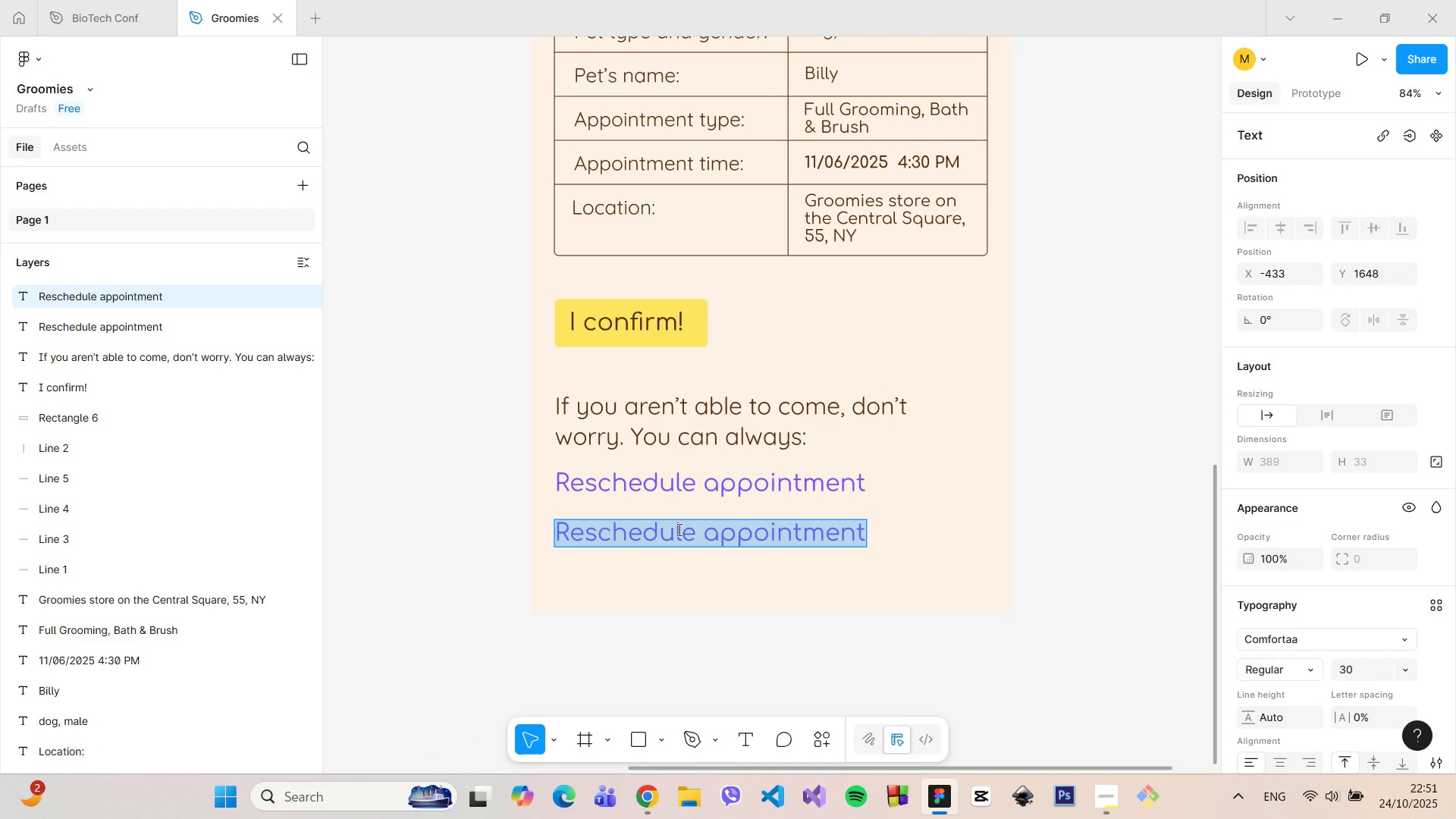 
left_click_drag(start_coordinate=[695, 488], to_coordinate=[560, 486])
 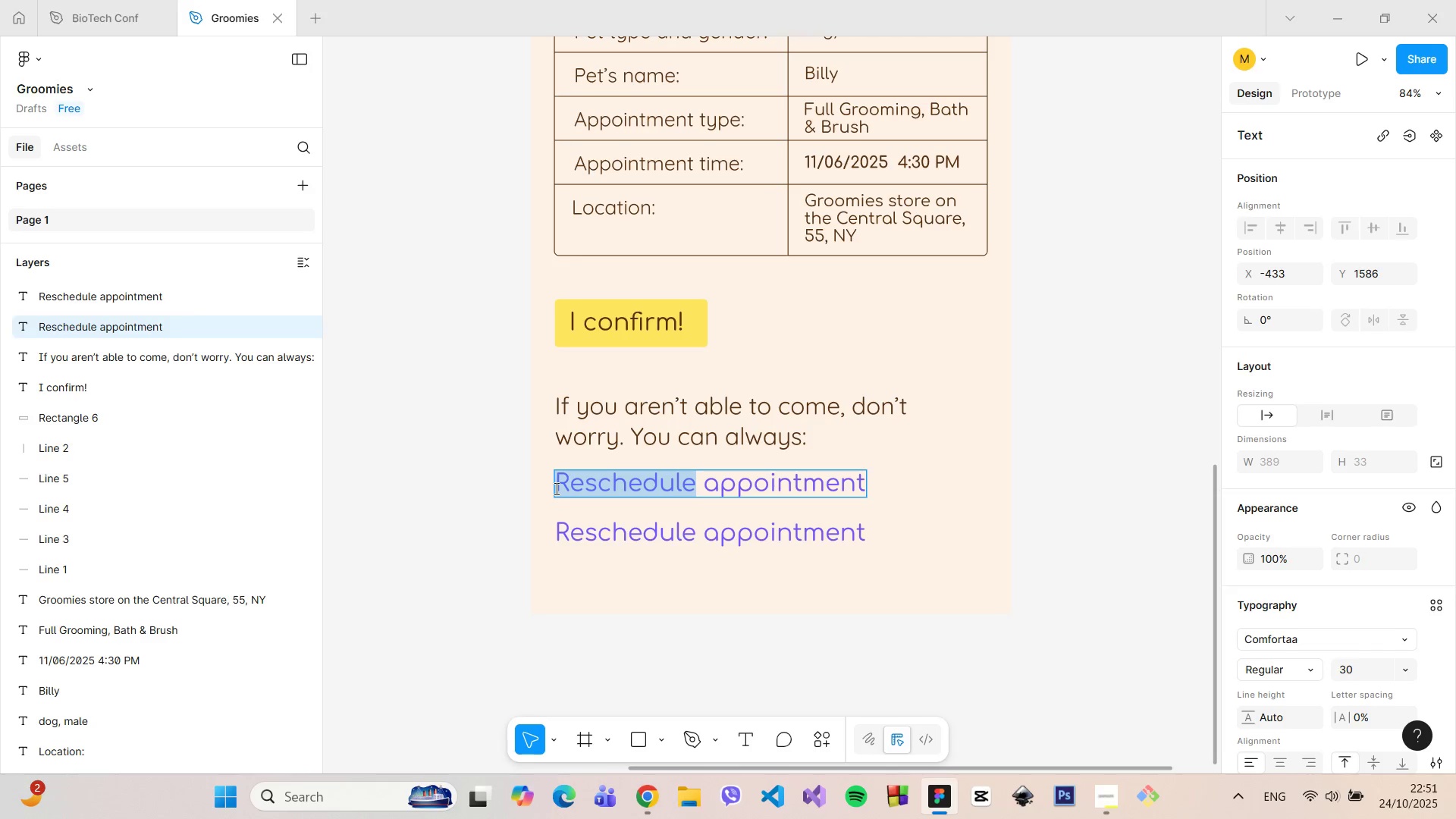 
type(ModifyA)
 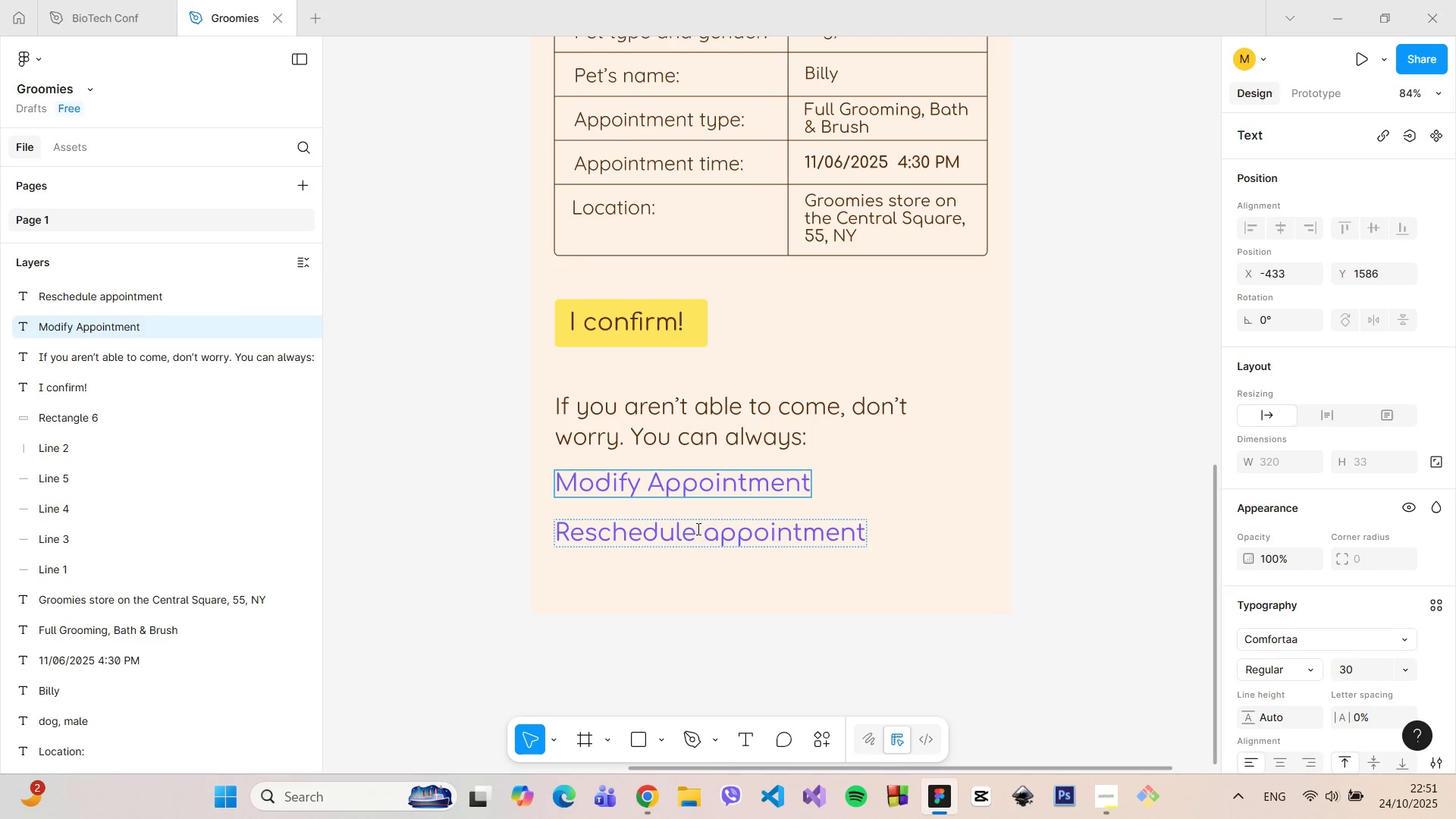 
left_click_drag(start_coordinate=[661, 488], to_coordinate=[655, 488])
 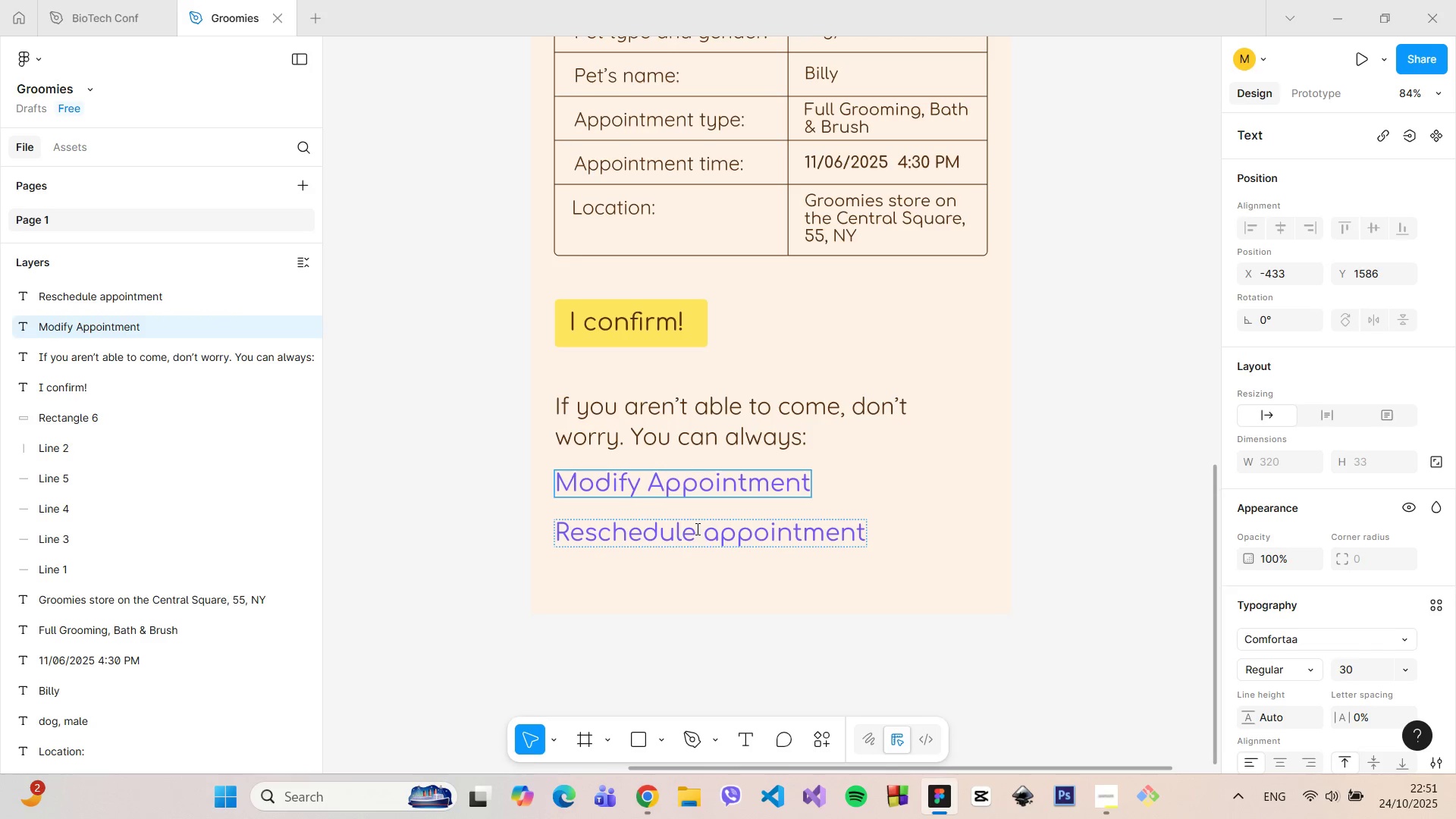 
left_click_drag(start_coordinate=[696, 529], to_coordinate=[560, 526])
 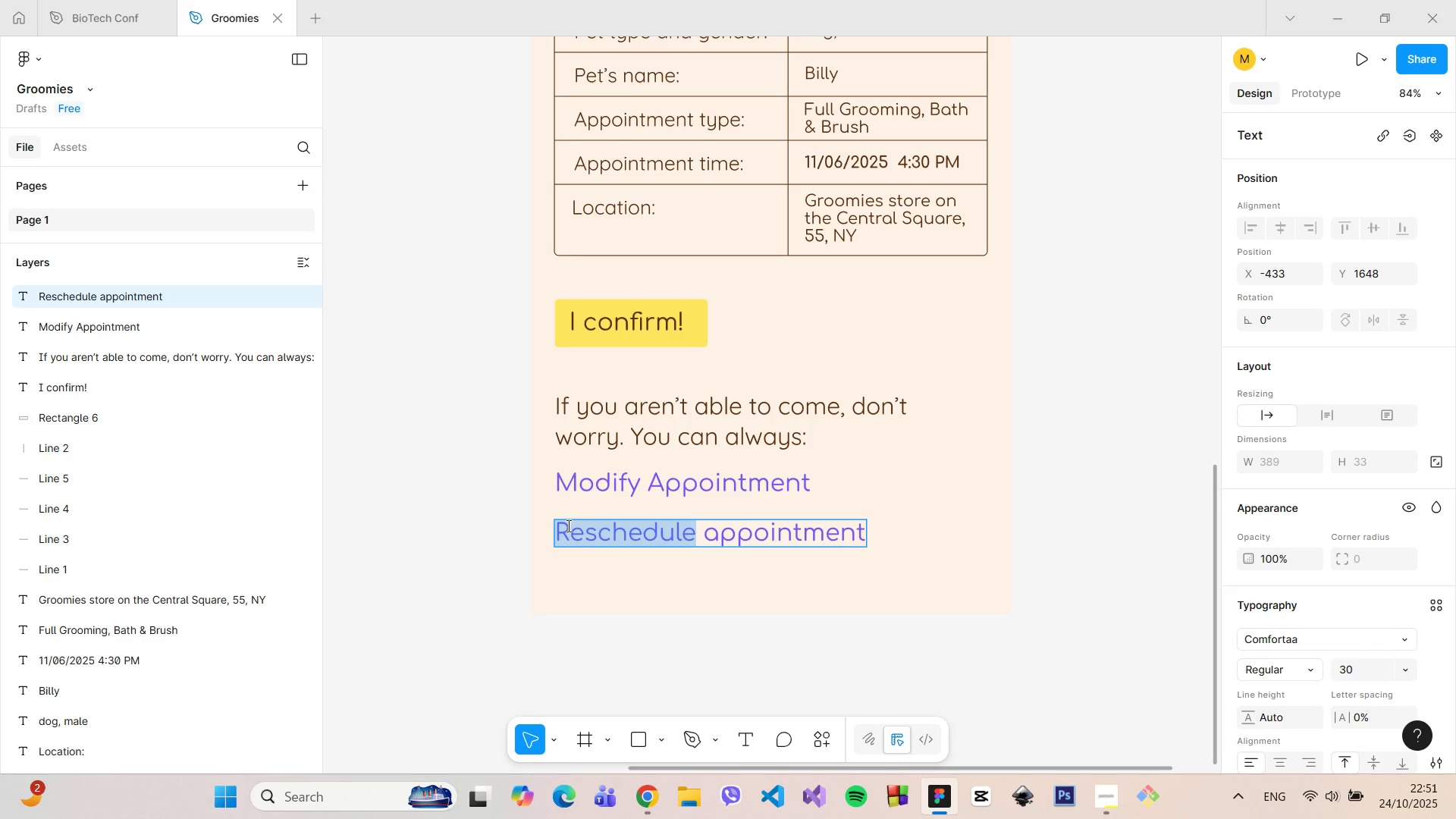 
type(CancelA)
 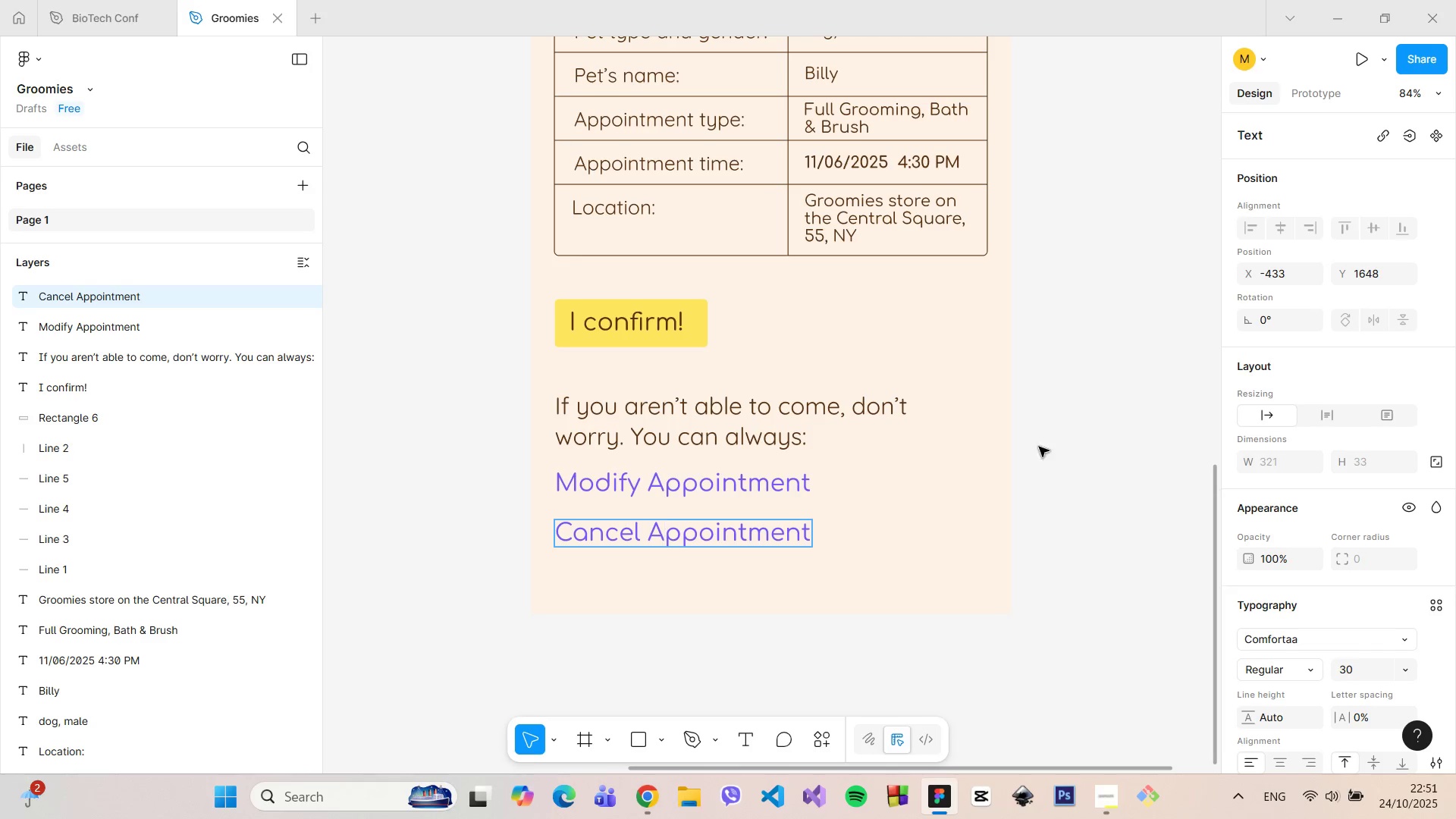 
left_click_drag(start_coordinate=[657, 529], to_coordinate=[645, 530])
 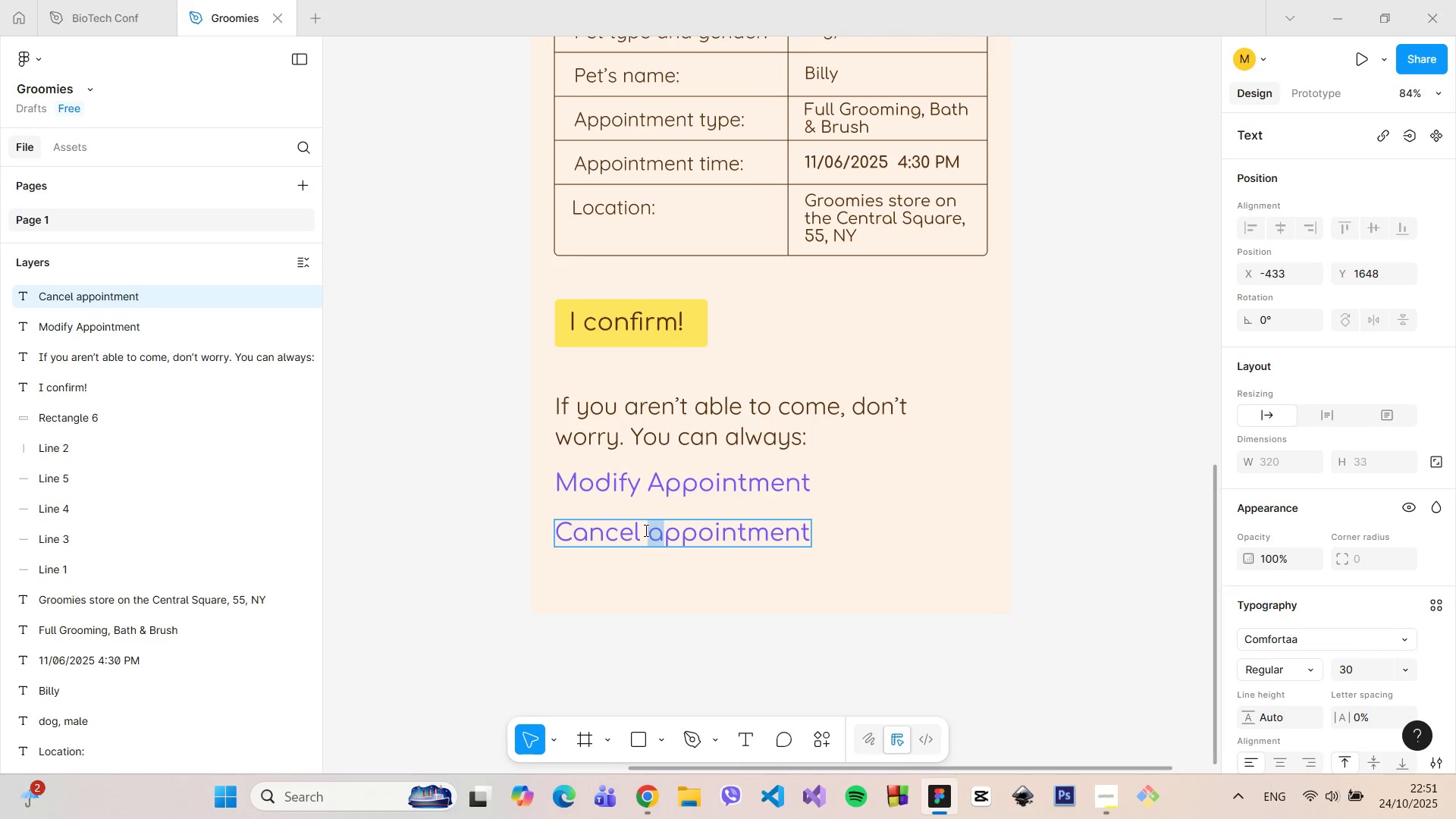 
double_click([1084, 439])
 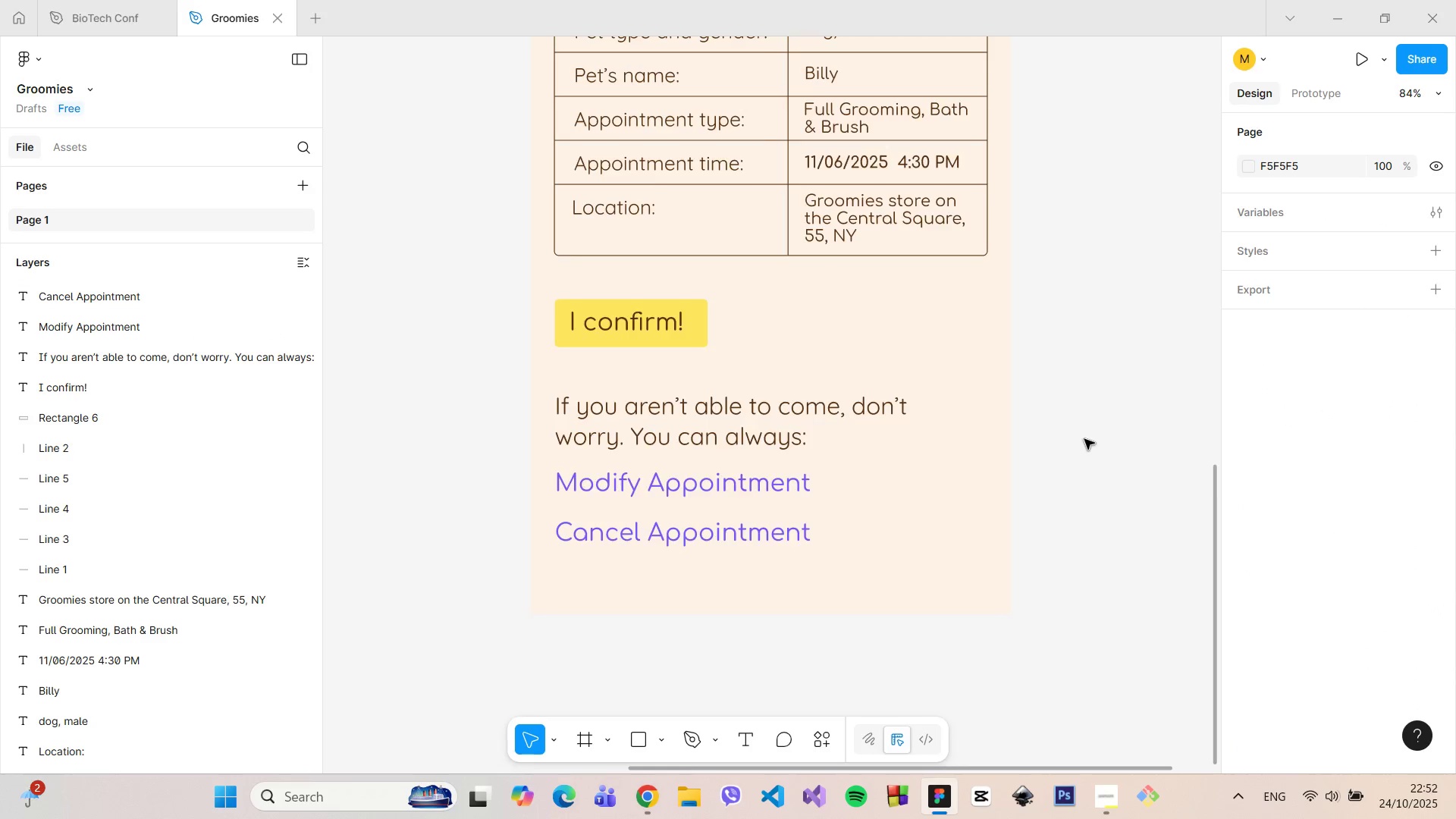 
scroll: coordinate [1084, 440], scroll_direction: down, amount: 2.0
 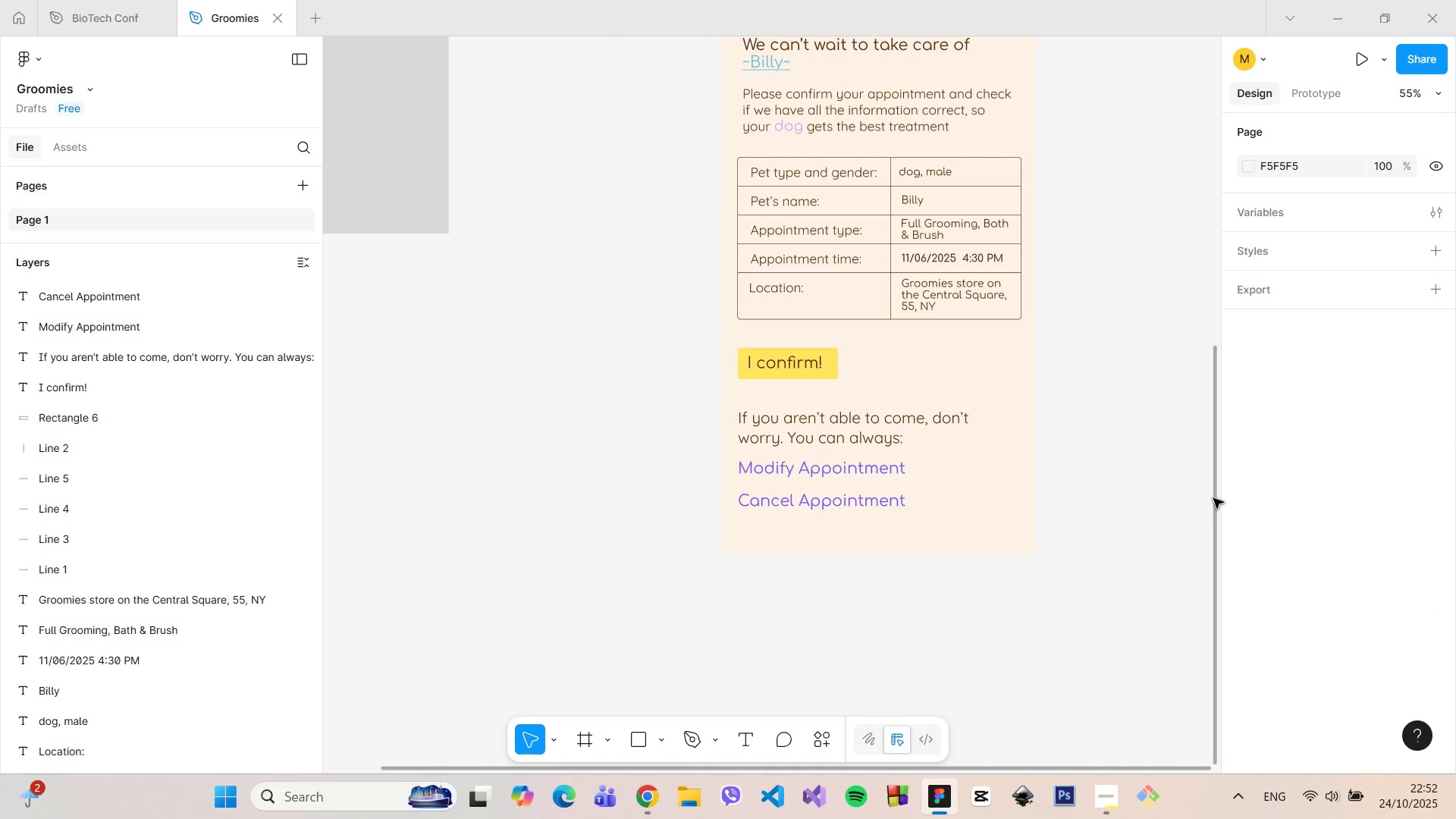 
left_click_drag(start_coordinate=[1215, 499], to_coordinate=[1185, 461])
 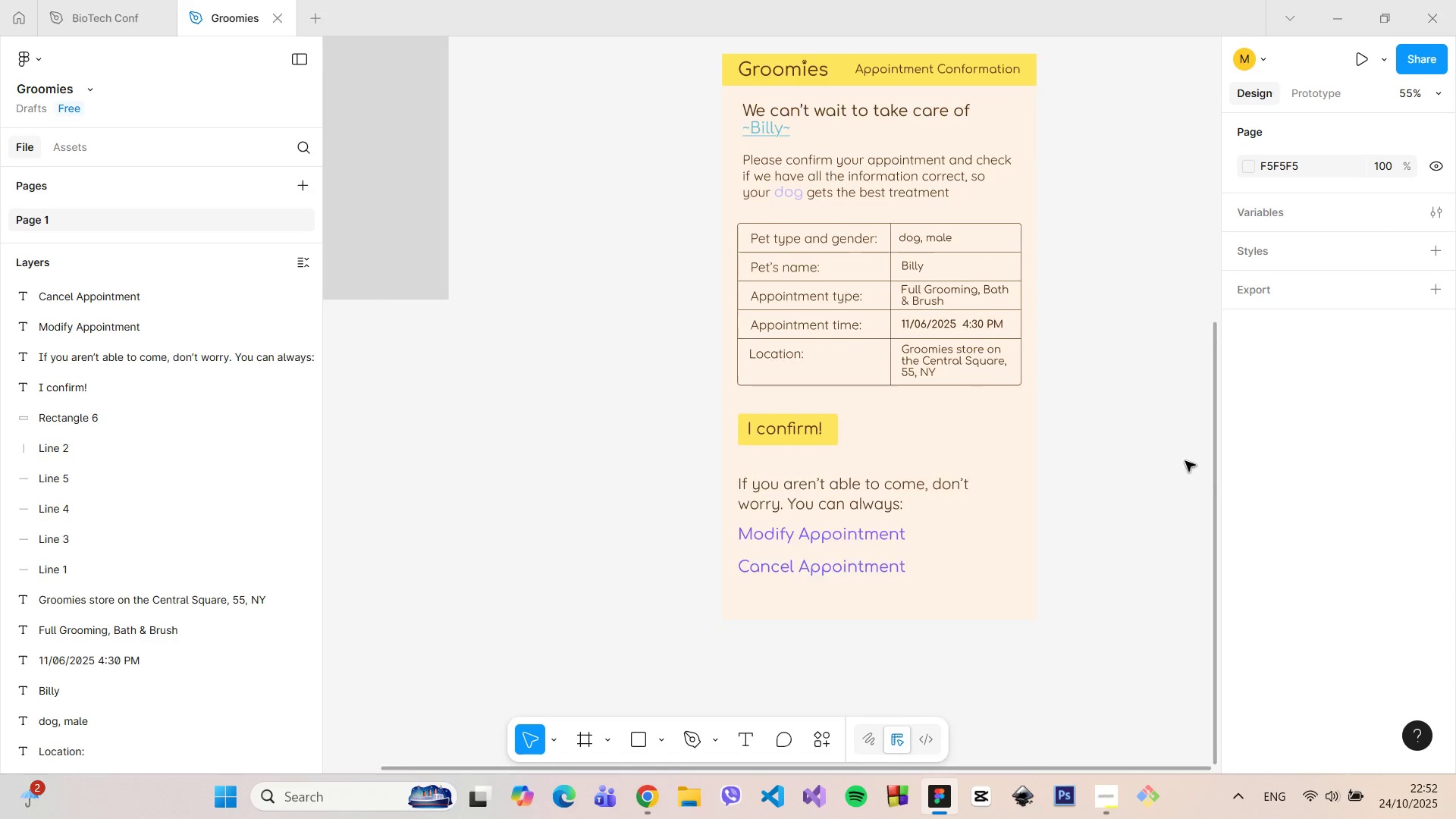 
scroll: coordinate [1185, 466], scroll_direction: up, amount: 9.0
 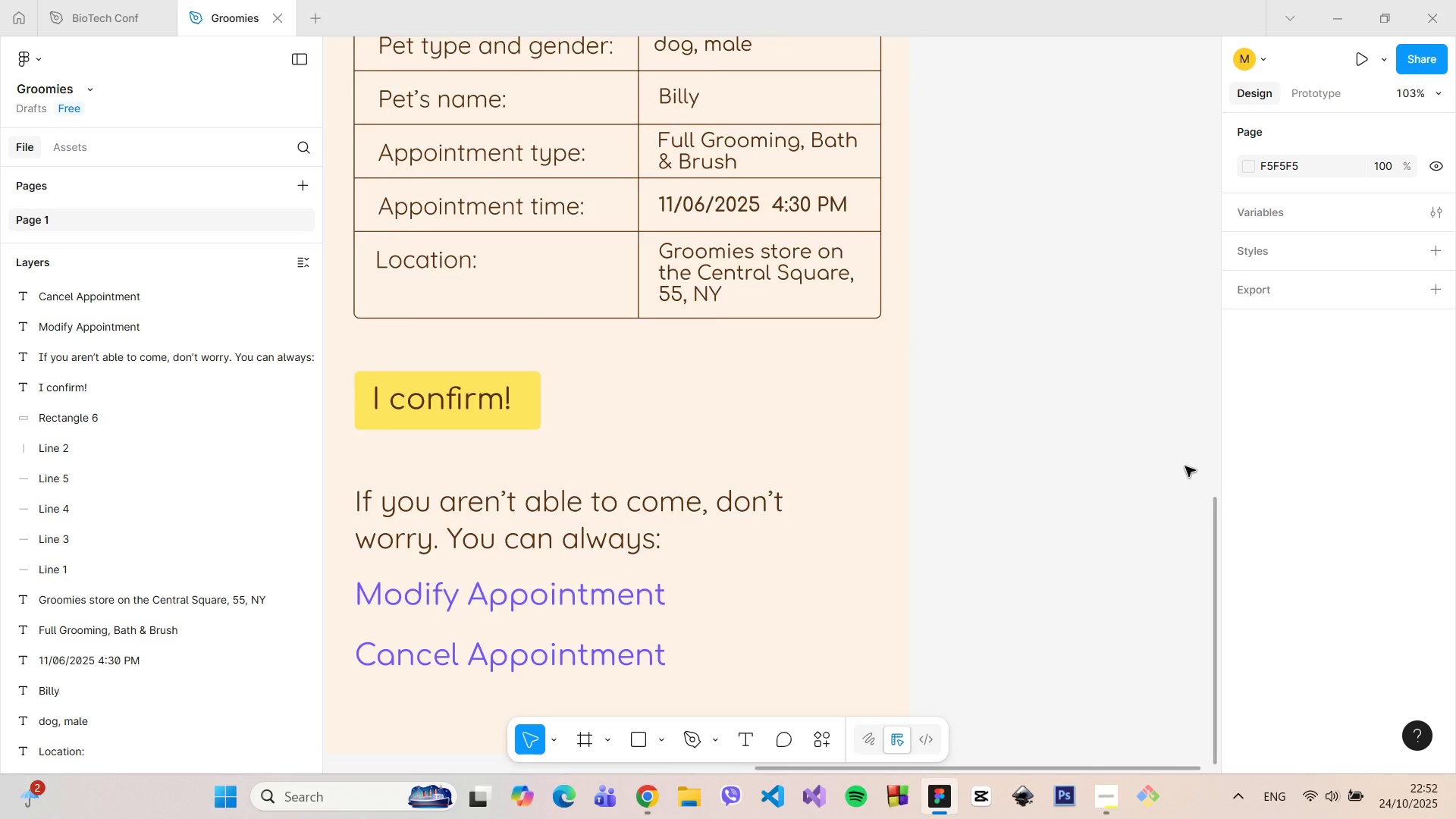 
scroll: coordinate [1185, 466], scroll_direction: down, amount: 3.0
 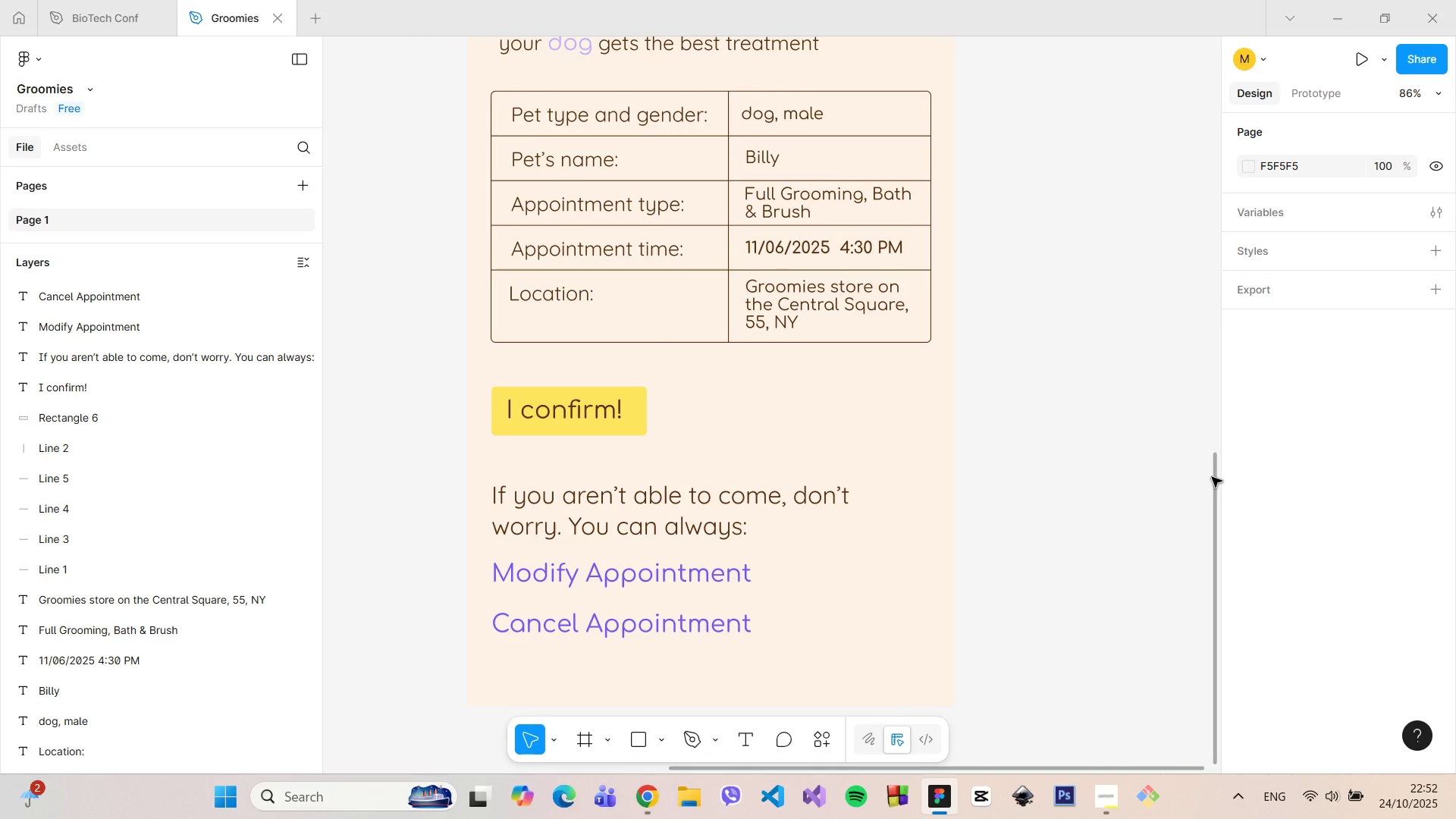 
left_click_drag(start_coordinate=[1213, 479], to_coordinate=[1219, 523])
 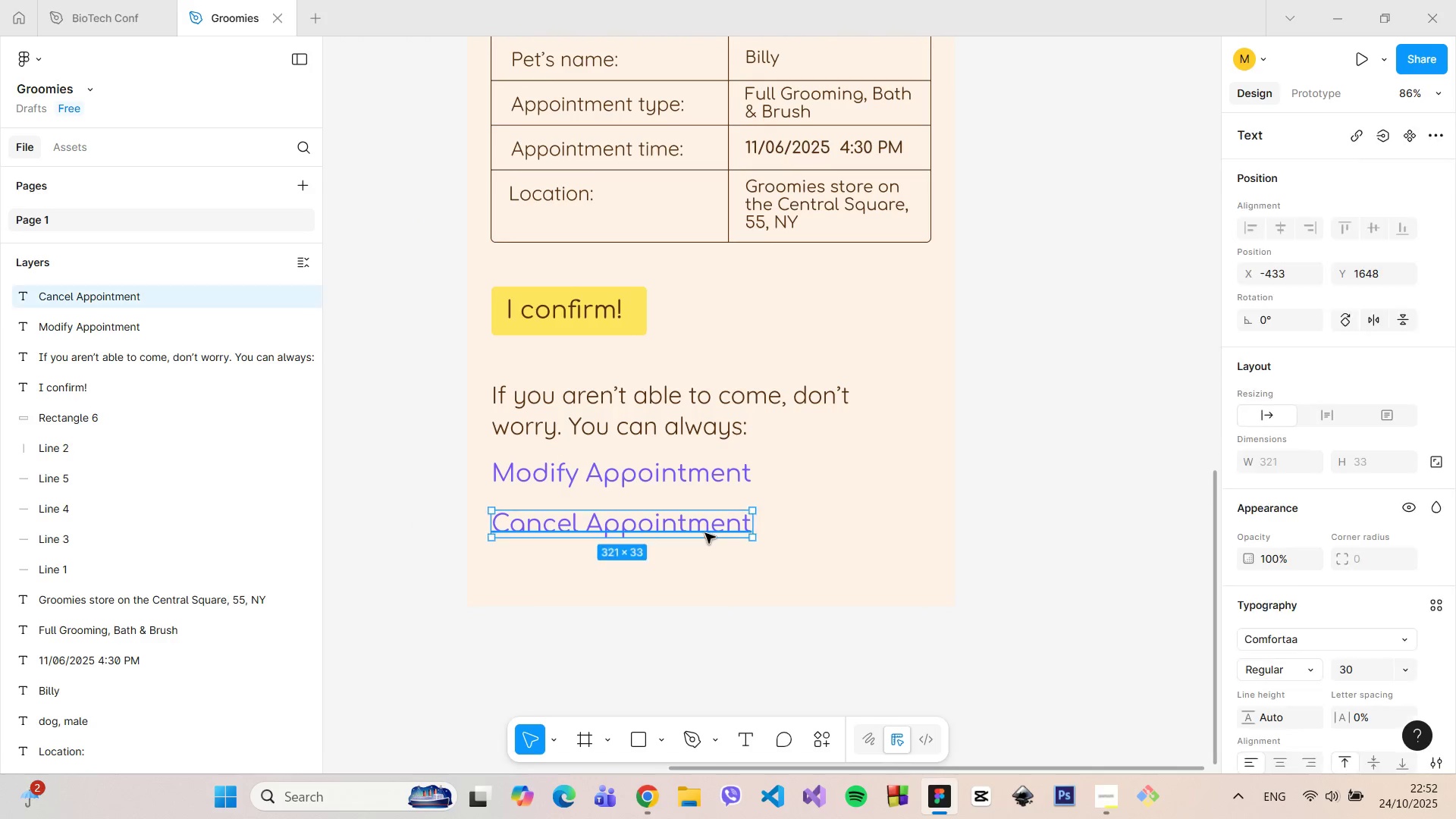 
double_click([705, 533])
 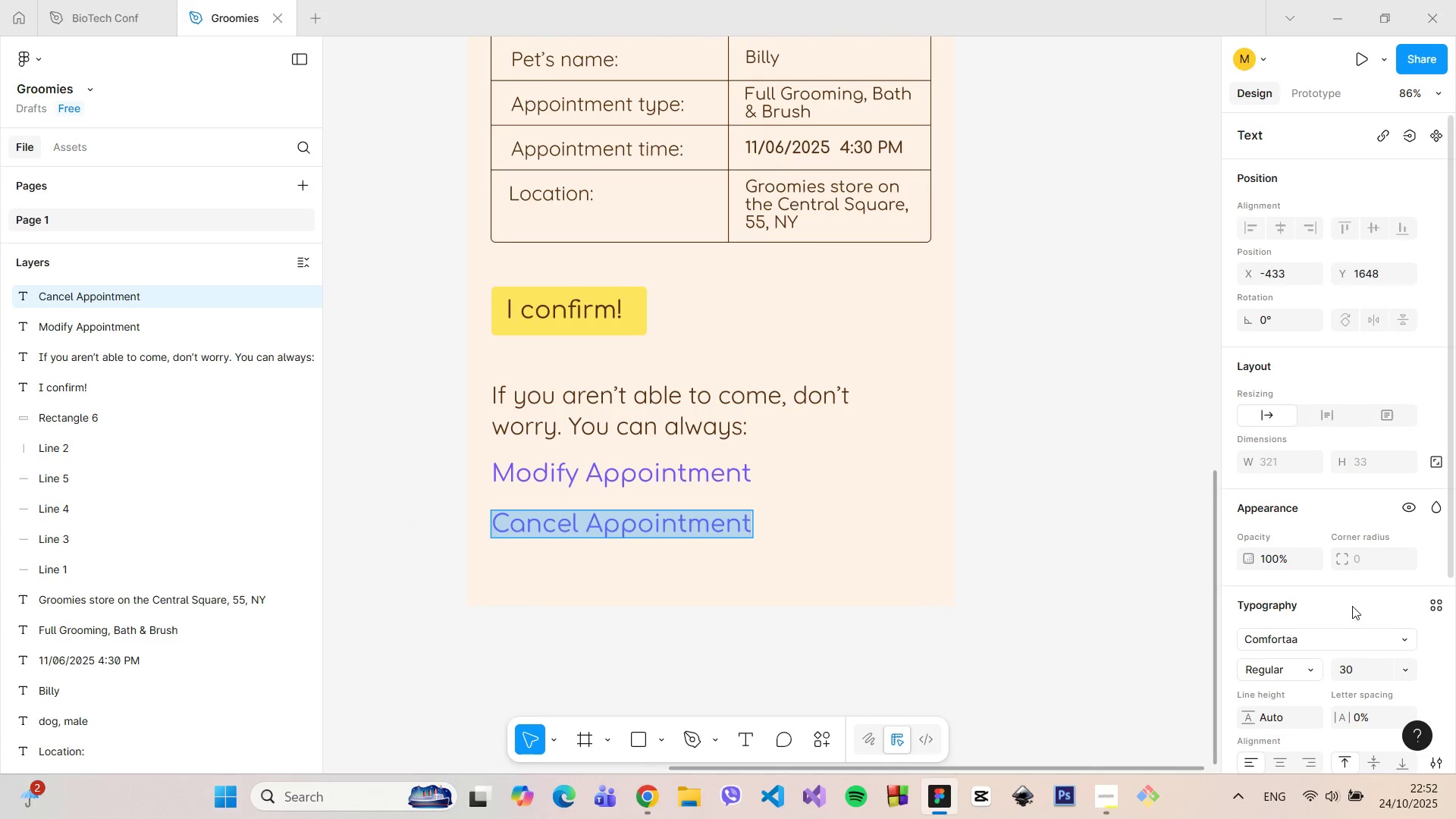 
scroll: coordinate [1354, 606], scroll_direction: down, amount: 5.0
 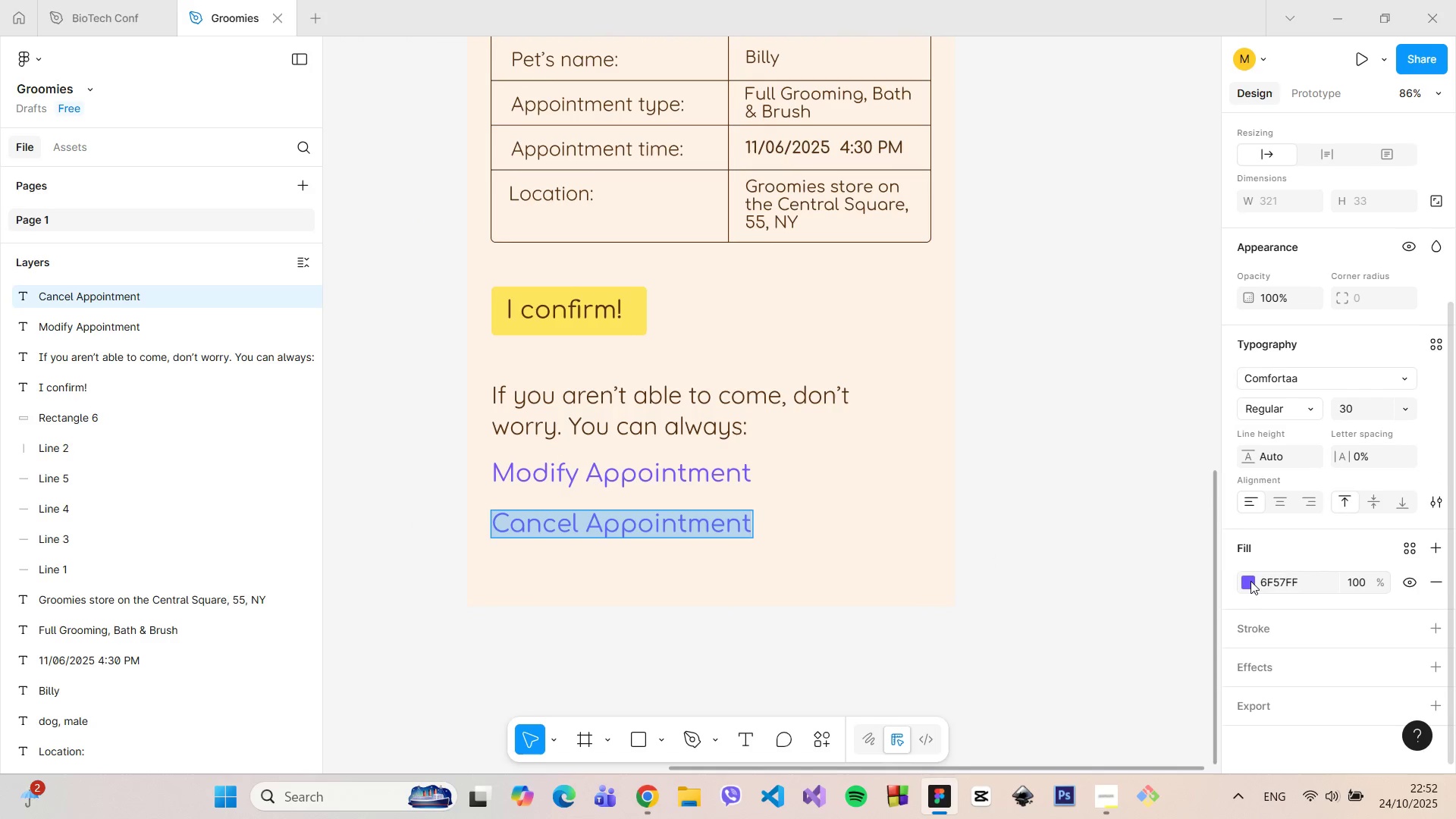 
left_click([1249, 582])
 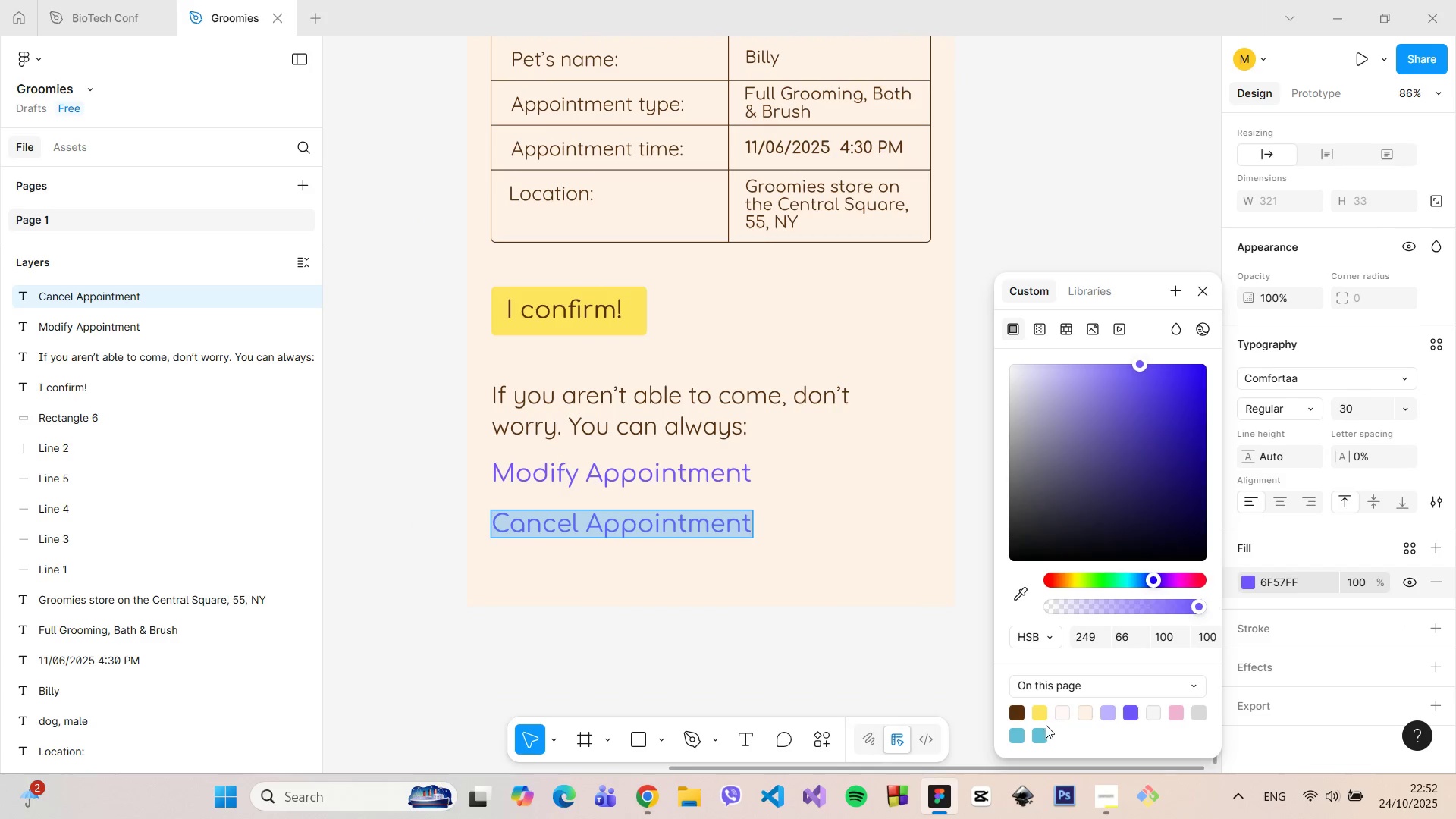 
left_click([1041, 736])
 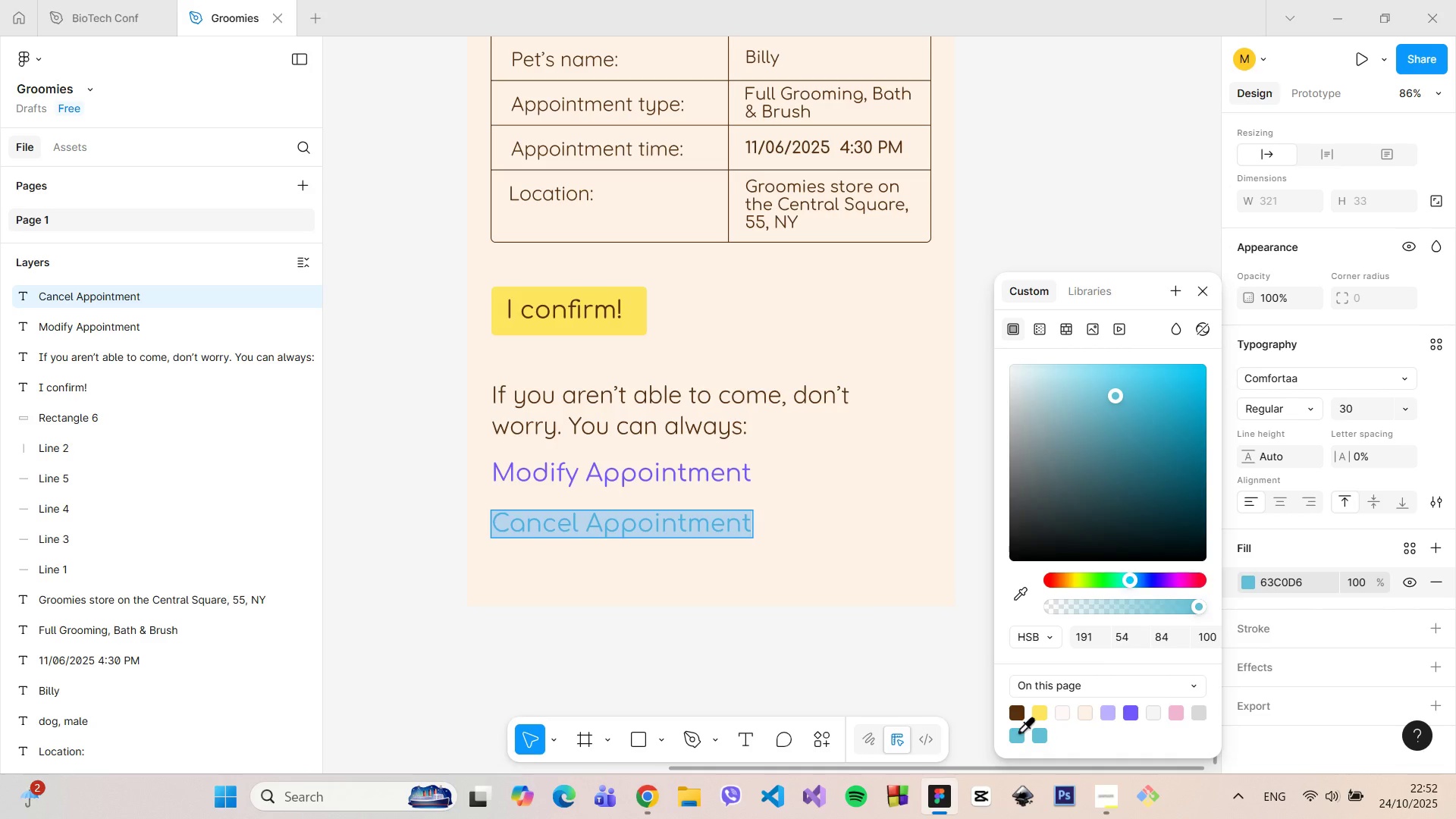 
left_click([1018, 731])
 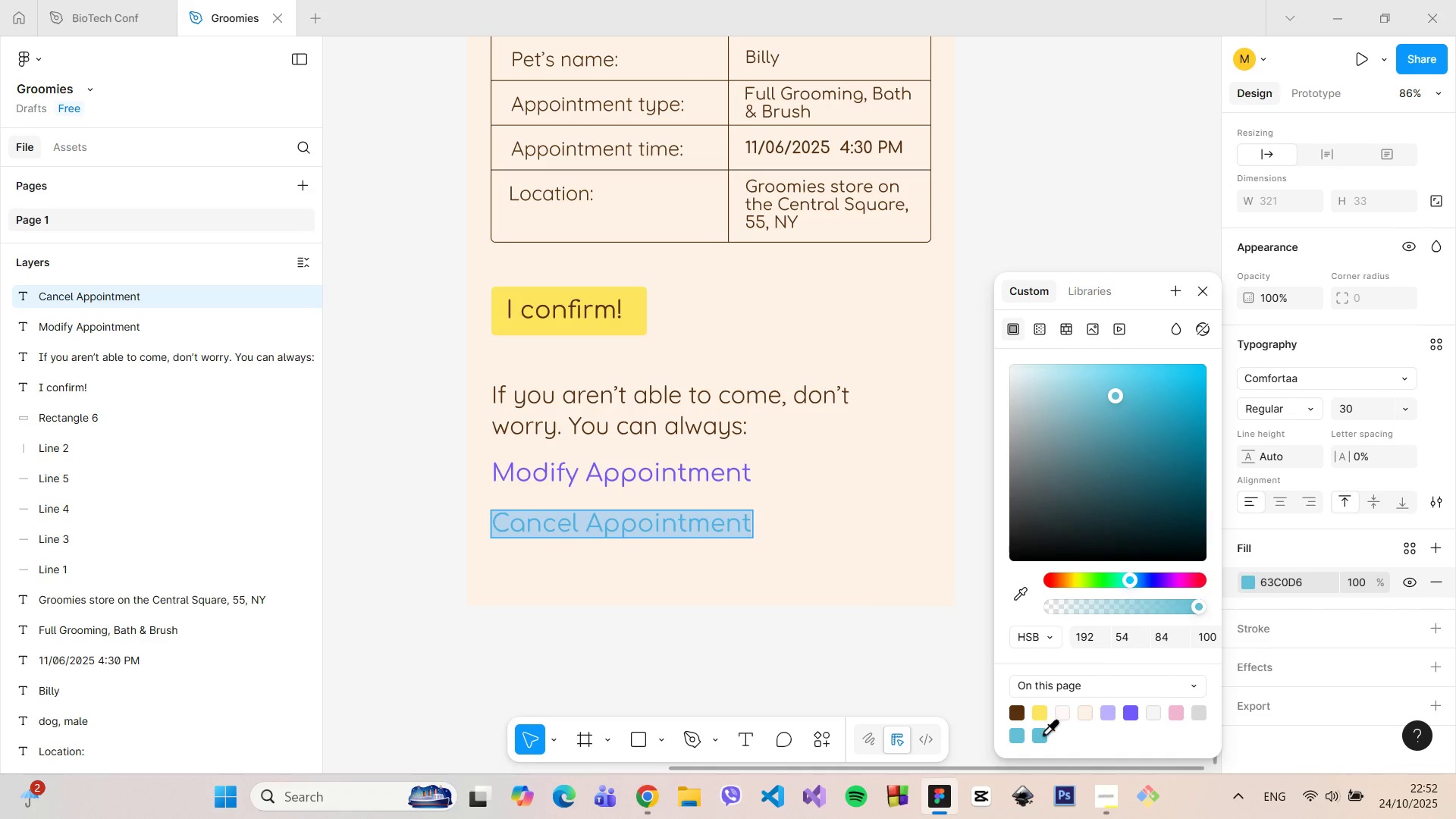 
left_click([1043, 733])
 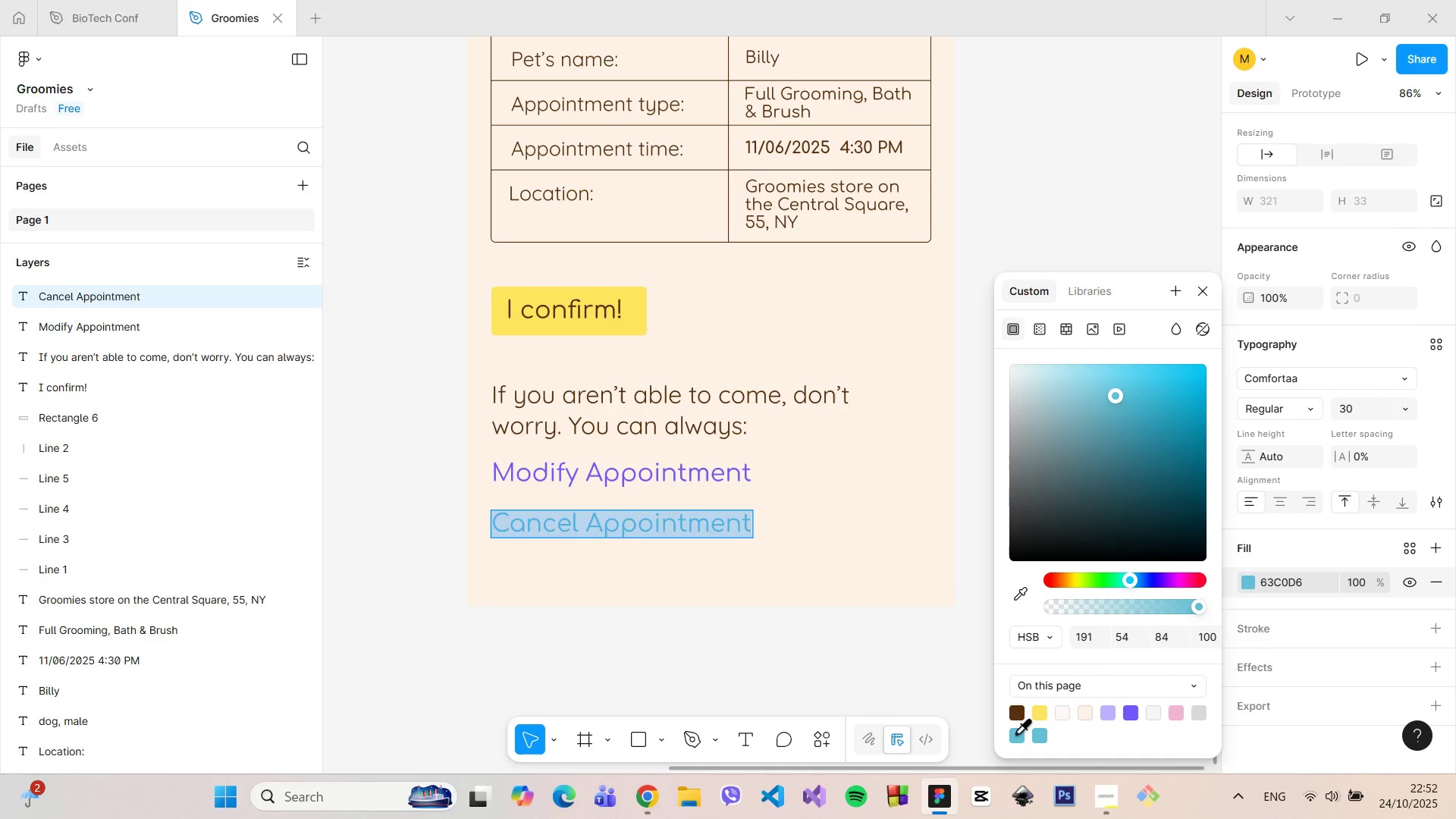 
left_click([1015, 733])
 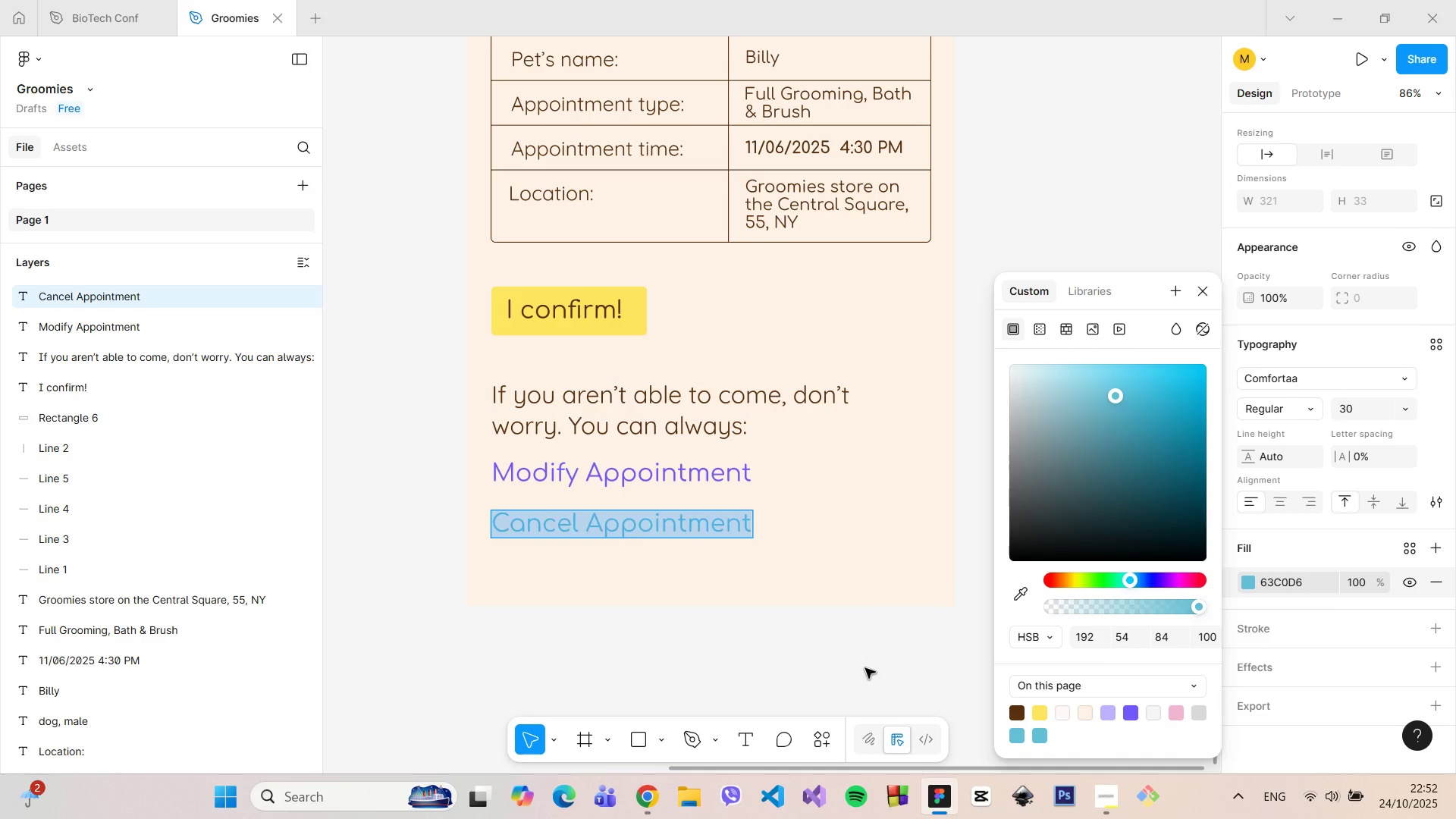 
left_click([868, 669])
 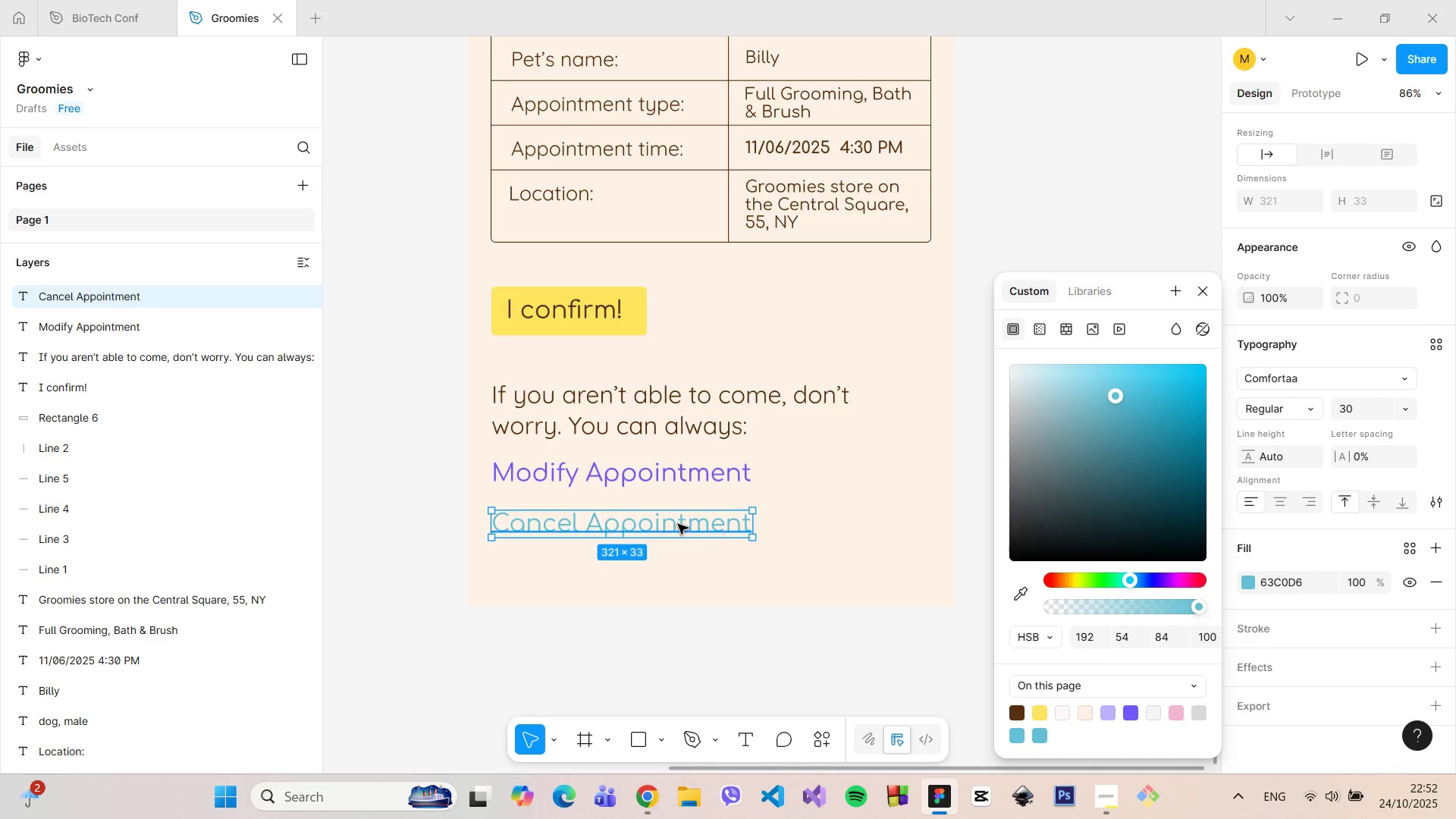 
left_click([671, 523])
 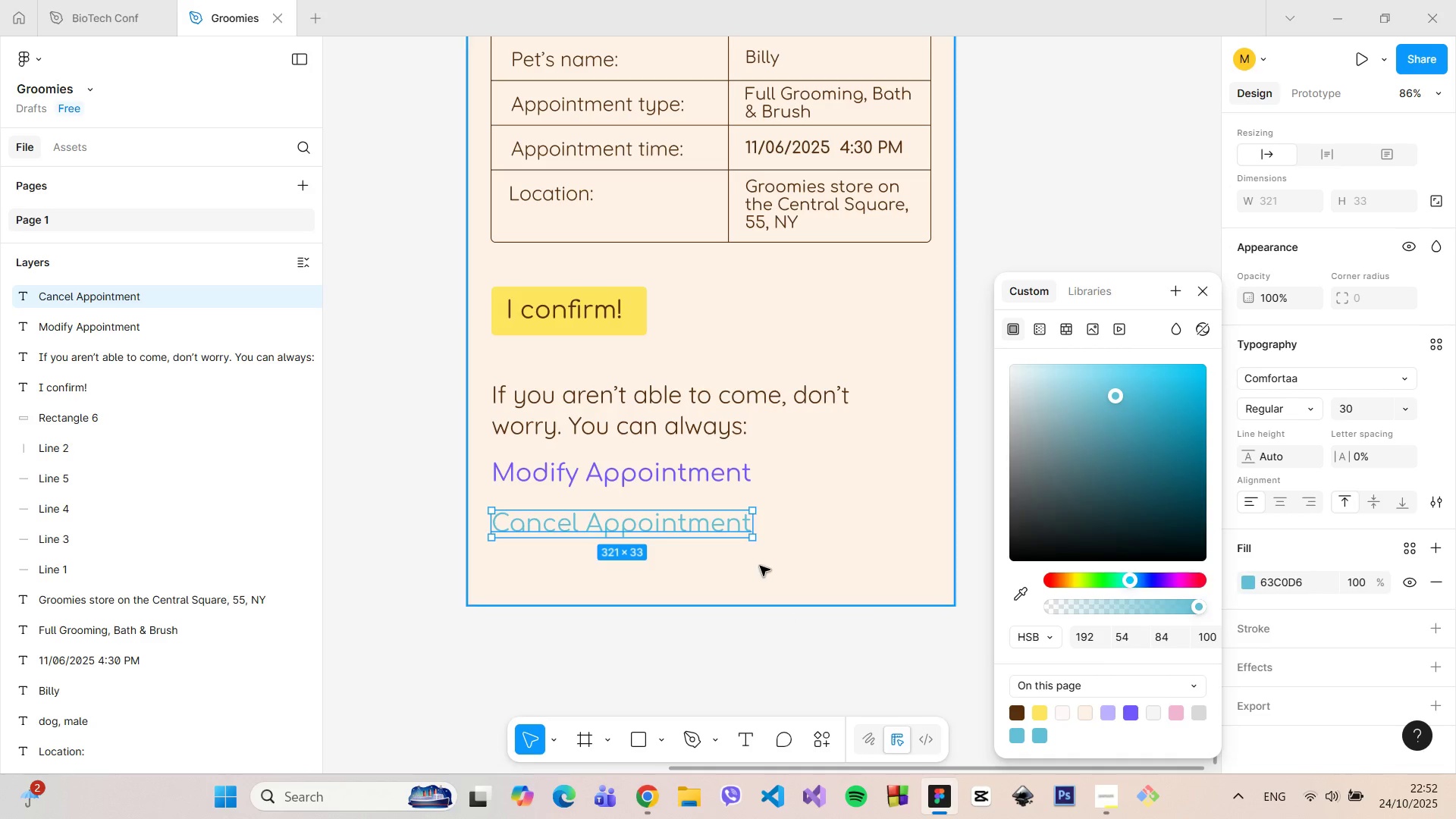 
left_click([760, 566])
 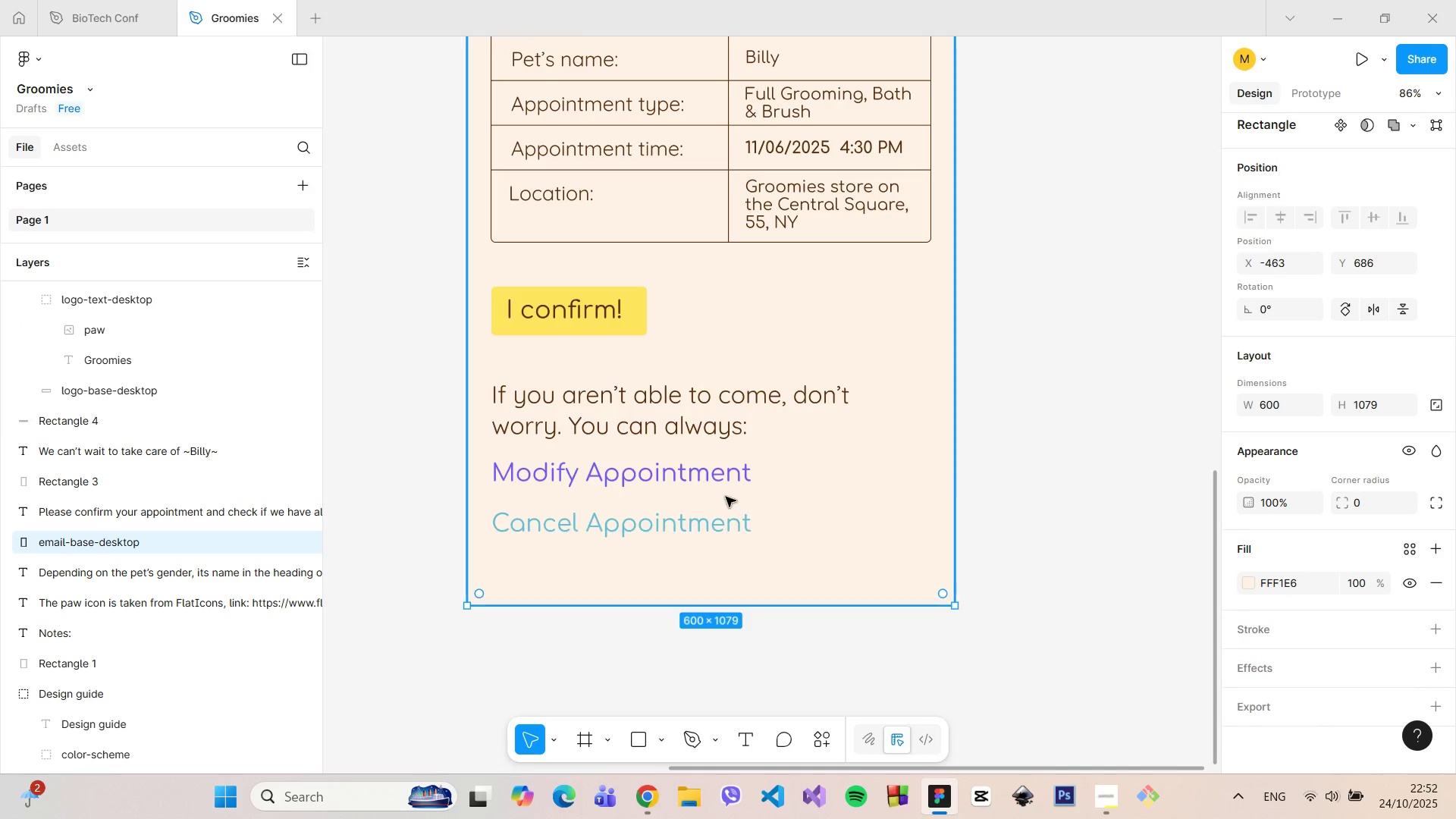 
left_click([719, 483])
 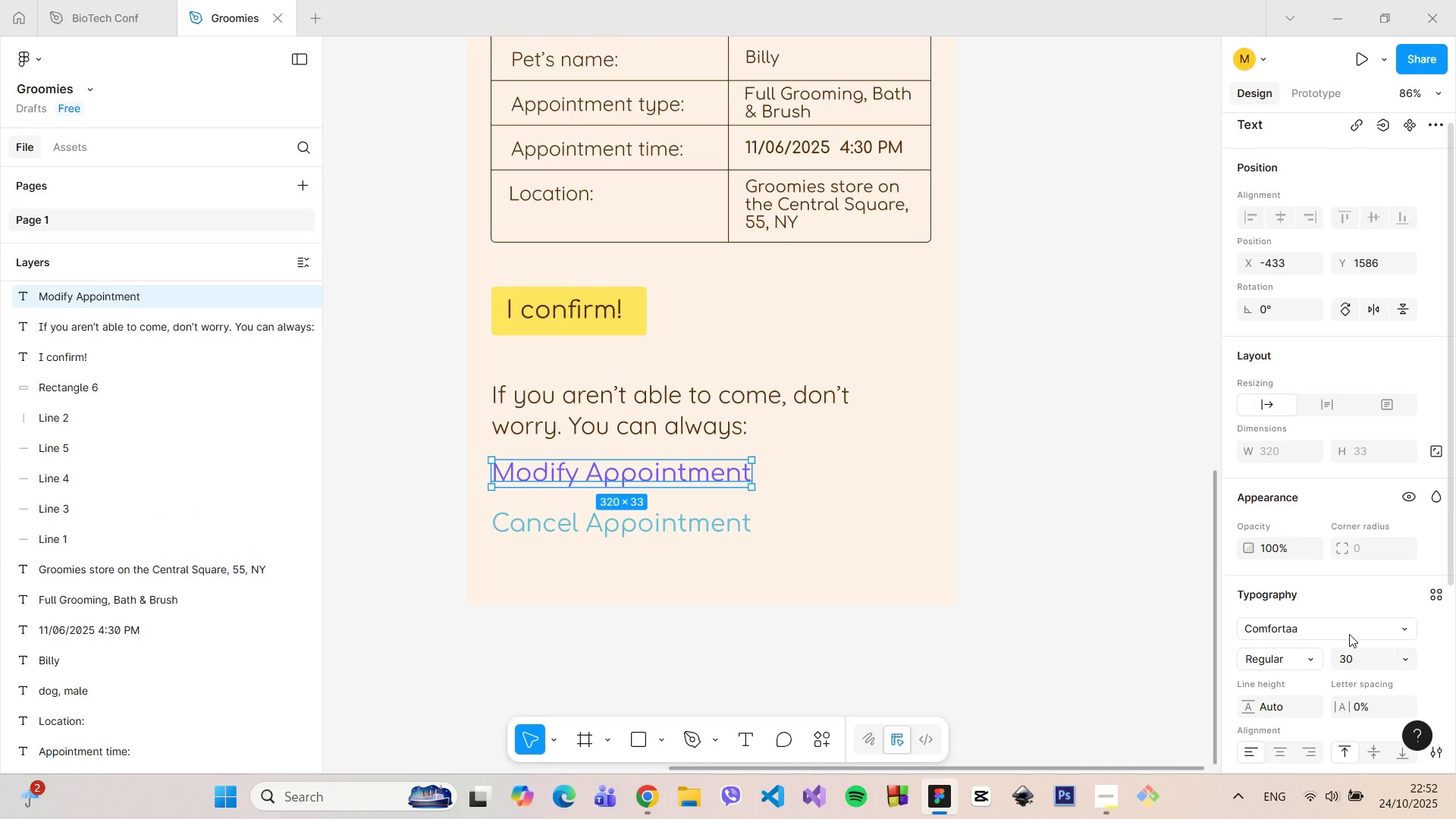 
scroll: coordinate [1349, 634], scroll_direction: down, amount: 1.0
 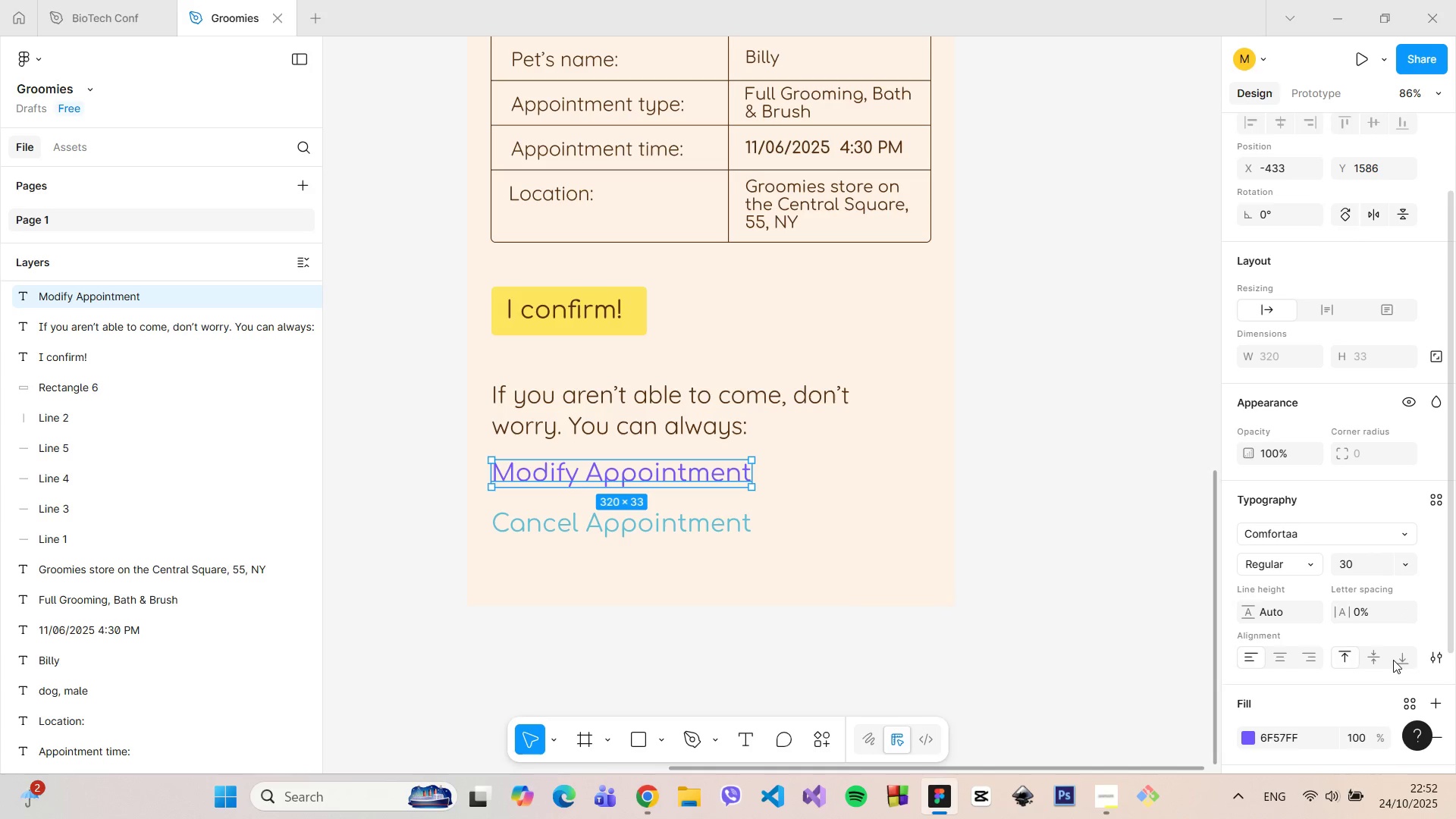 
left_click([1436, 656])
 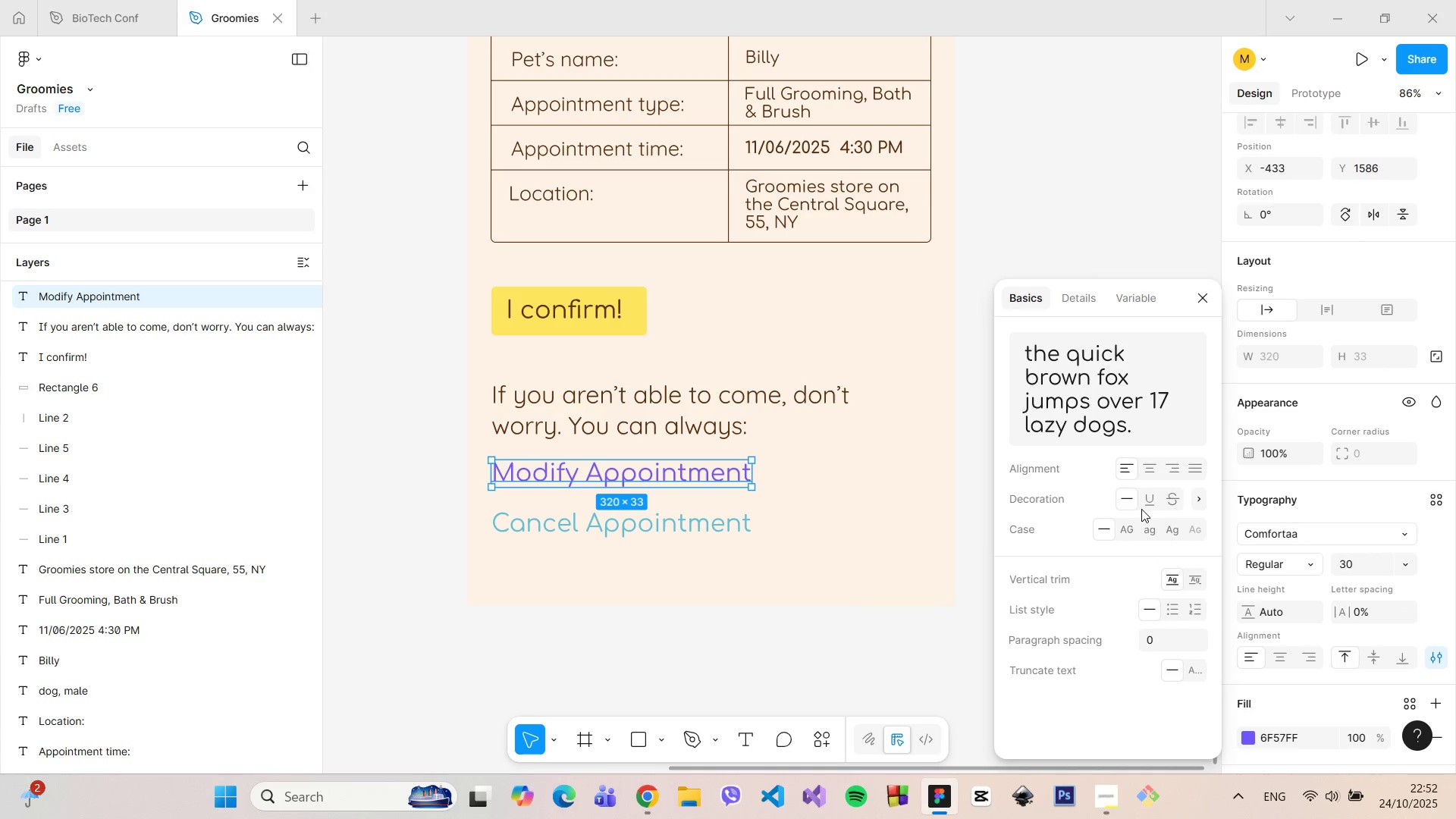 
left_click([1148, 502])
 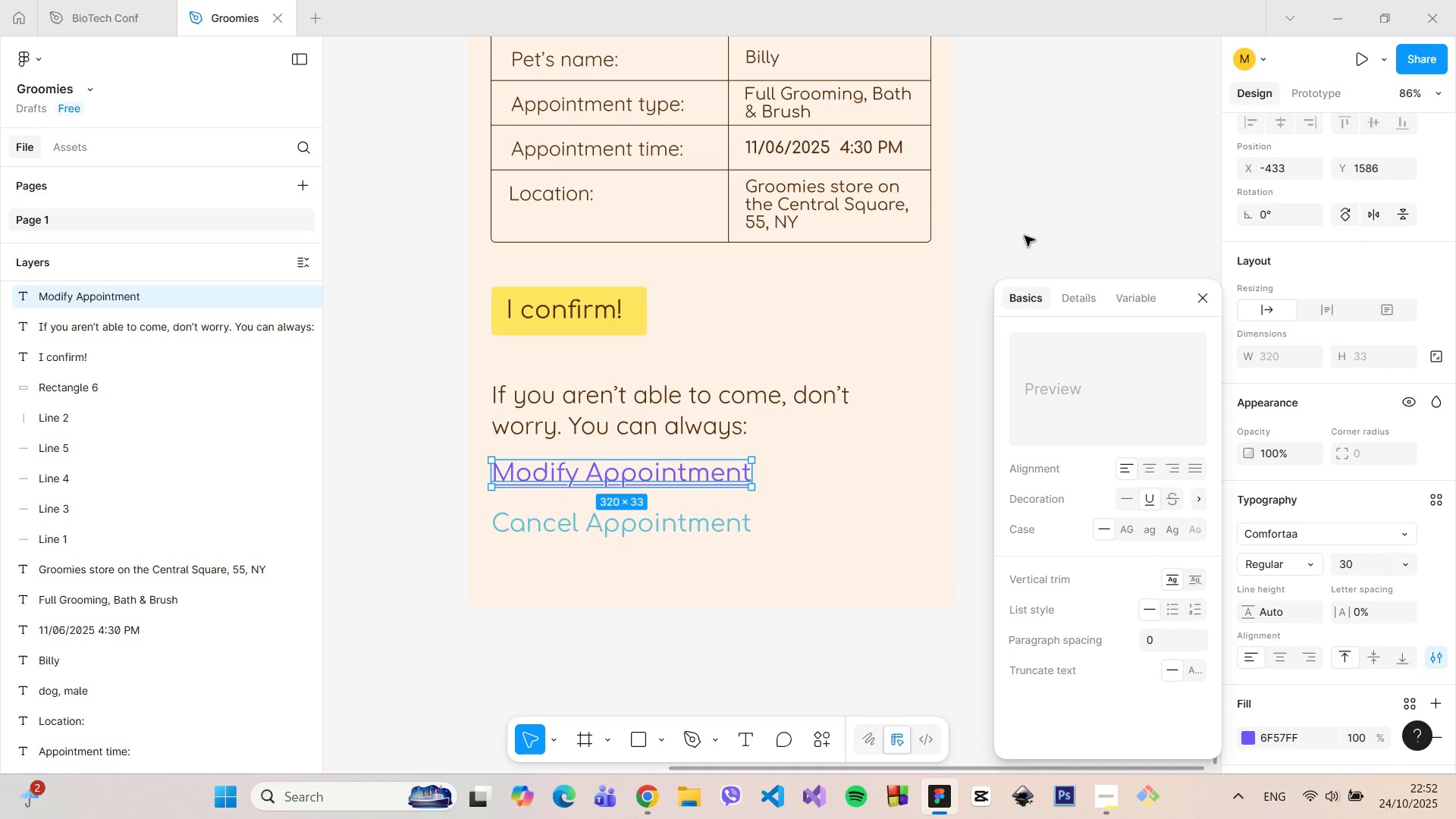 
left_click([1025, 234])
 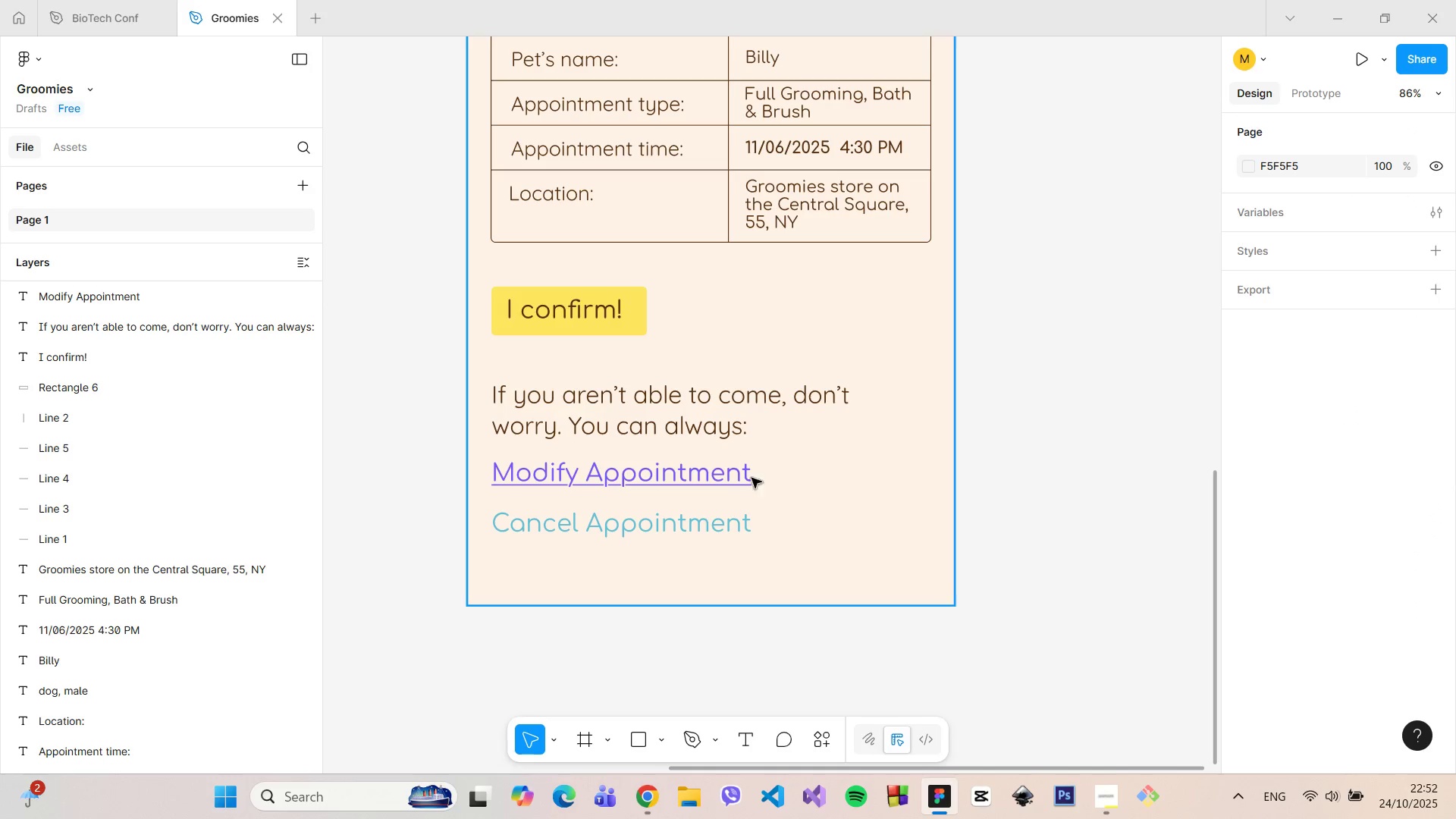 
left_click([680, 522])
 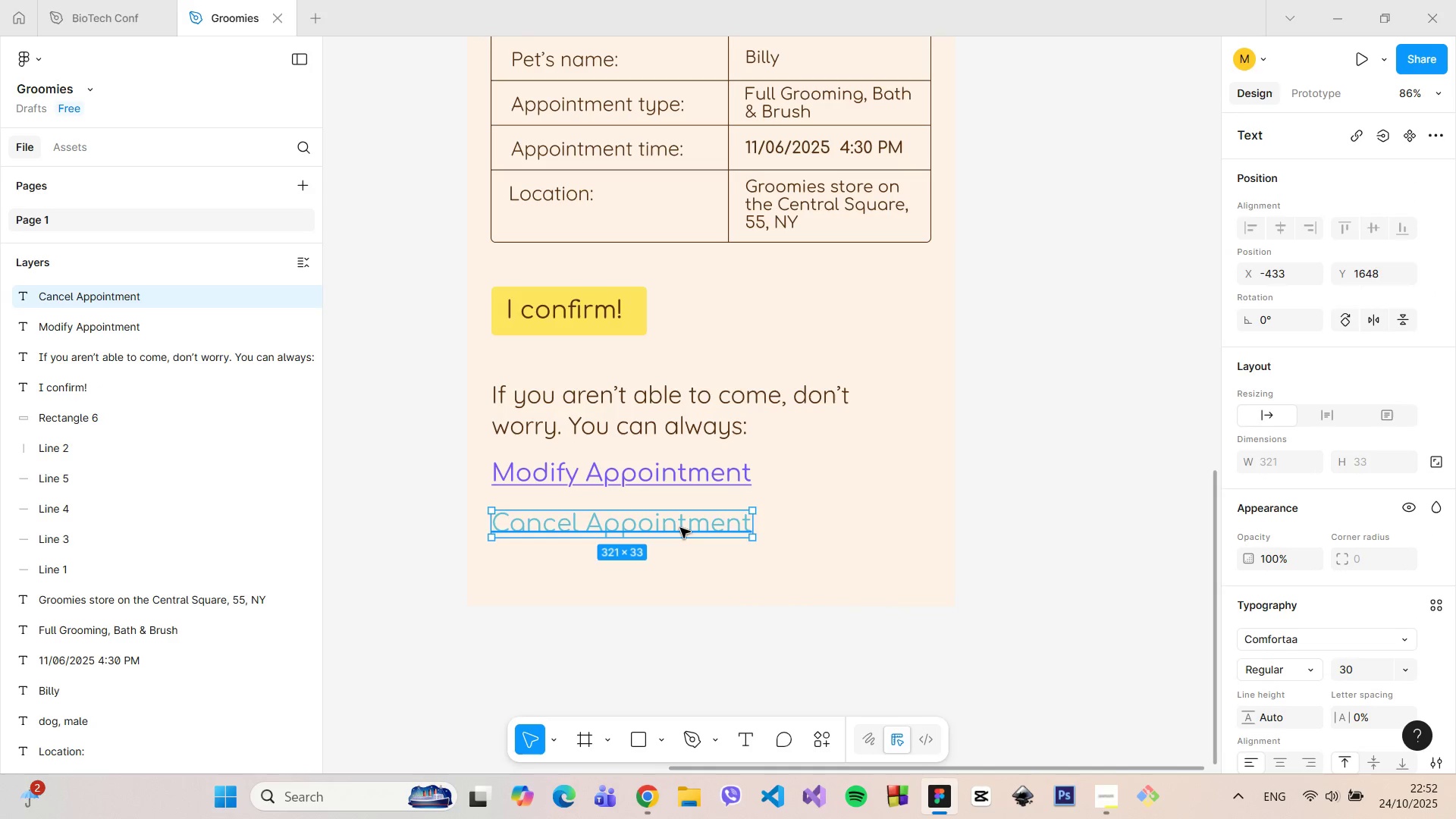 
left_click_drag(start_coordinate=[680, 528], to_coordinate=[680, 522])
 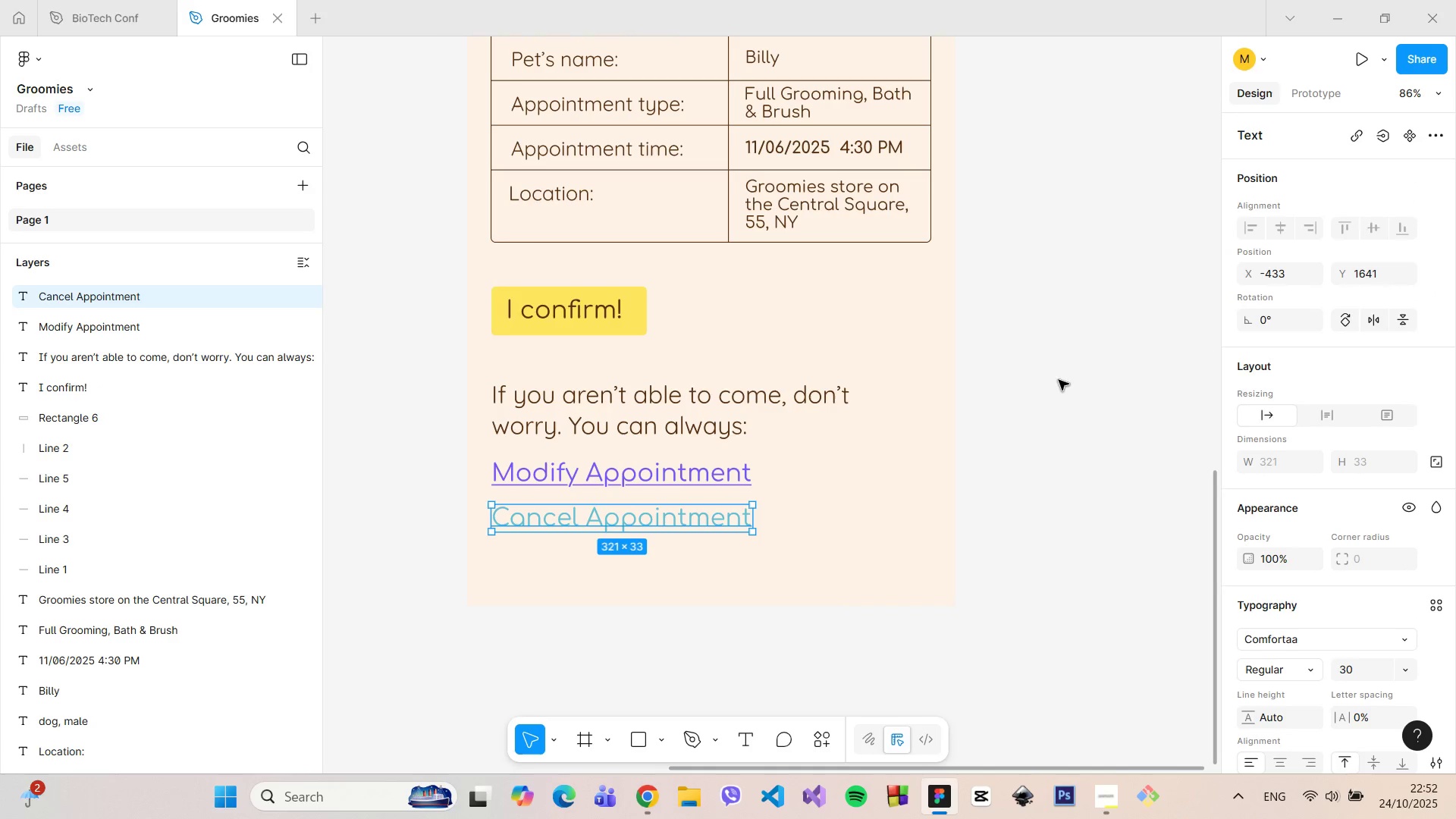 
left_click([1059, 380])
 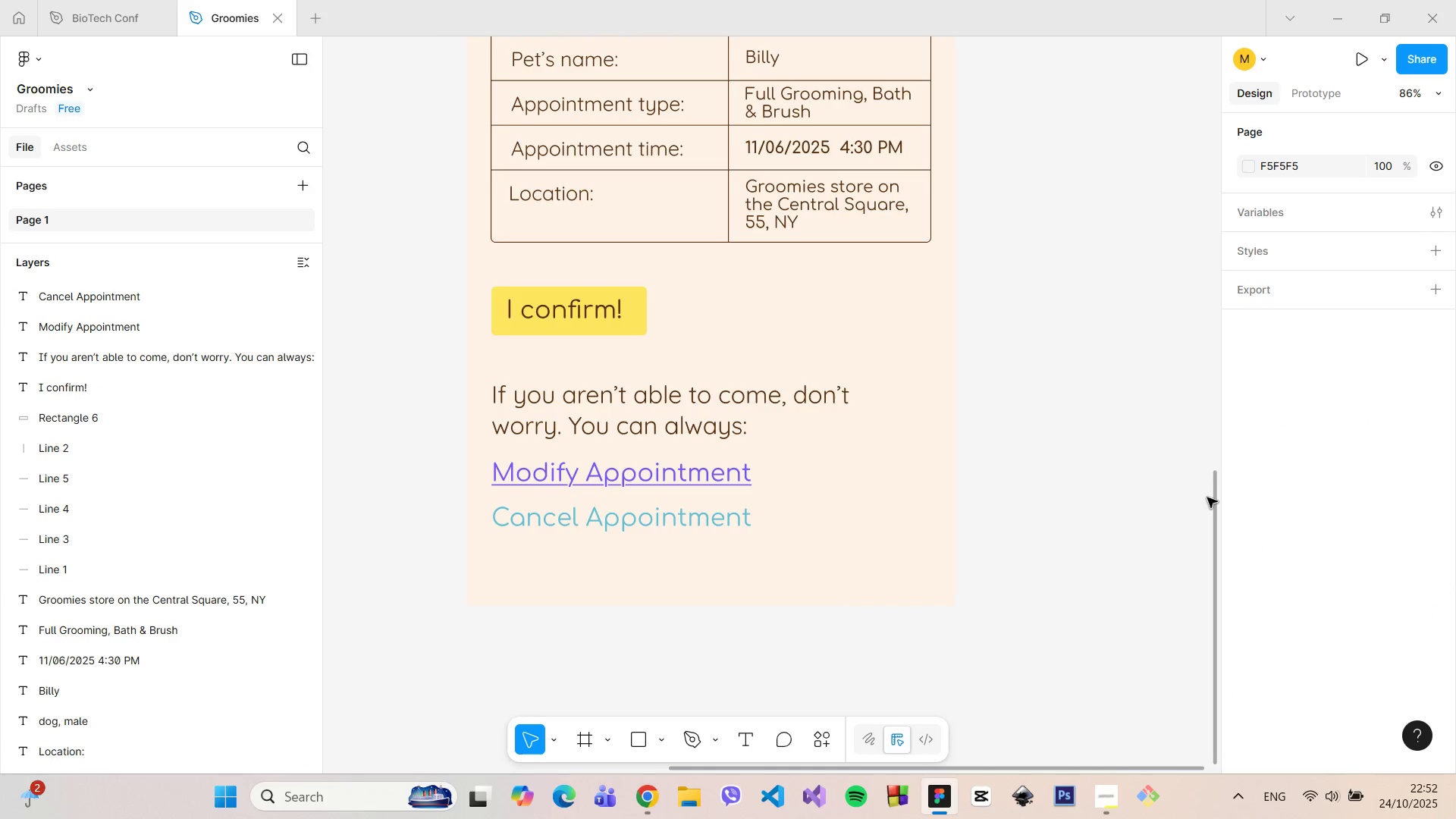 
left_click_drag(start_coordinate=[1216, 500], to_coordinate=[1209, 442])
 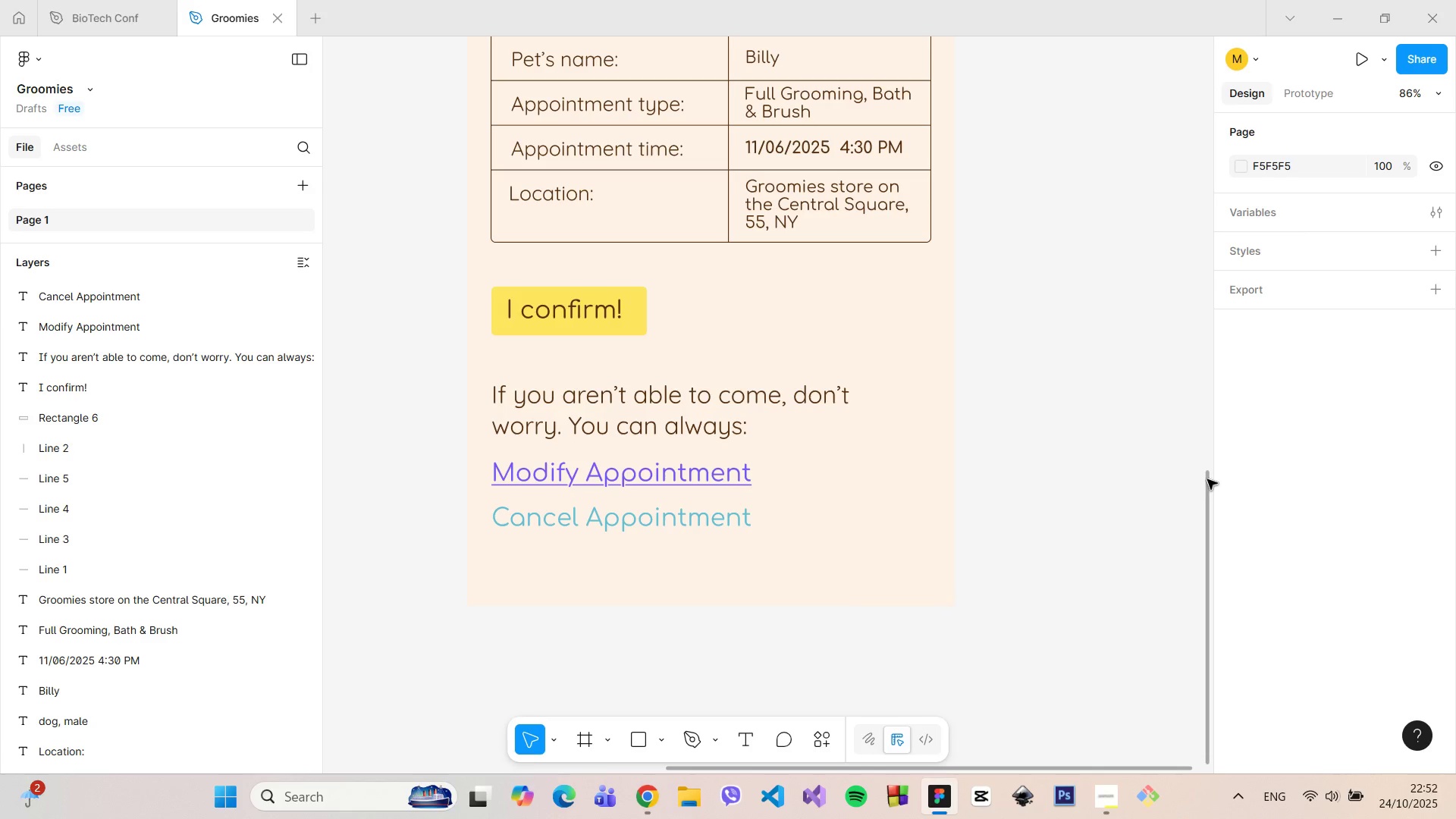 
left_click_drag(start_coordinate=[1207, 479], to_coordinate=[1175, 472])
 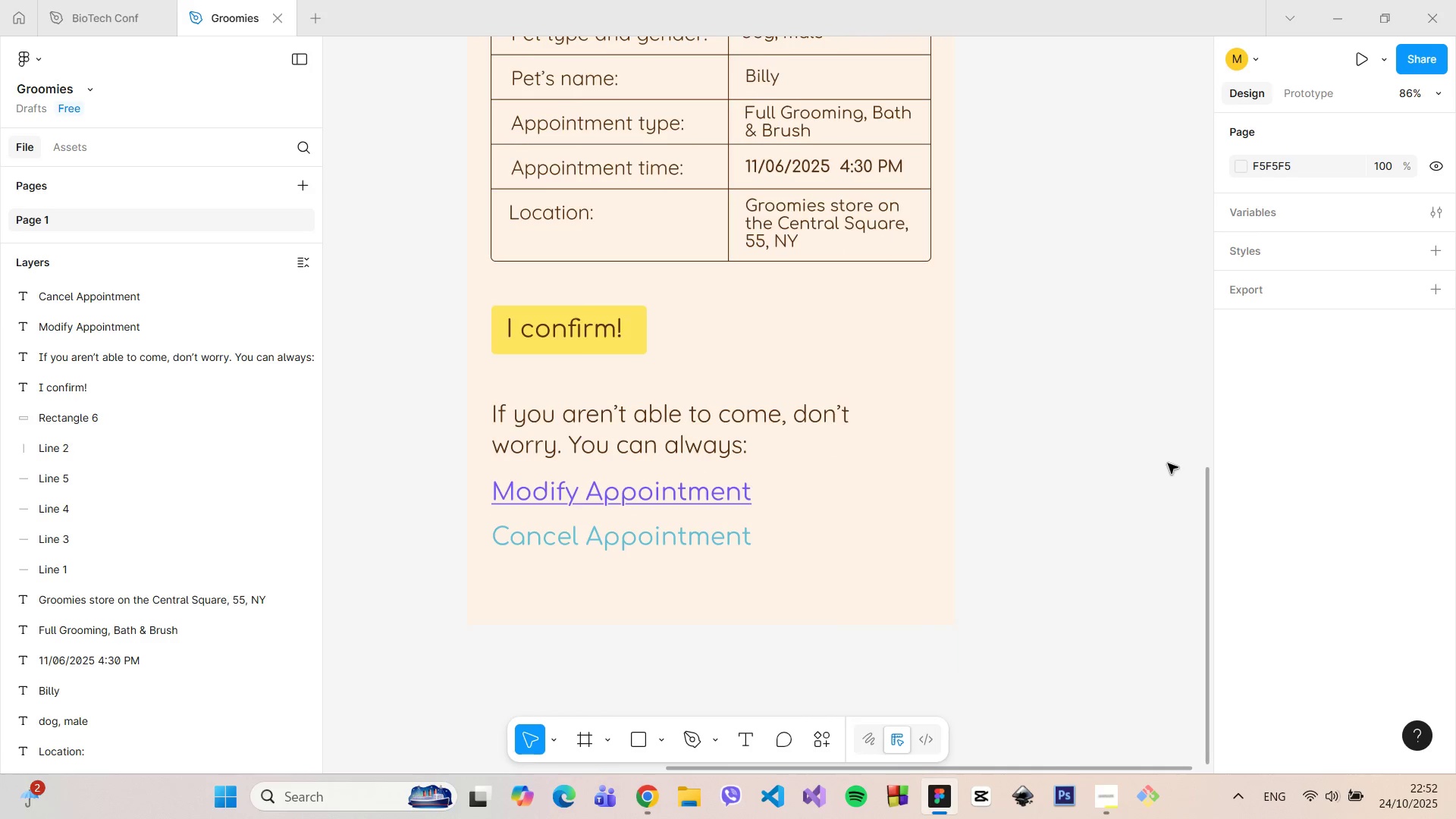 
scroll: coordinate [1168, 463], scroll_direction: down, amount: 8.0
 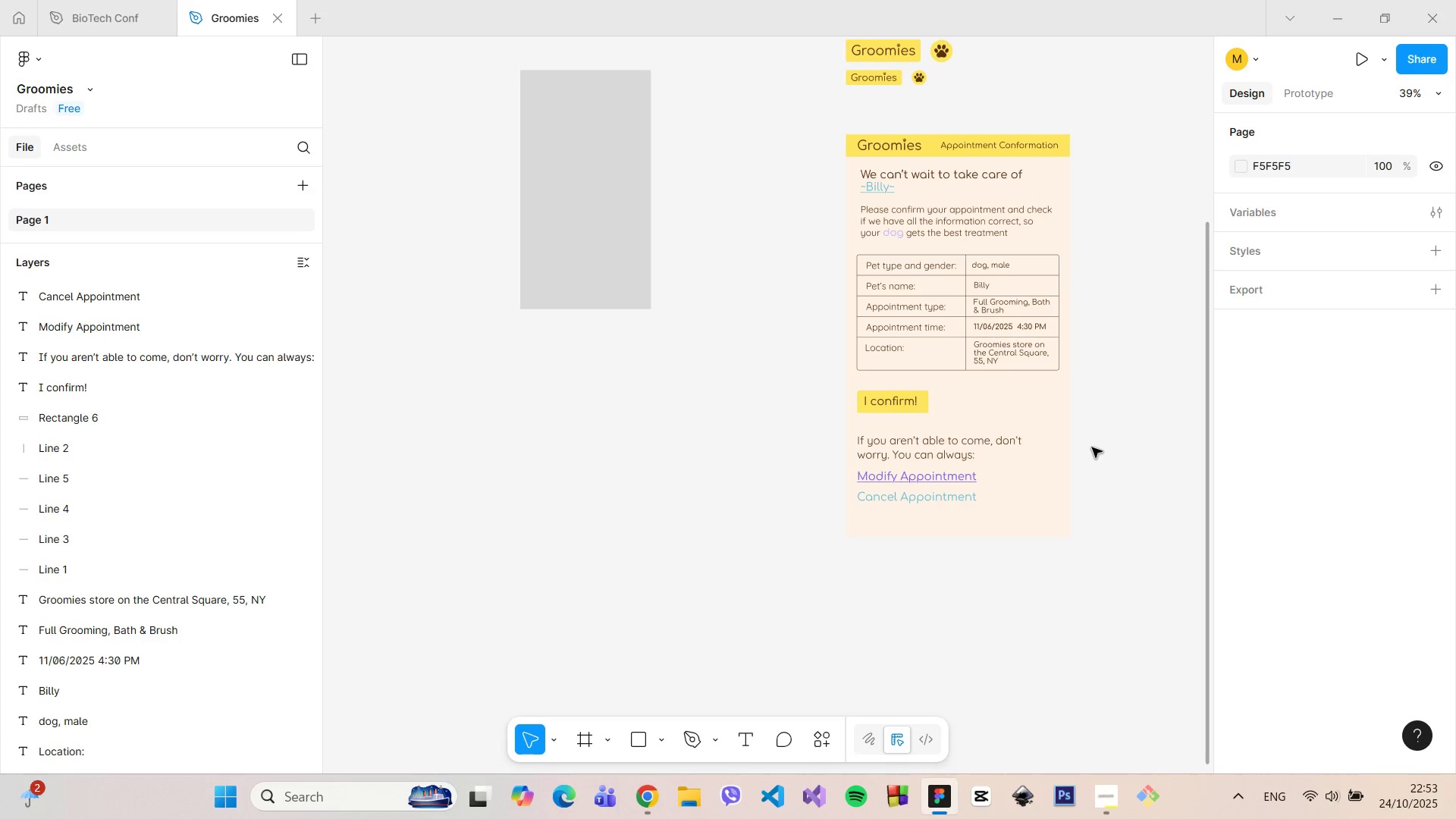 
scroll: coordinate [1092, 448], scroll_direction: up, amount: 6.0
 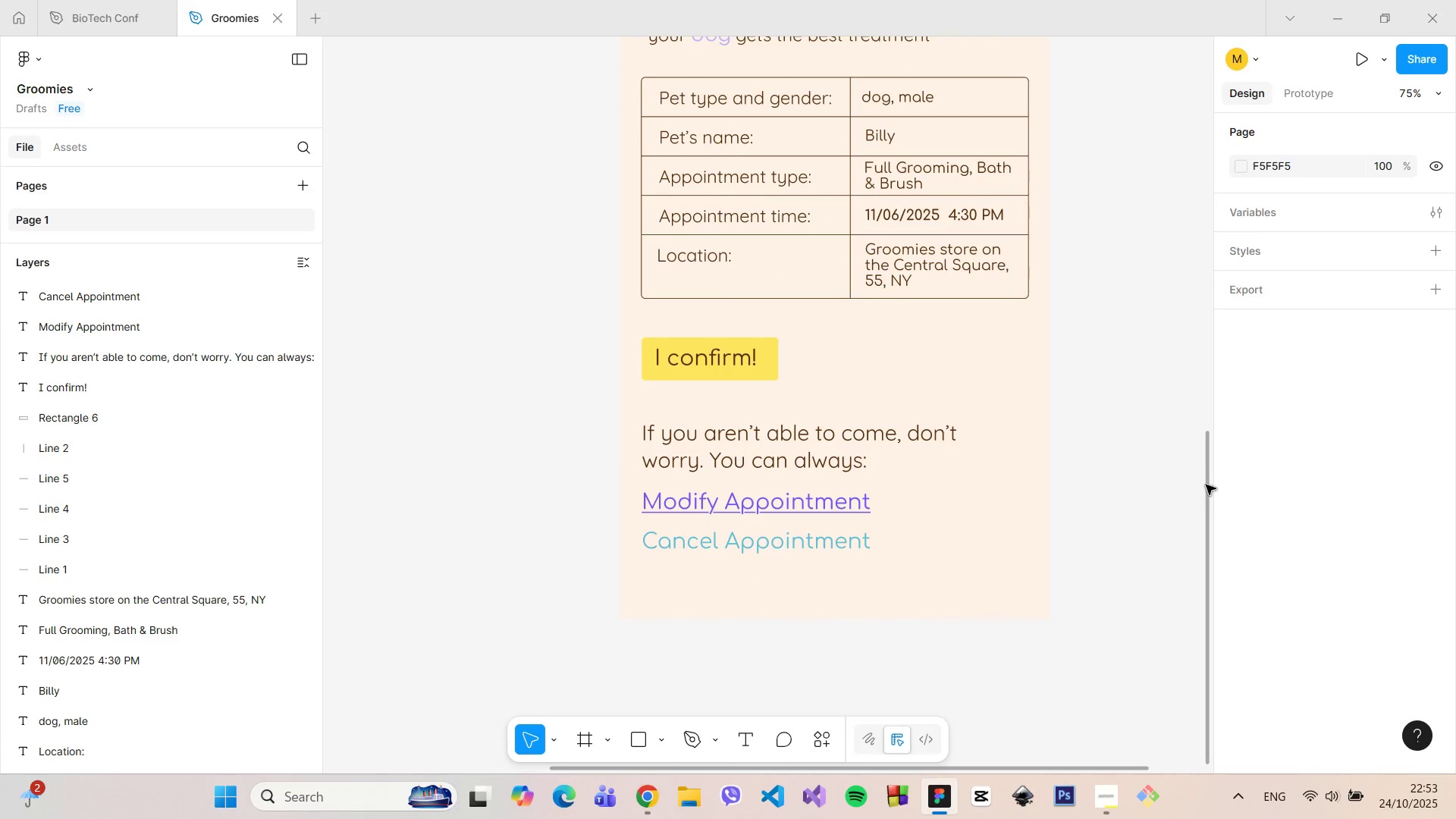 
left_click_drag(start_coordinate=[1208, 485], to_coordinate=[1207, 450])
 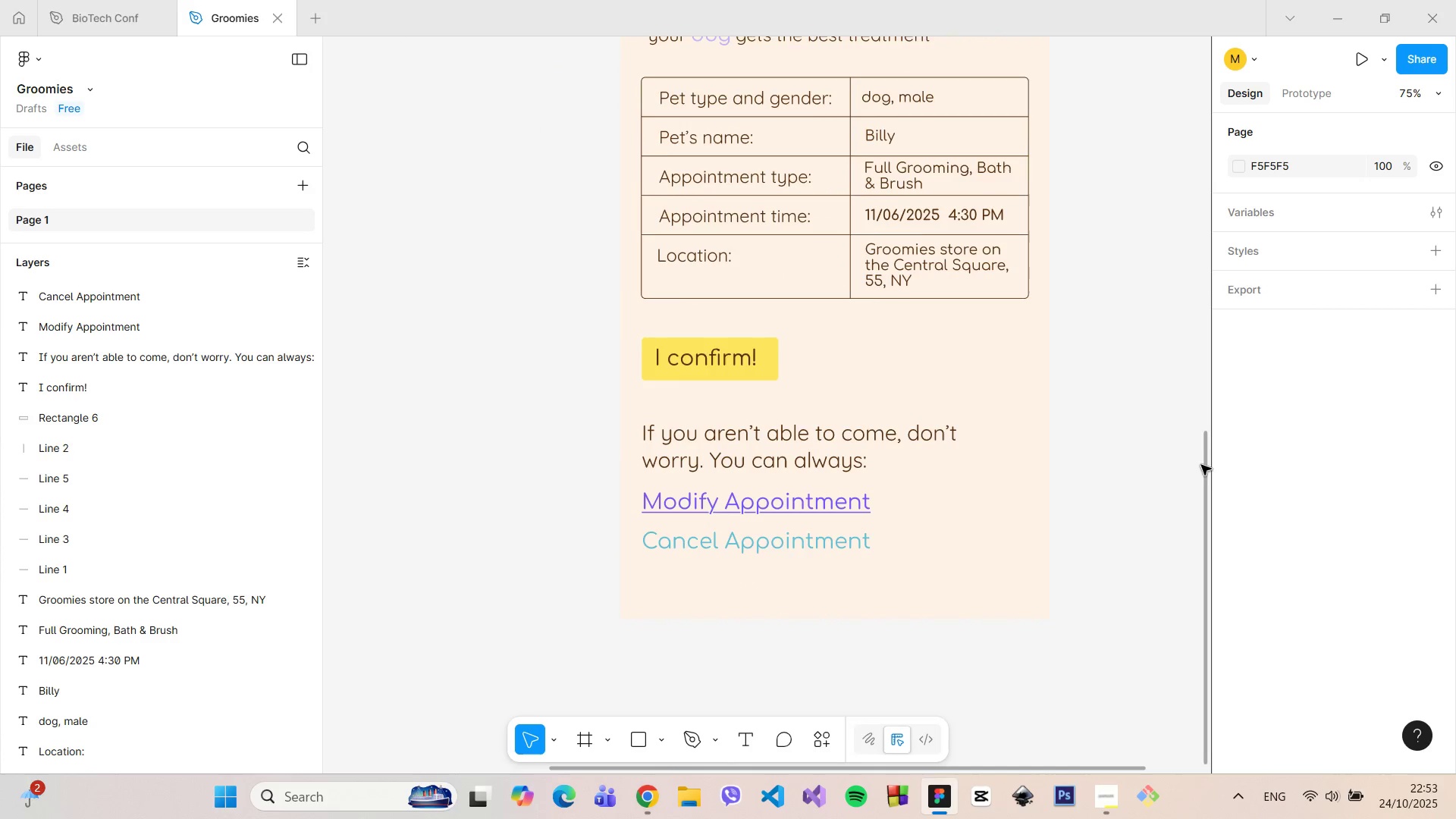 
left_click_drag(start_coordinate=[1201, 465], to_coordinate=[1191, 425])
 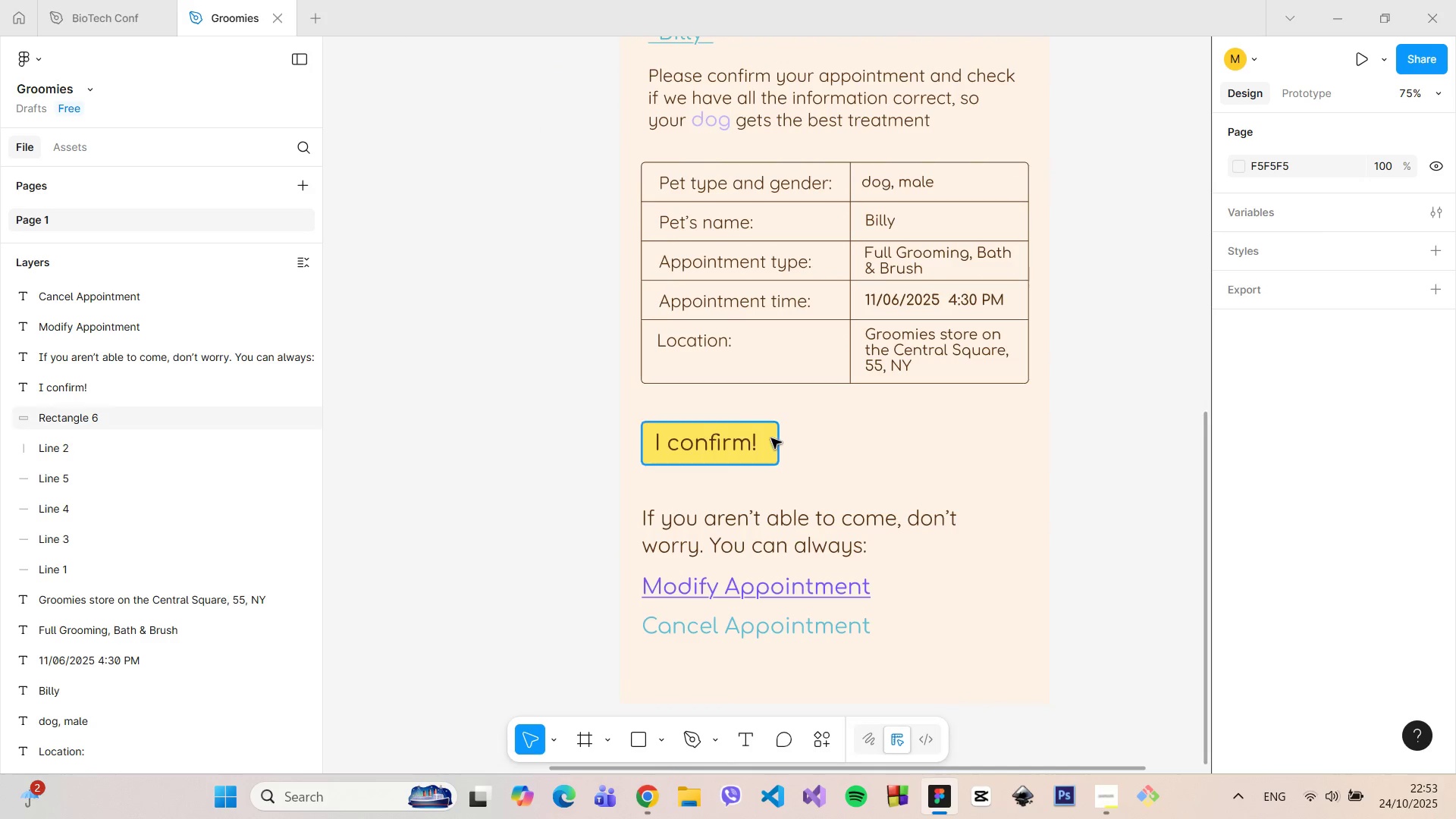 
left_click([771, 438])
 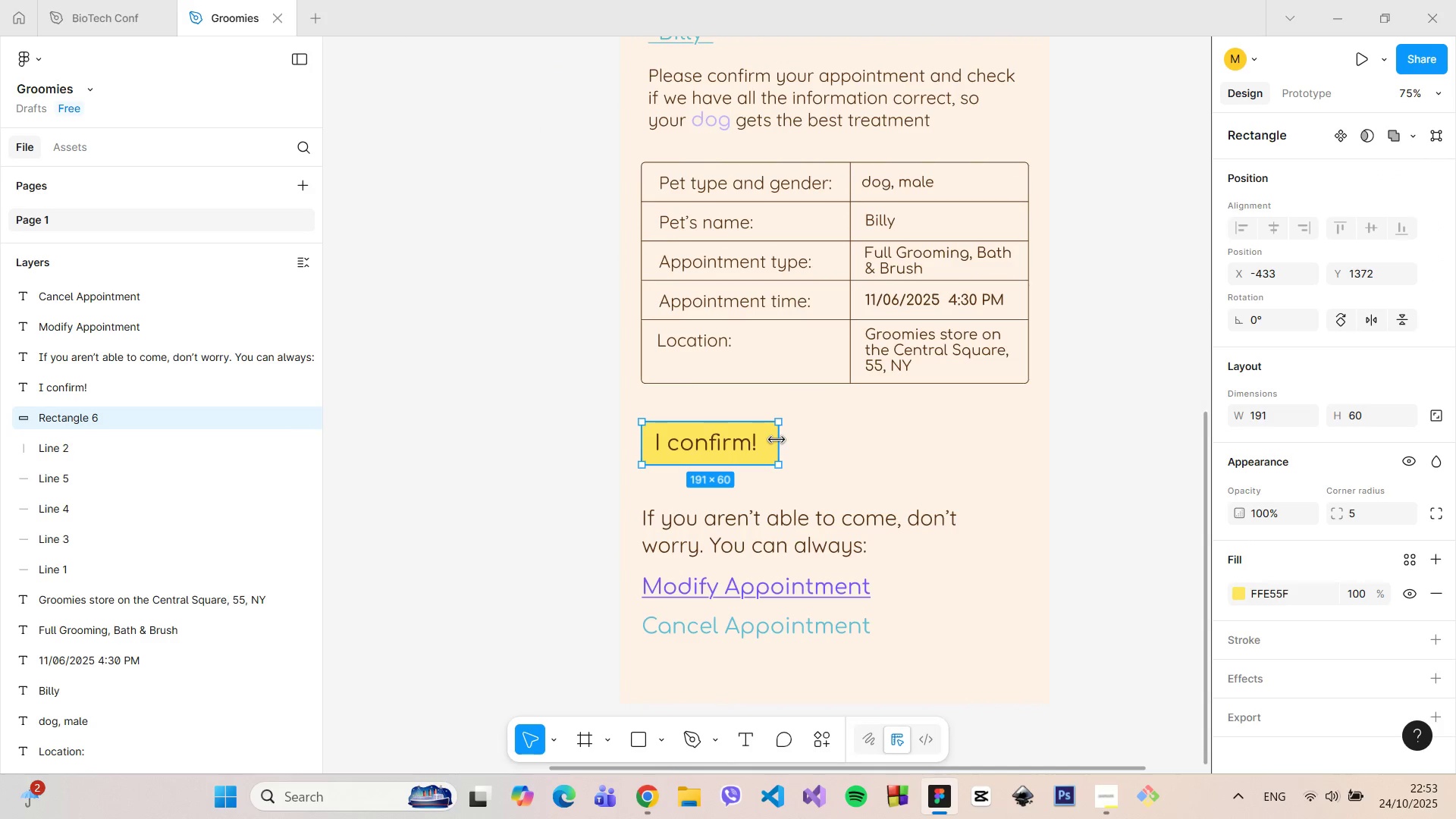 
left_click_drag(start_coordinate=[777, 440], to_coordinate=[1028, 439])
 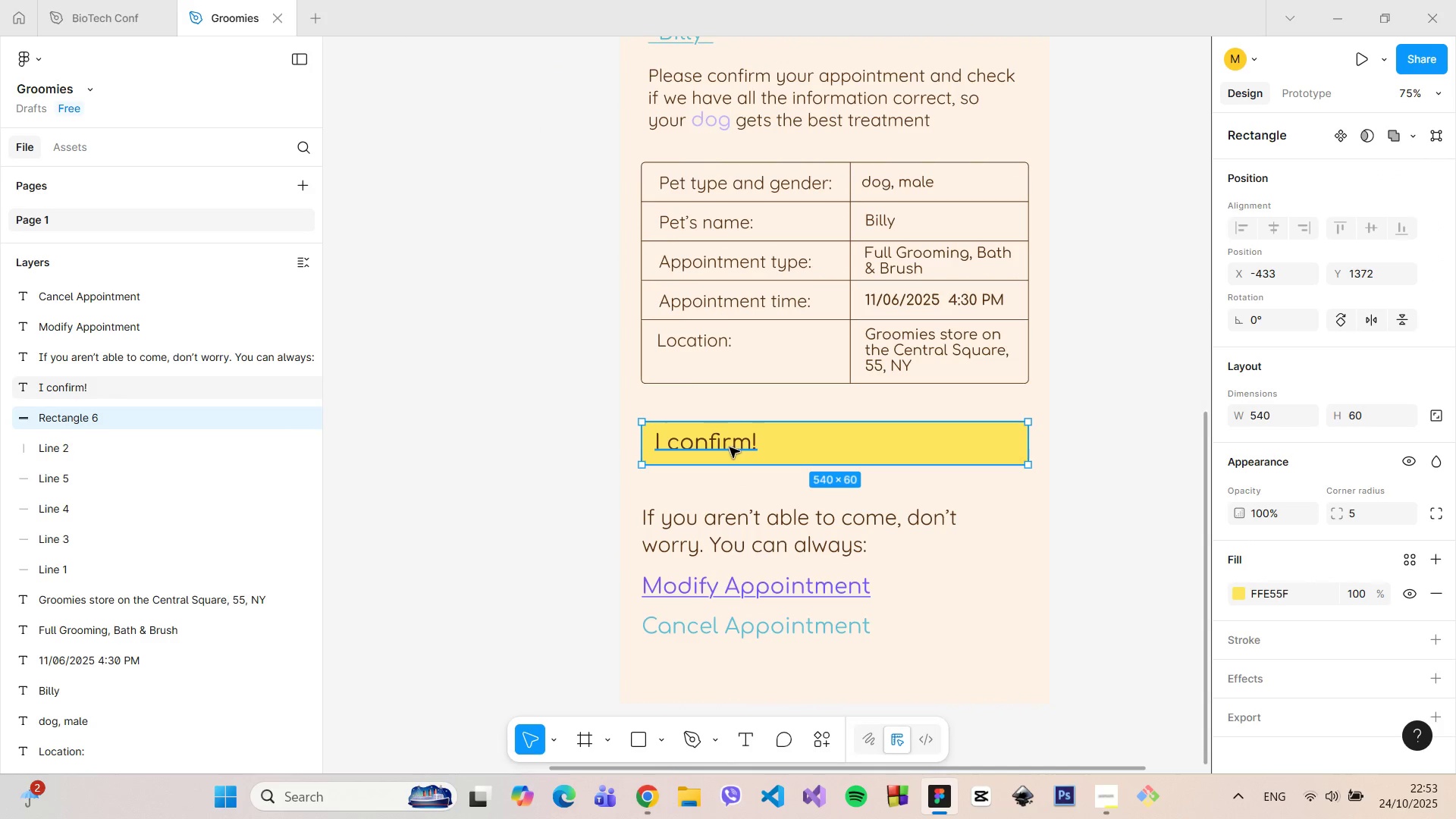 
left_click([730, 447])
 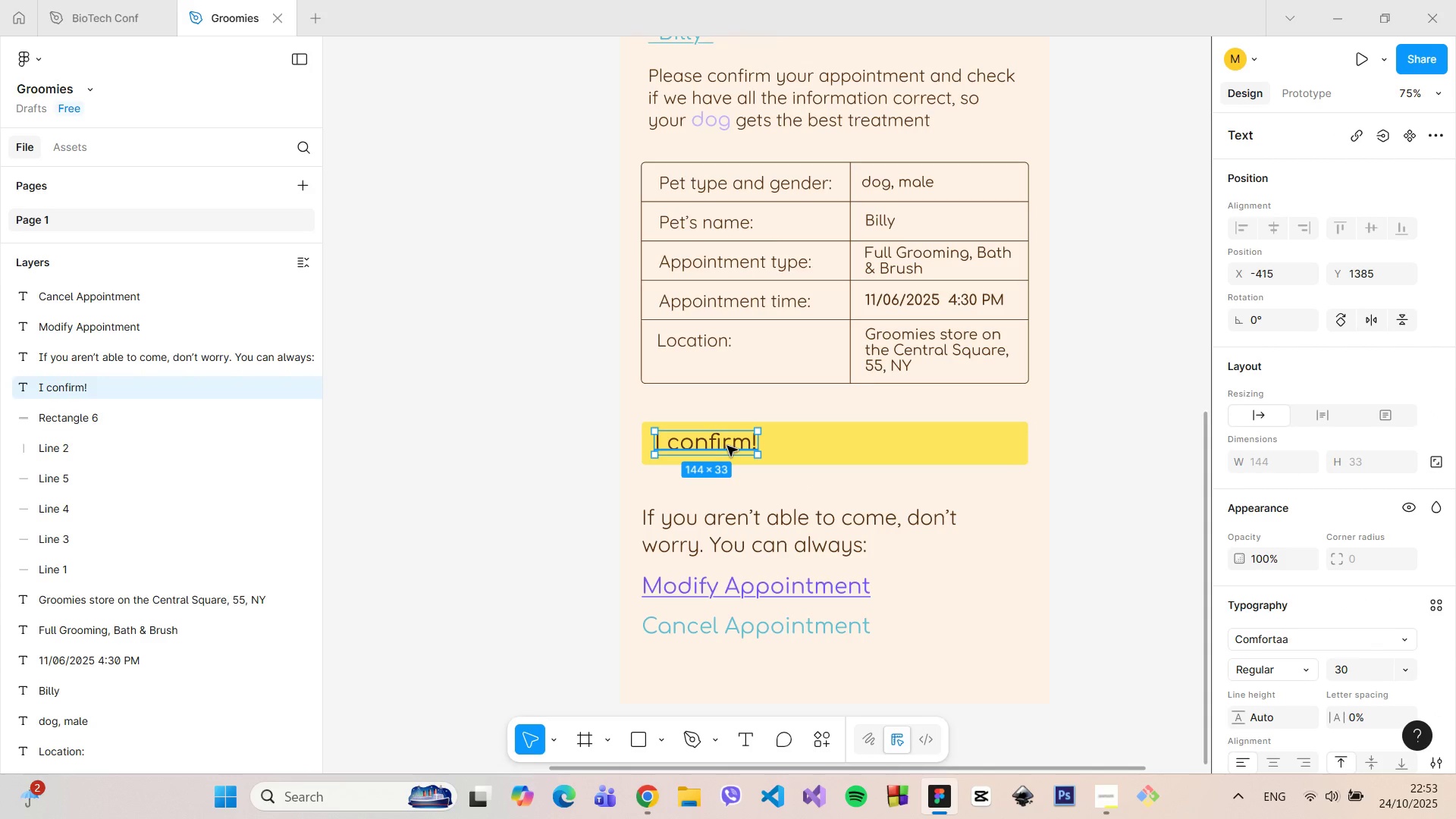 
left_click_drag(start_coordinate=[727, 446], to_coordinate=[859, 445])
 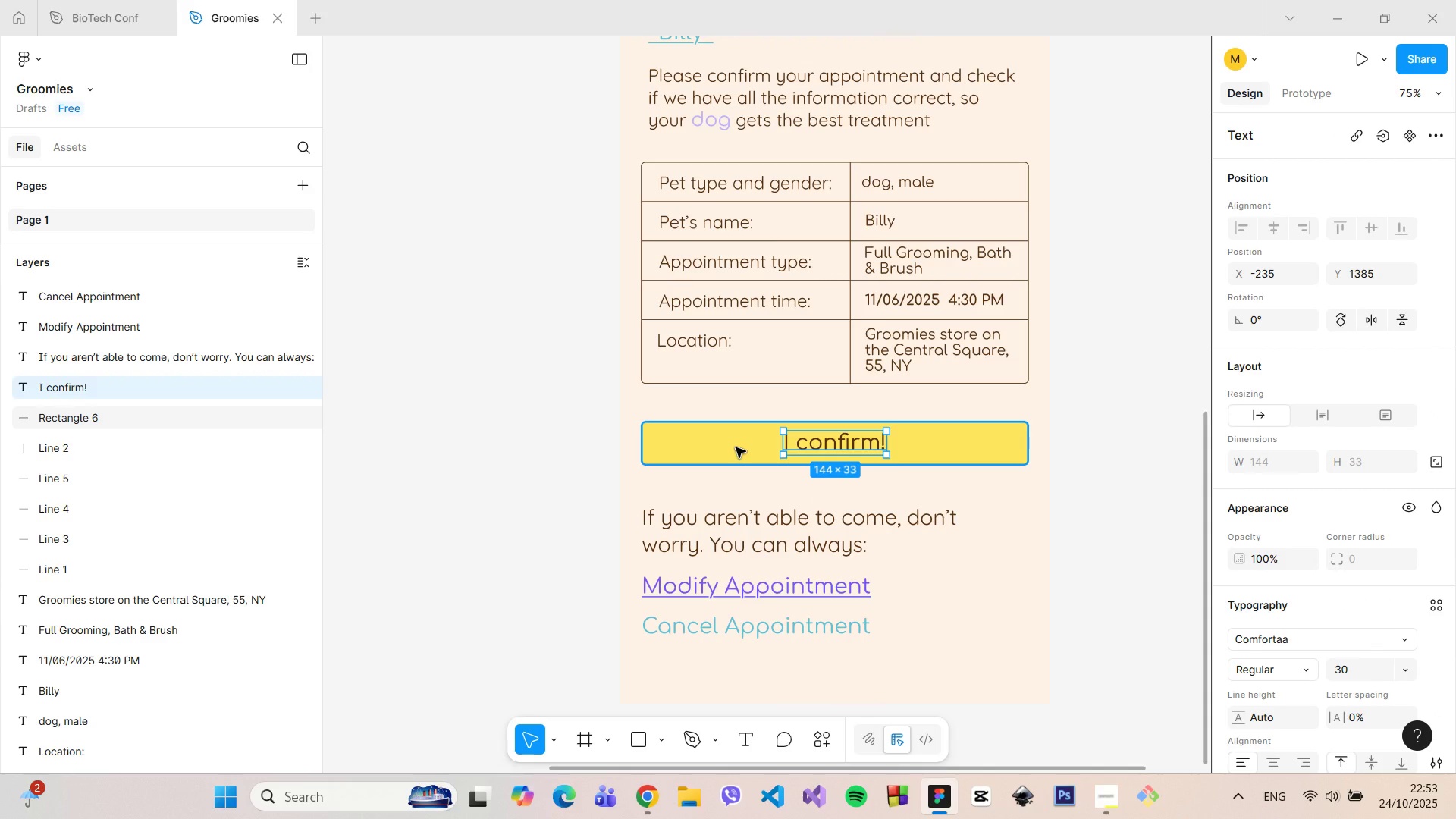 
hold_key(key=AltLeft, duration=0.96)
 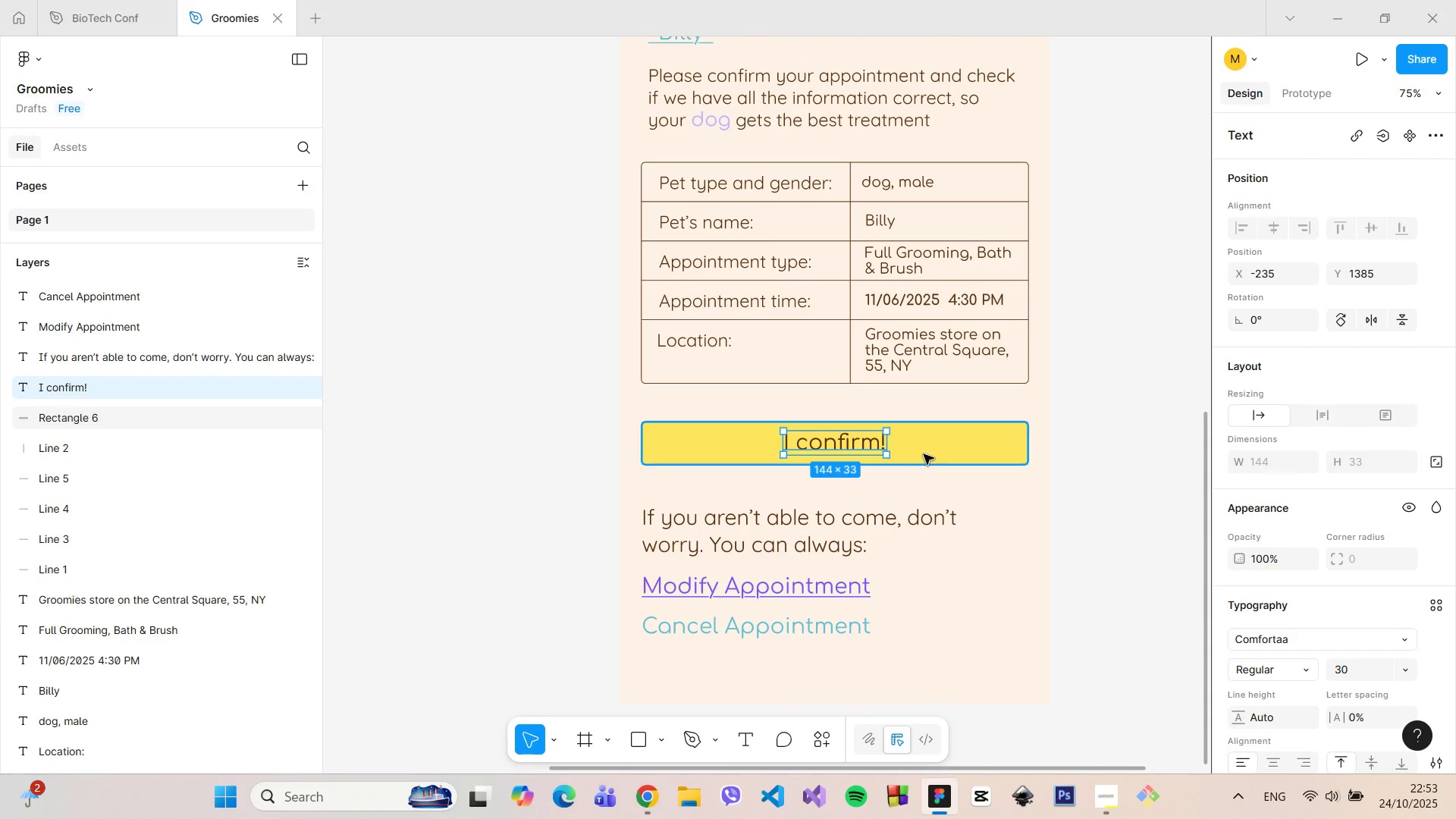 
left_click([924, 454])
 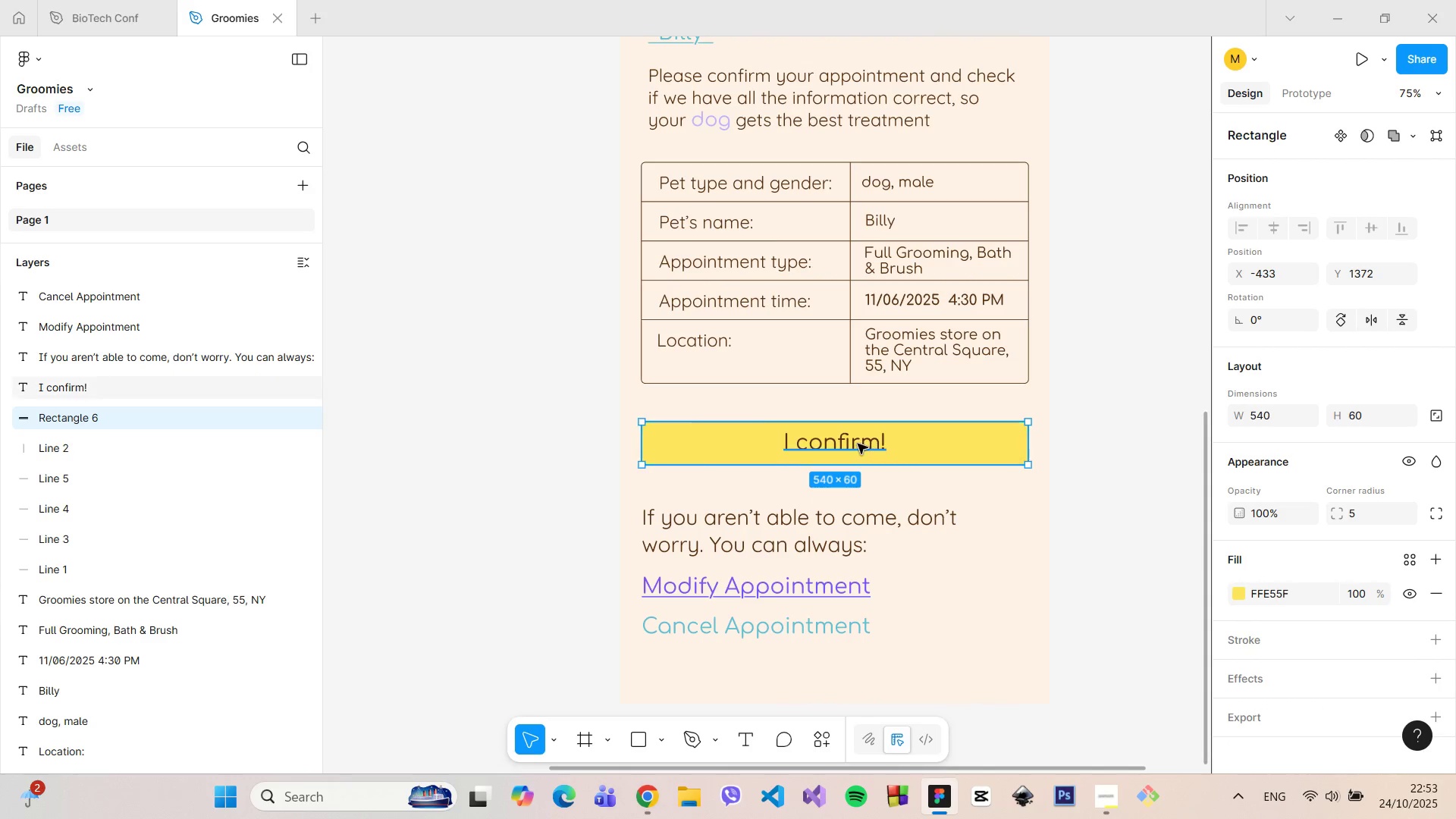 
left_click([858, 444])
 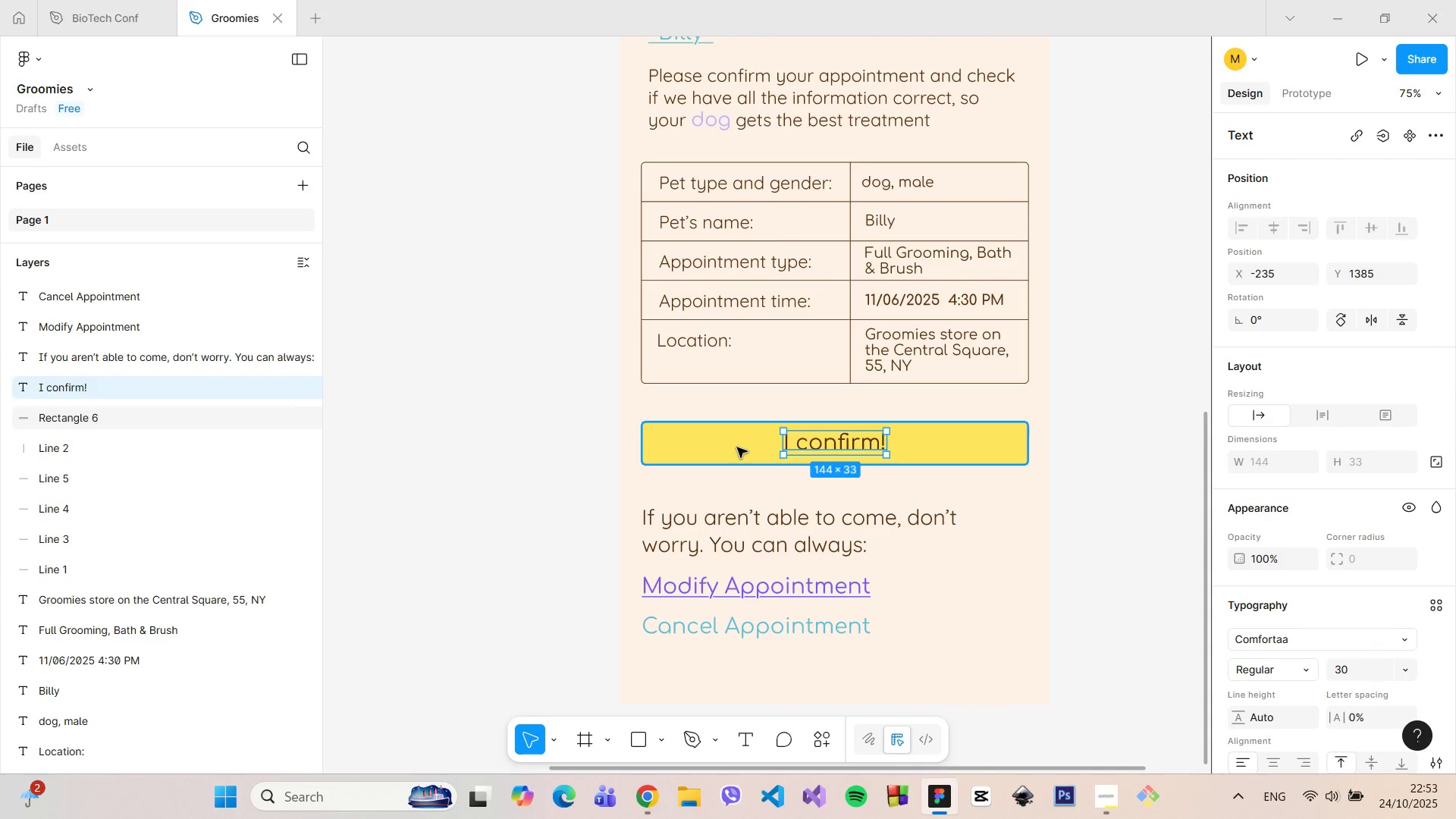 
left_click([737, 447])
 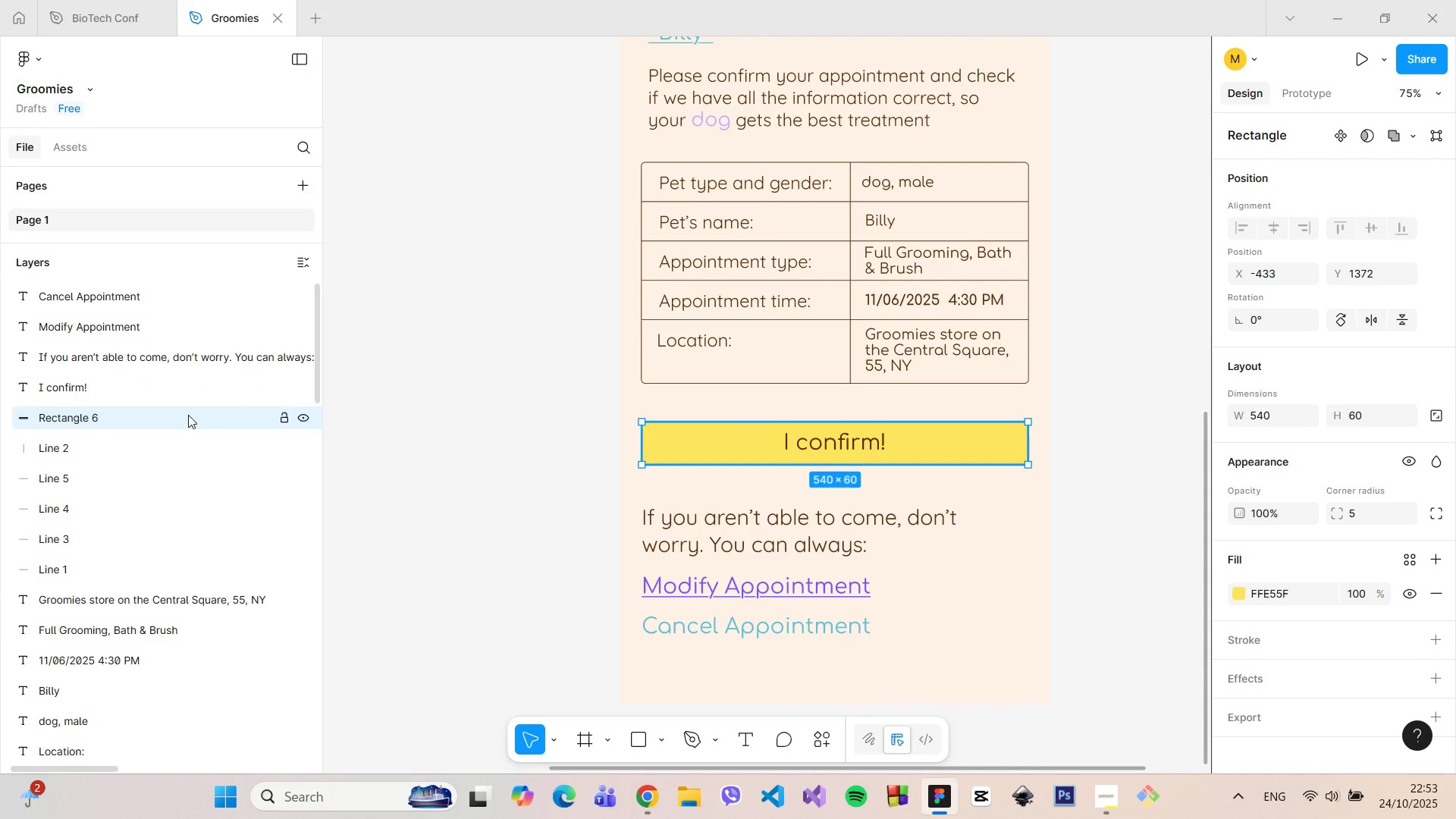 
double_click([188, 415])
 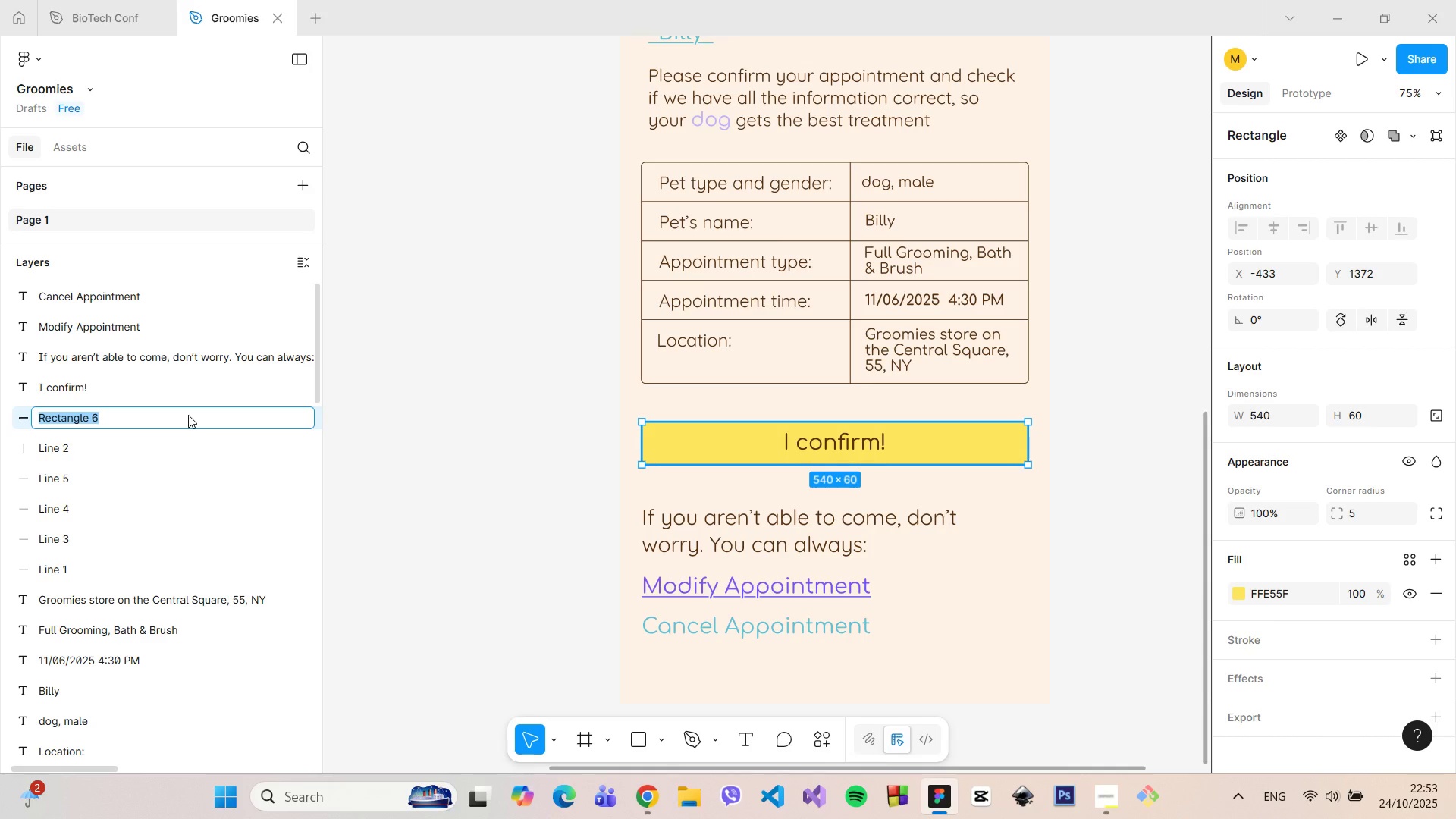 
type(confirm-btn-base)
 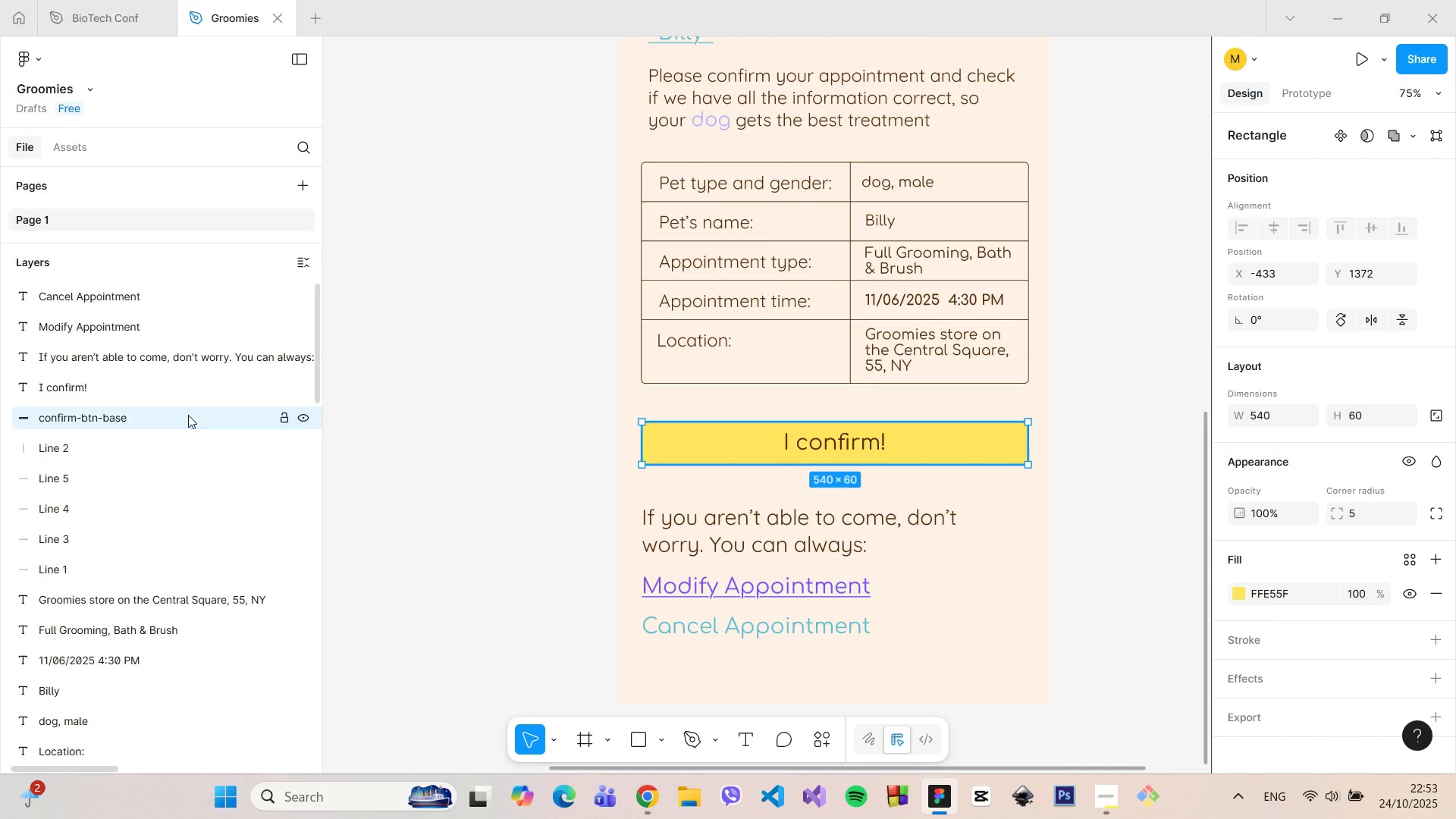 
key(Enter)
 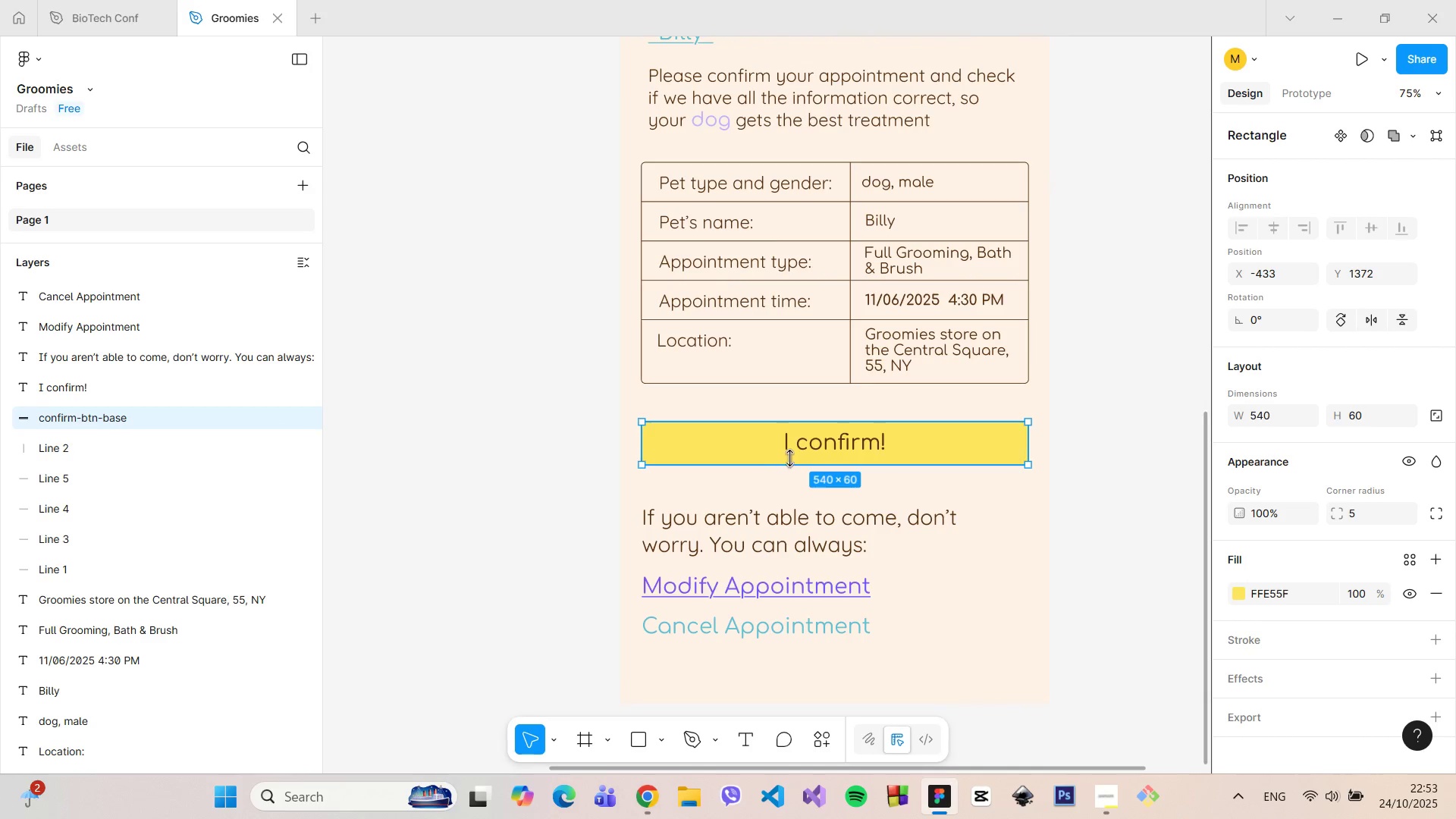 
hold_key(key=ControlLeft, duration=0.6)
left_click([794, 449])
 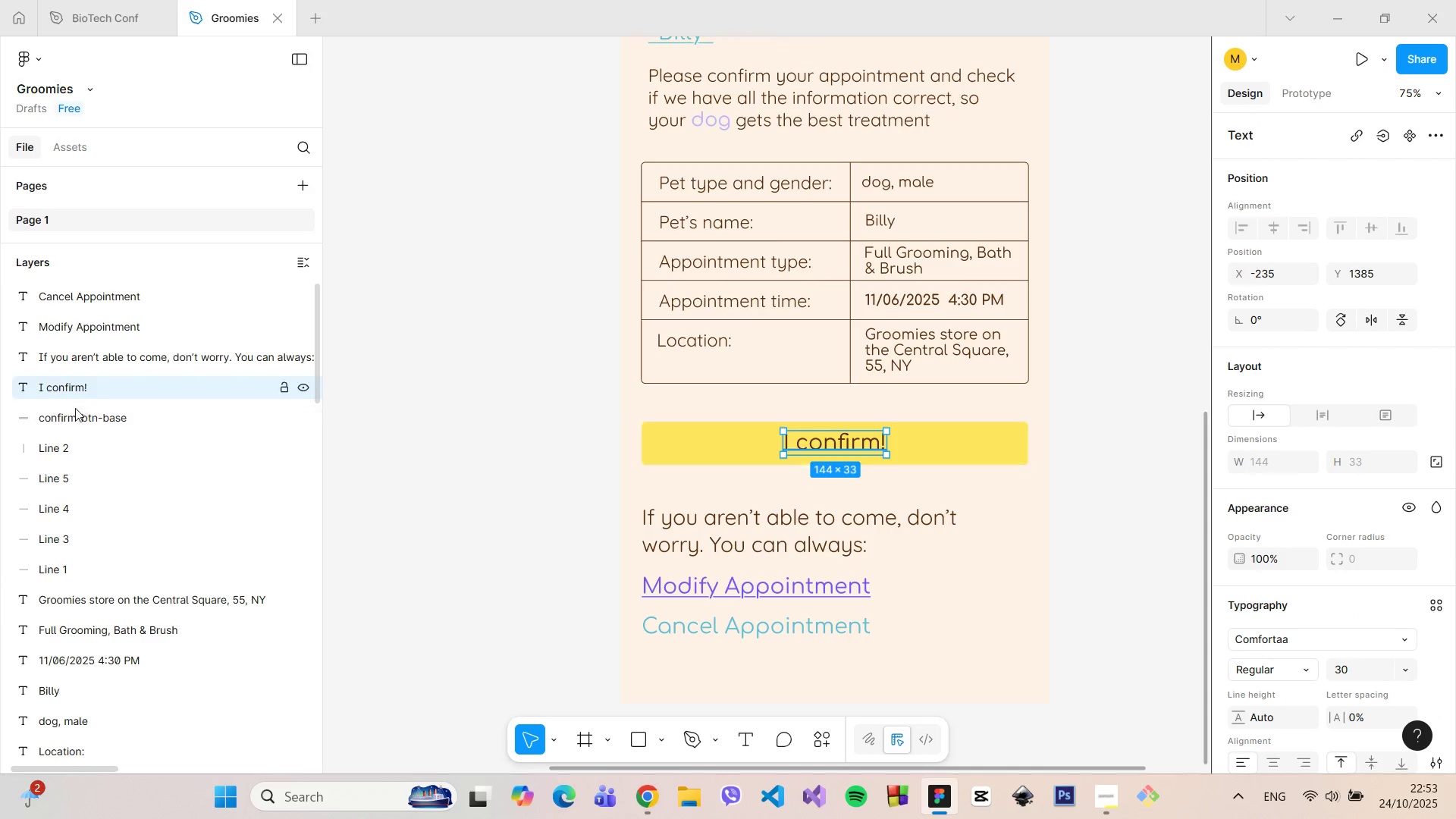 
left_click([83, 412])
 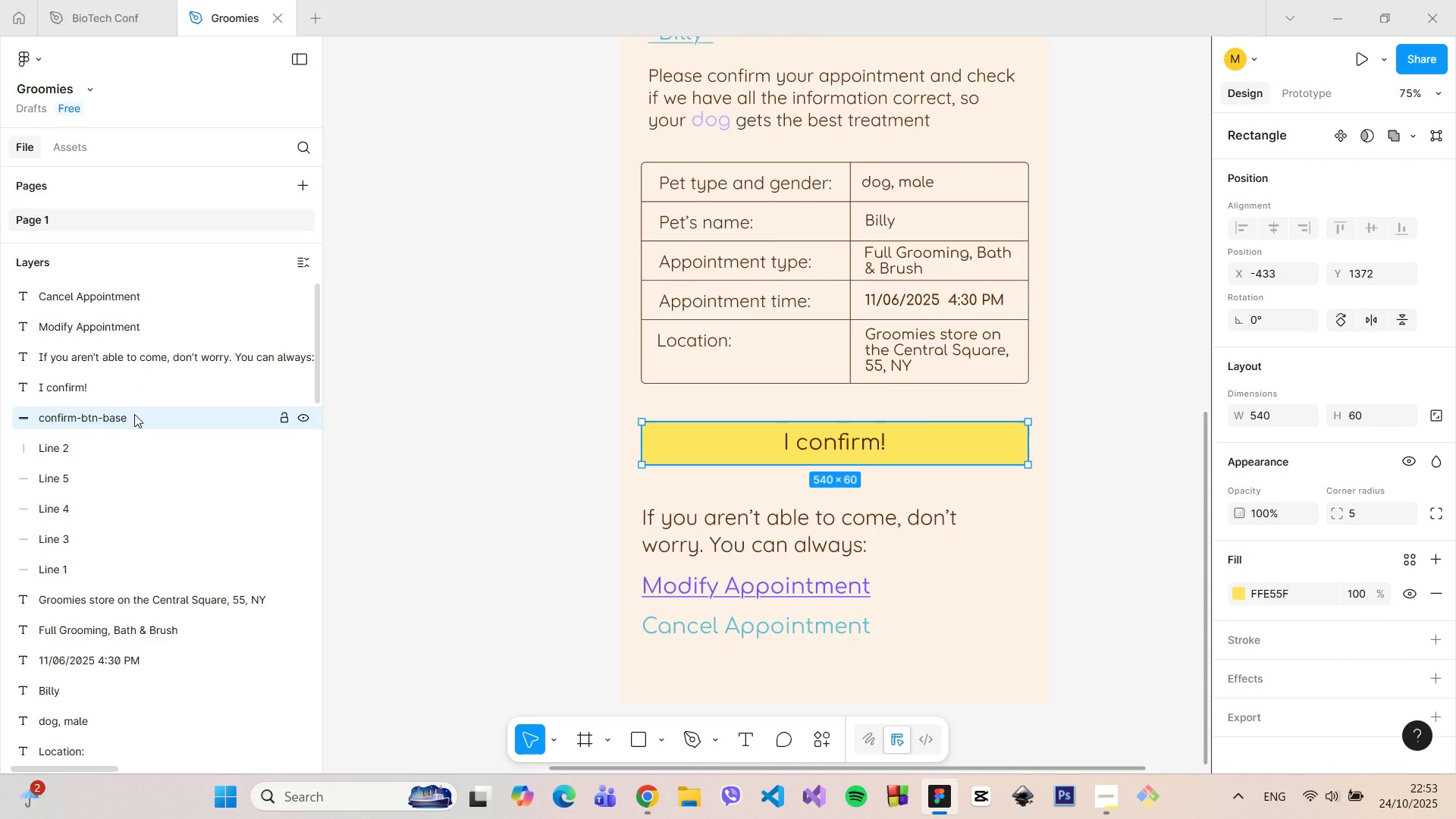 
double_click([134, 414])
 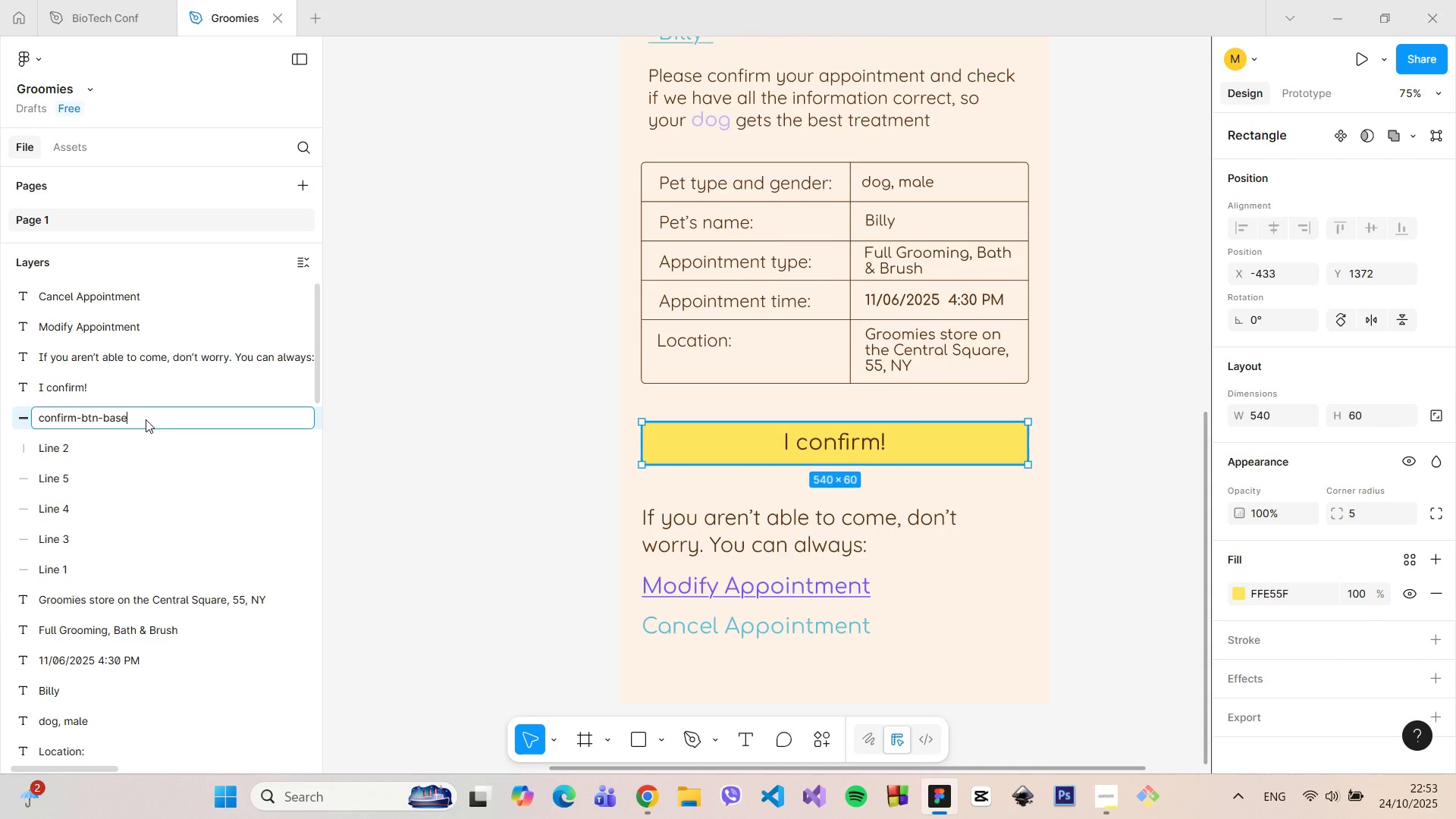 
triple_click([146, 419])
 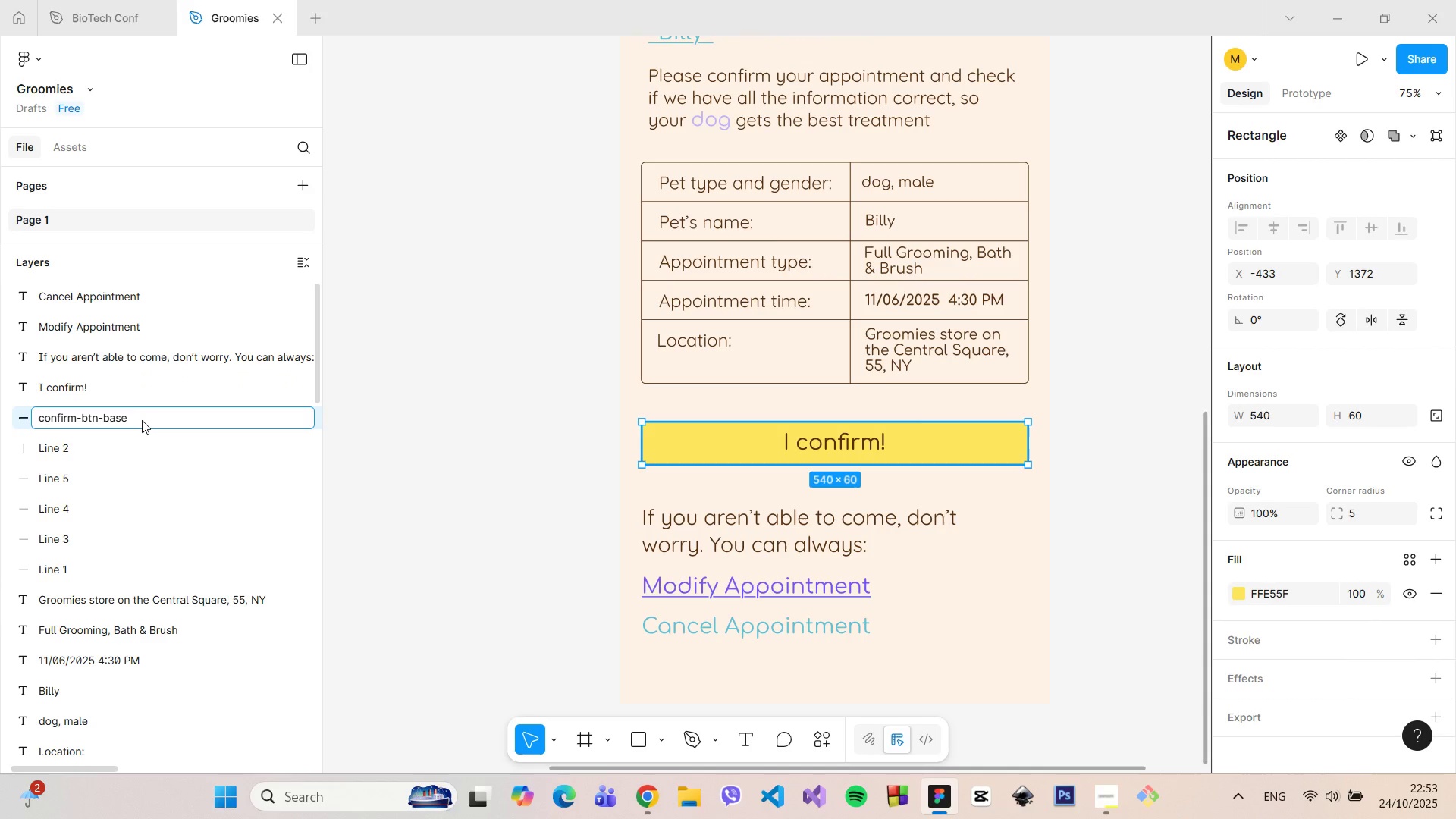 
type(-desktop)
 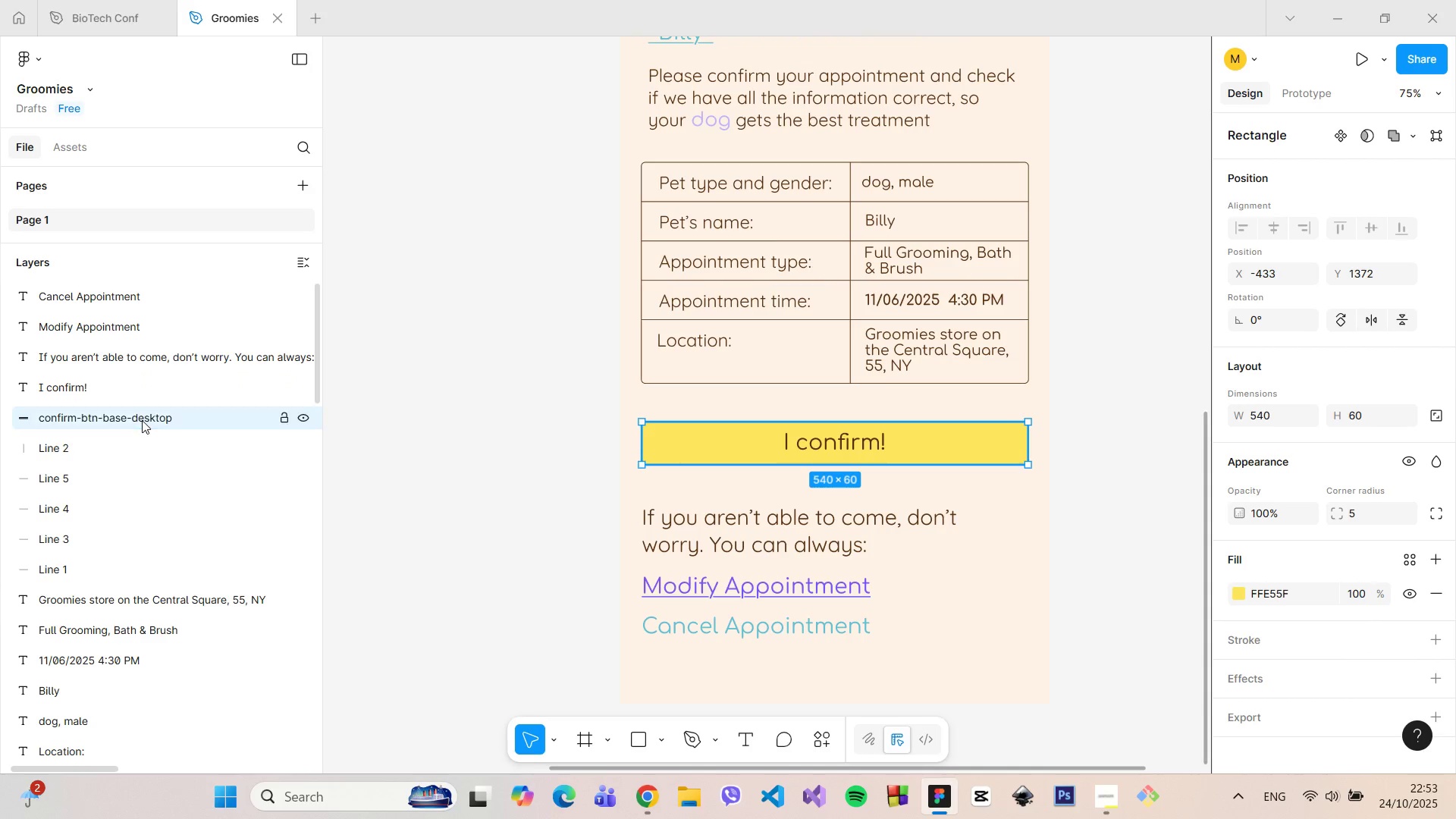 
key(Enter)
 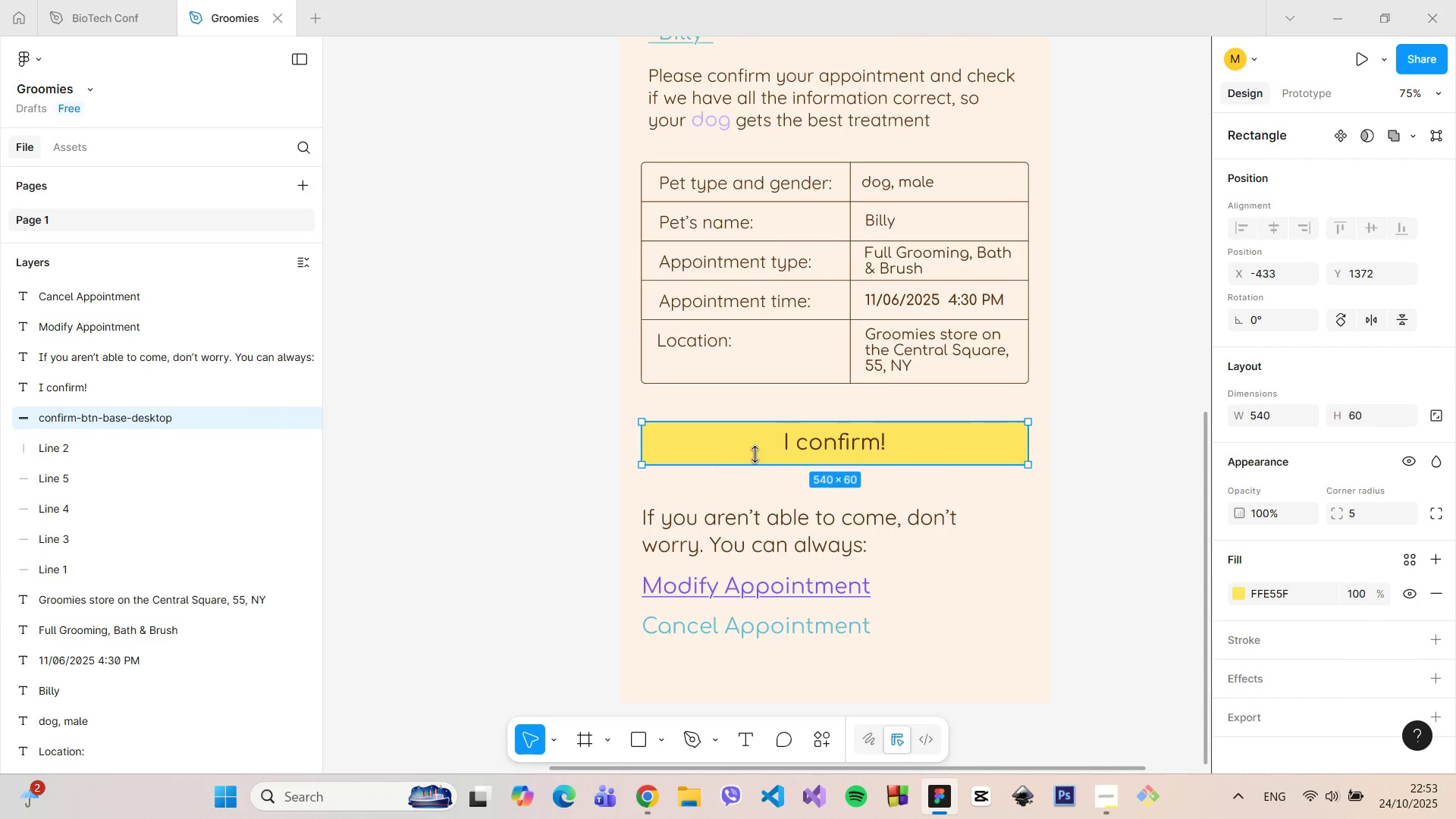 
left_click([790, 443])
 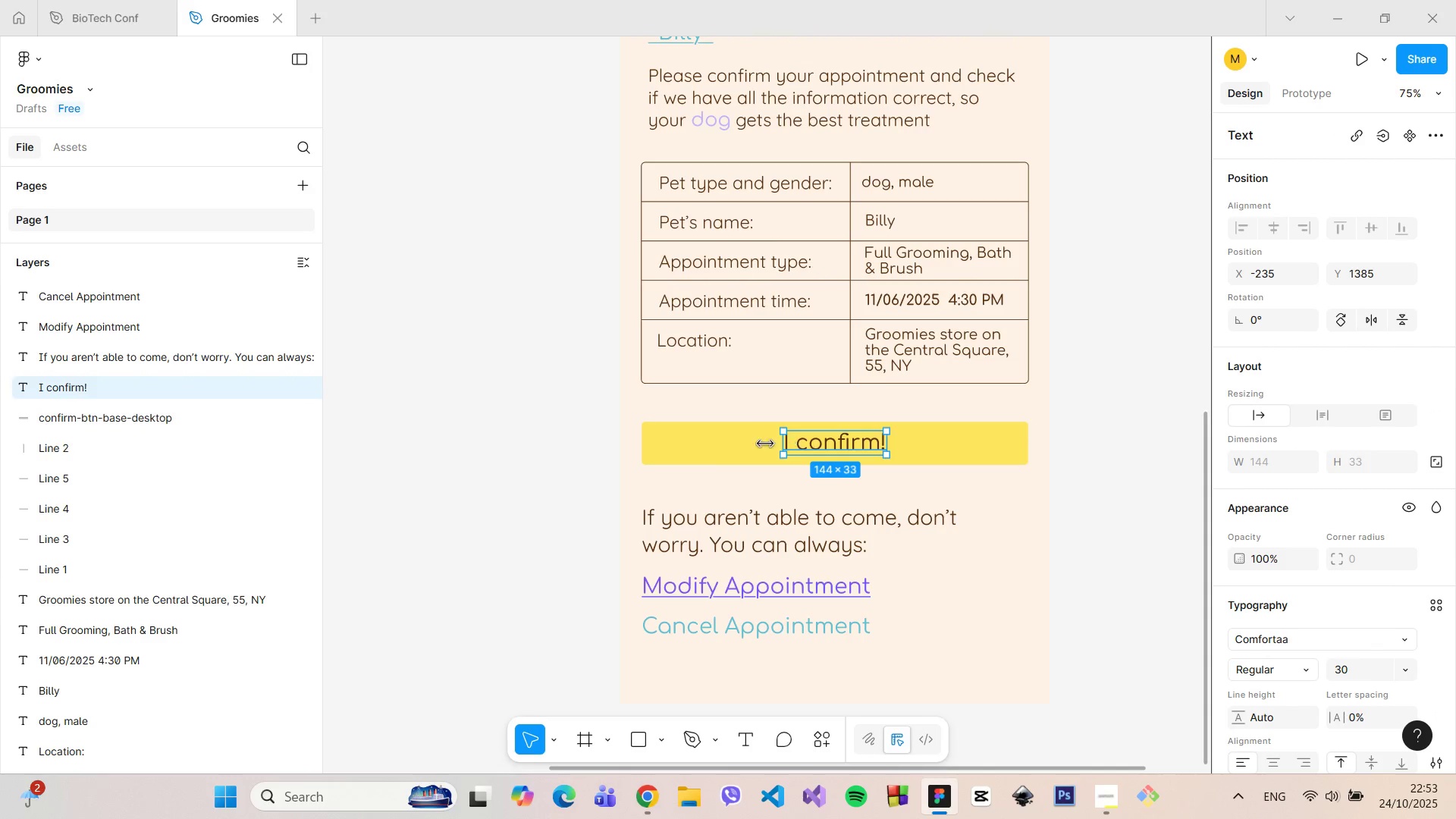 
hold_key(key=ControlLeft, duration=0.69)
left_click([756, 443])
 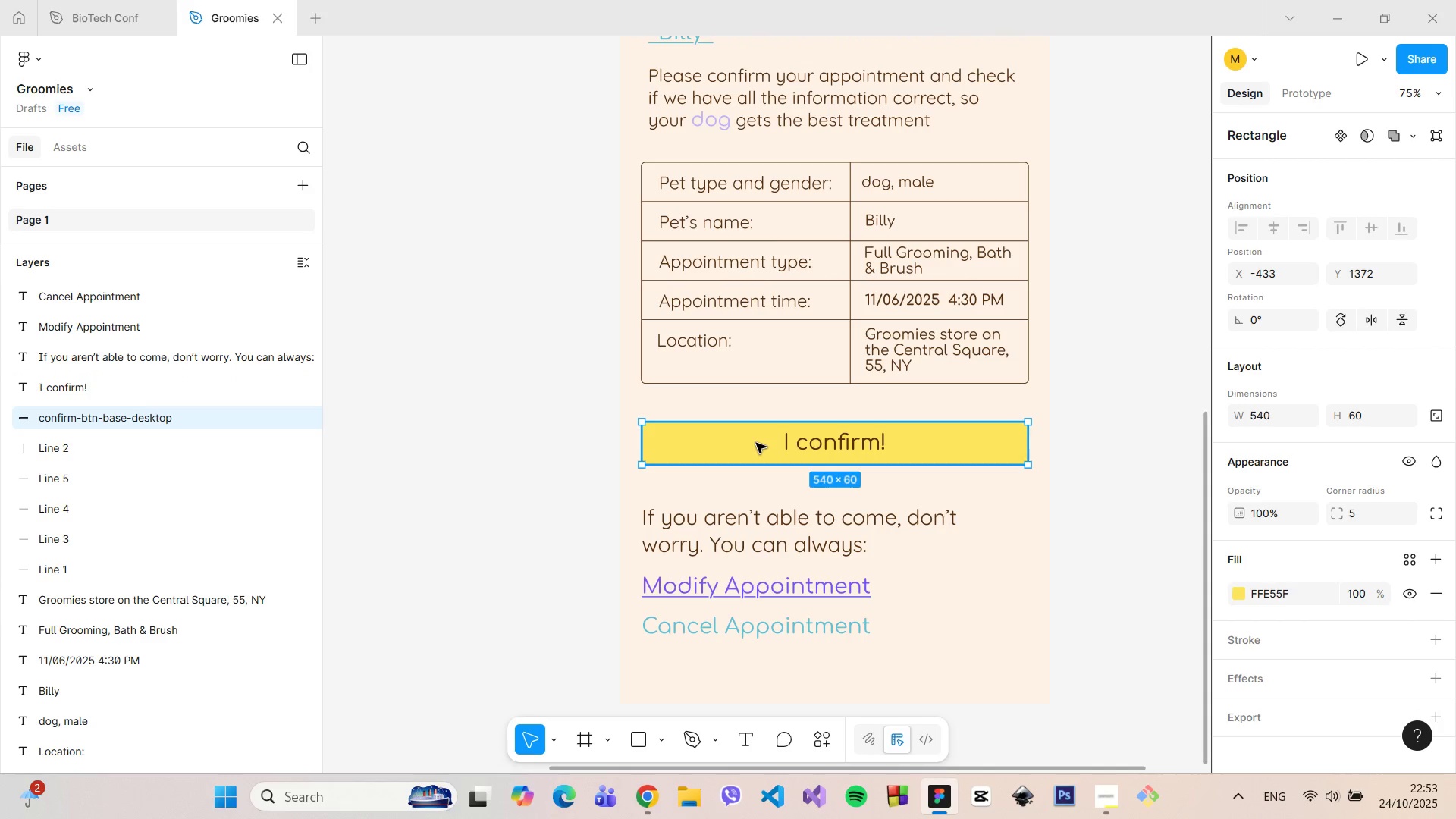 
right_click([756, 443])
 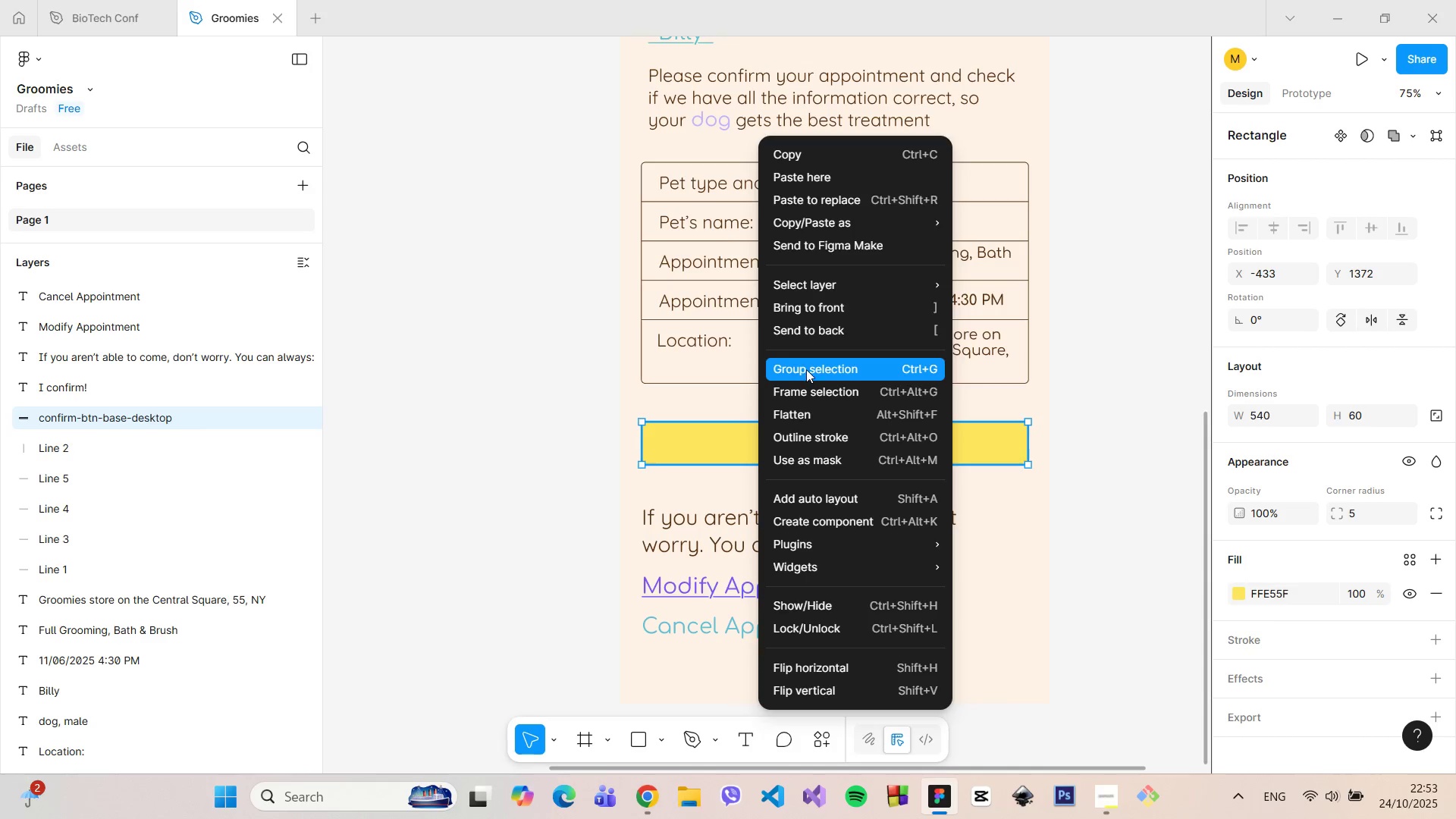 
left_click([806, 369])
 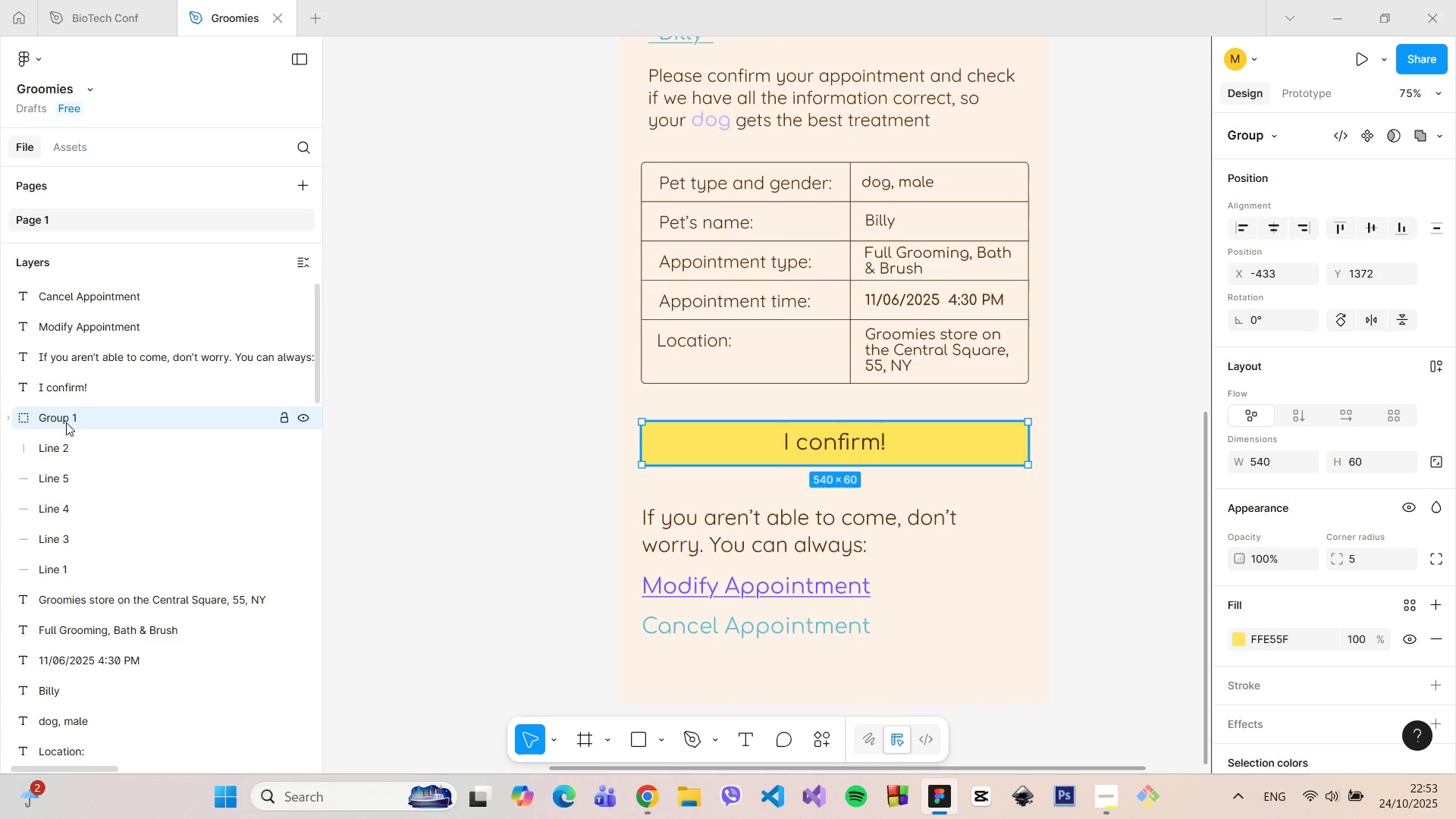 
double_click([66, 422])
 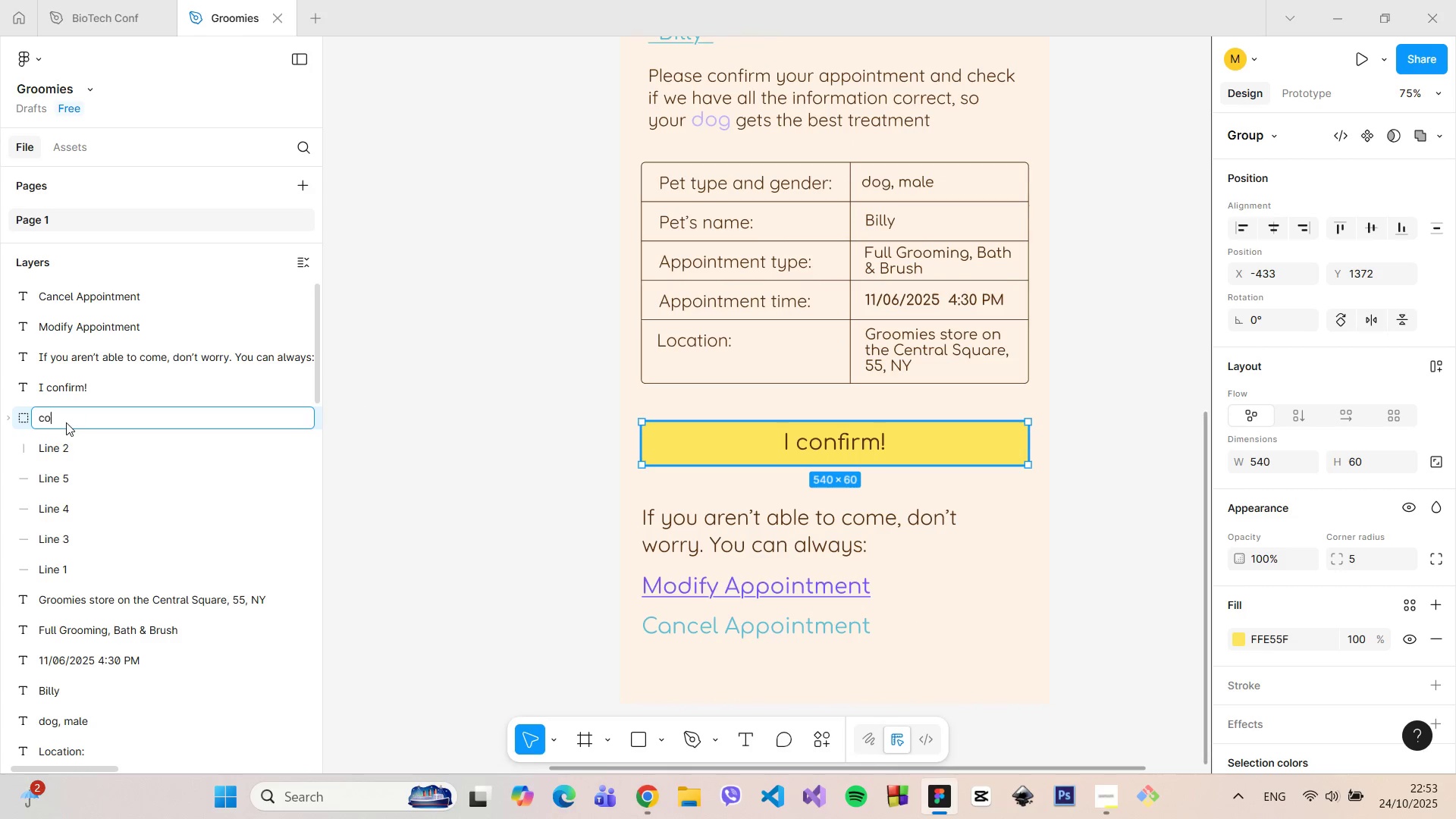 
type(confirm-btn=d)
key(Backspace)
key(Backspace)
type(=)
key(Backspace)
key(Backspace)
type(n-desktop)
 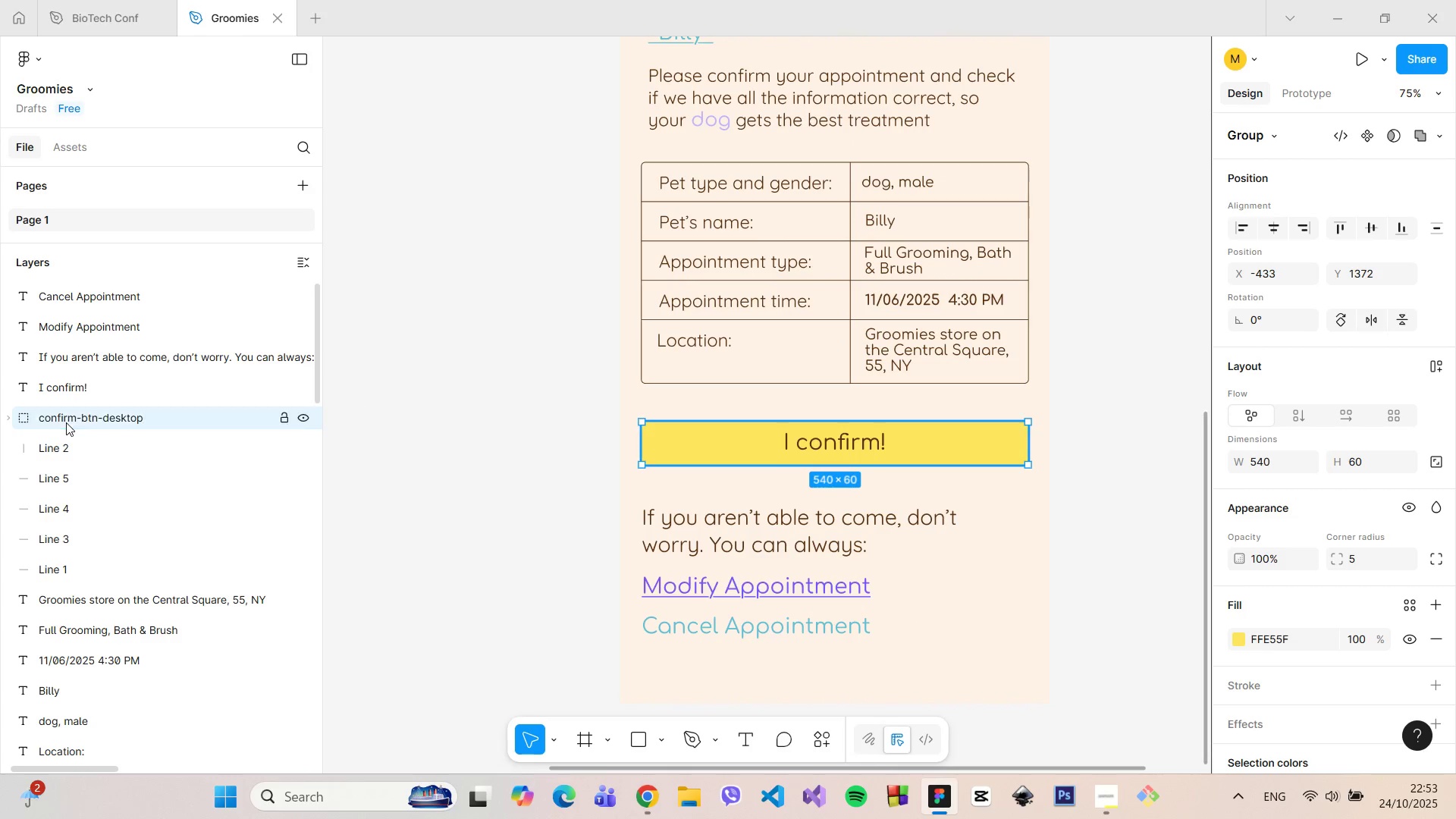 
key(Enter)
 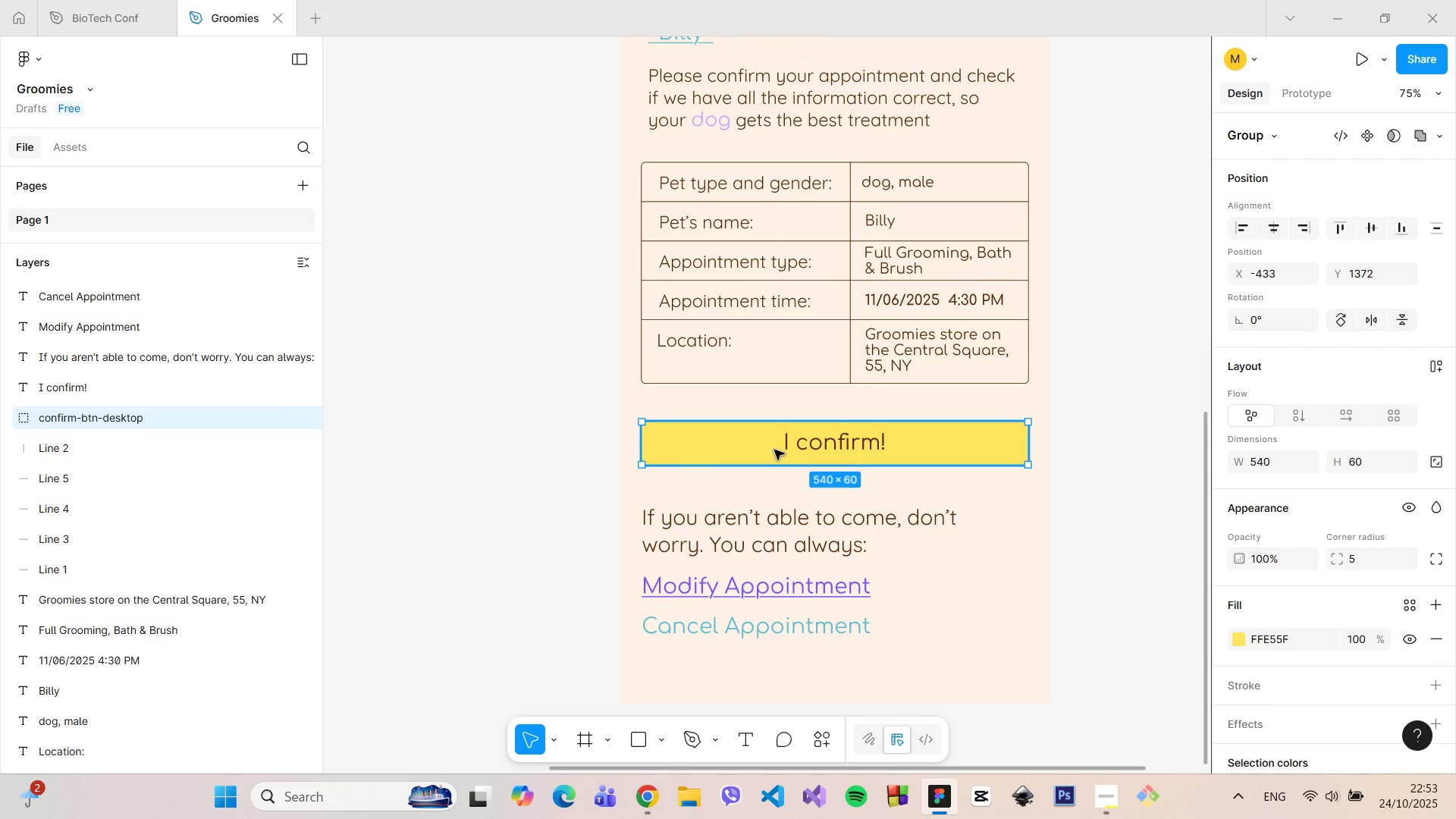 
left_click([787, 448])
 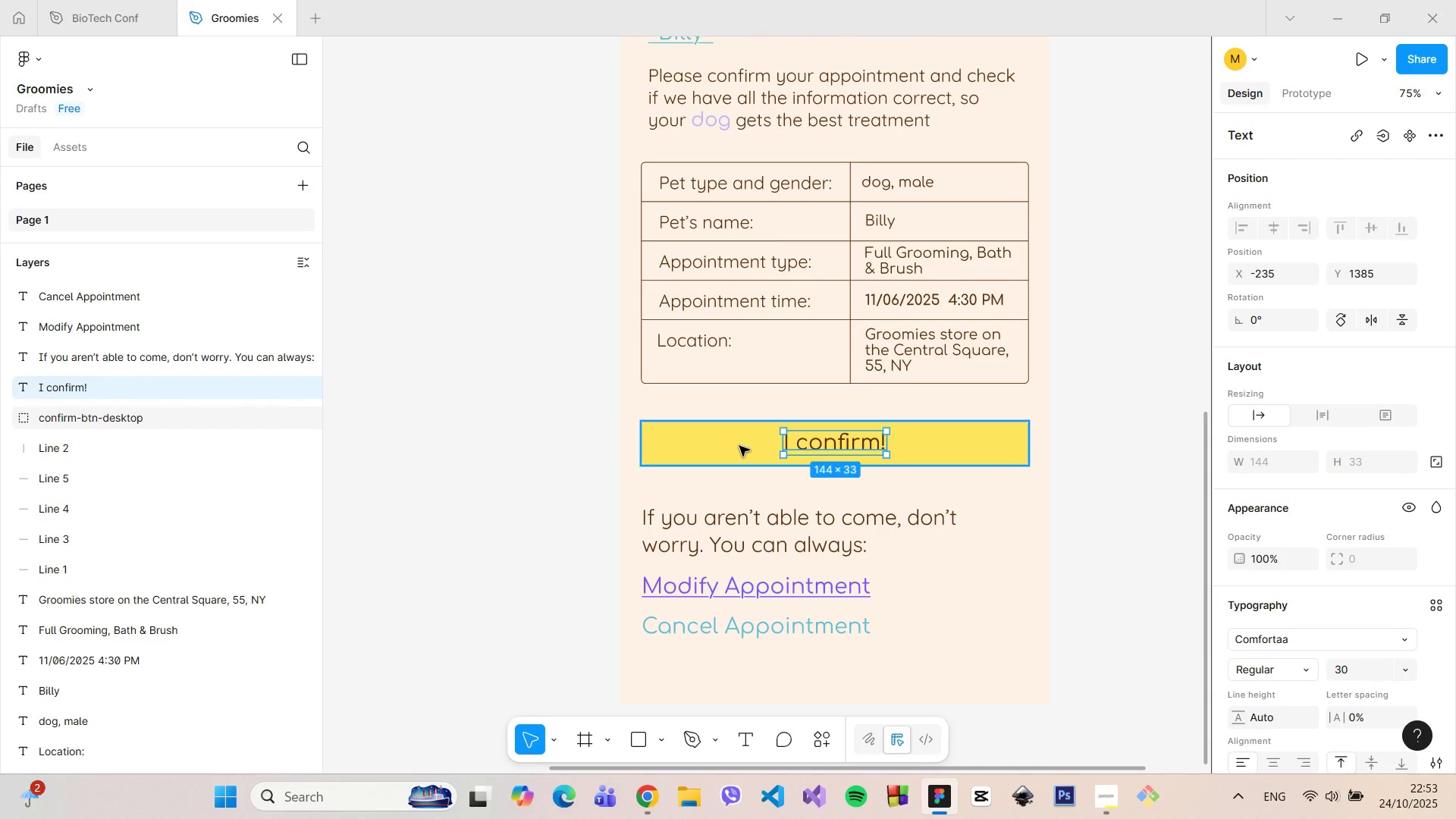 
hold_key(key=AltLeft, duration=1.51)
 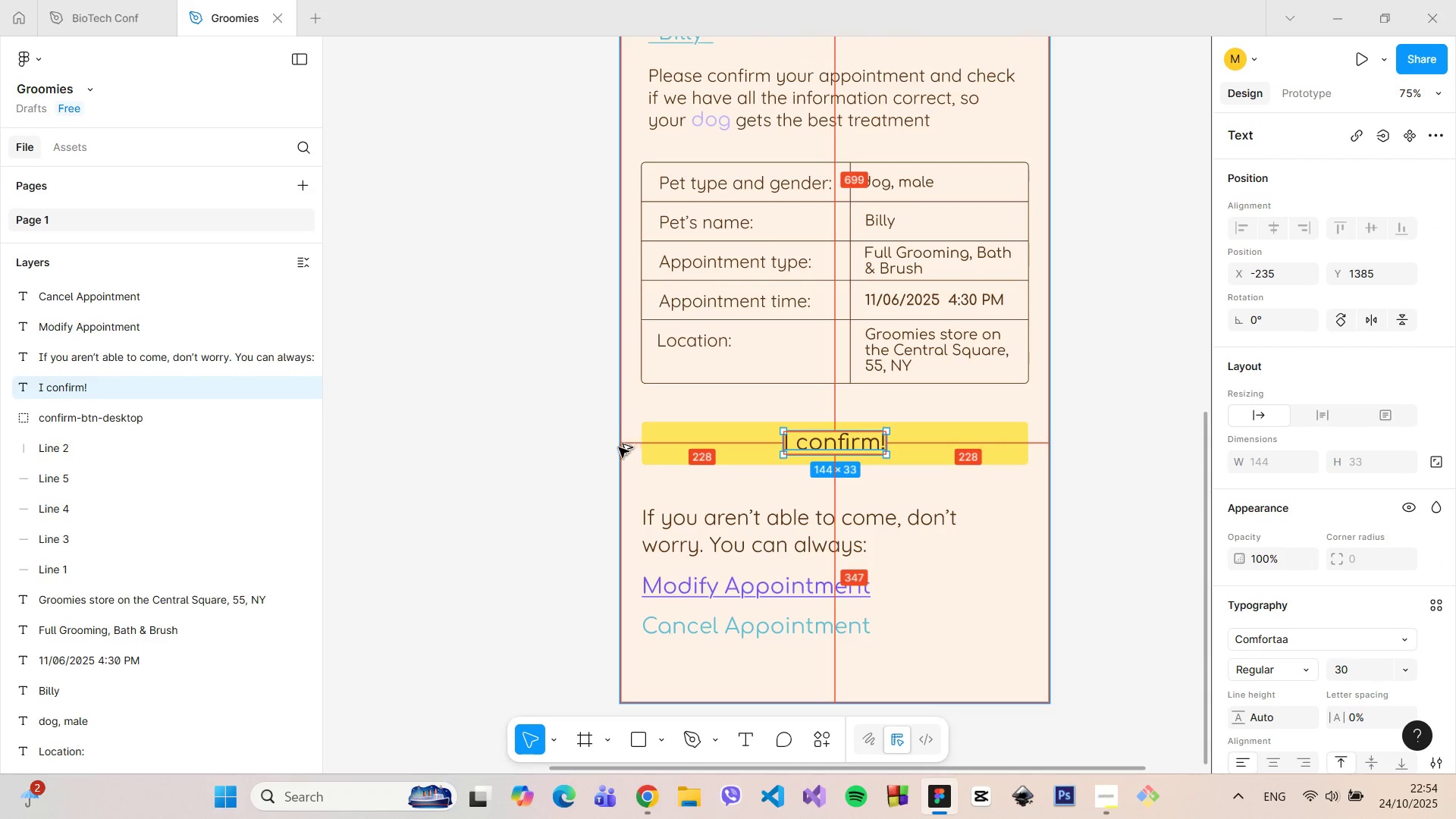 
hold_key(key=AltLeft, duration=0.74)
 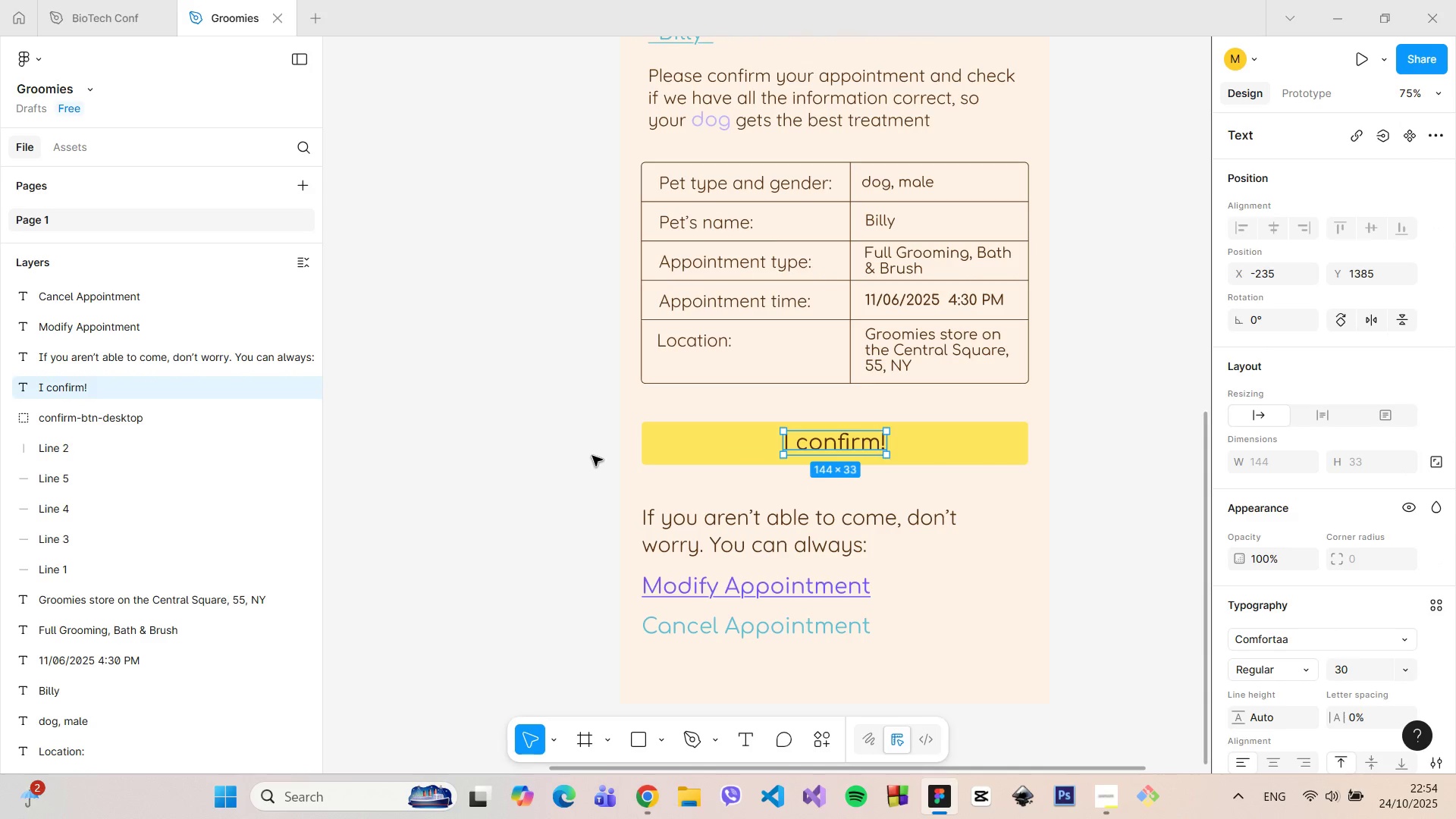 
left_click([592, 456])
 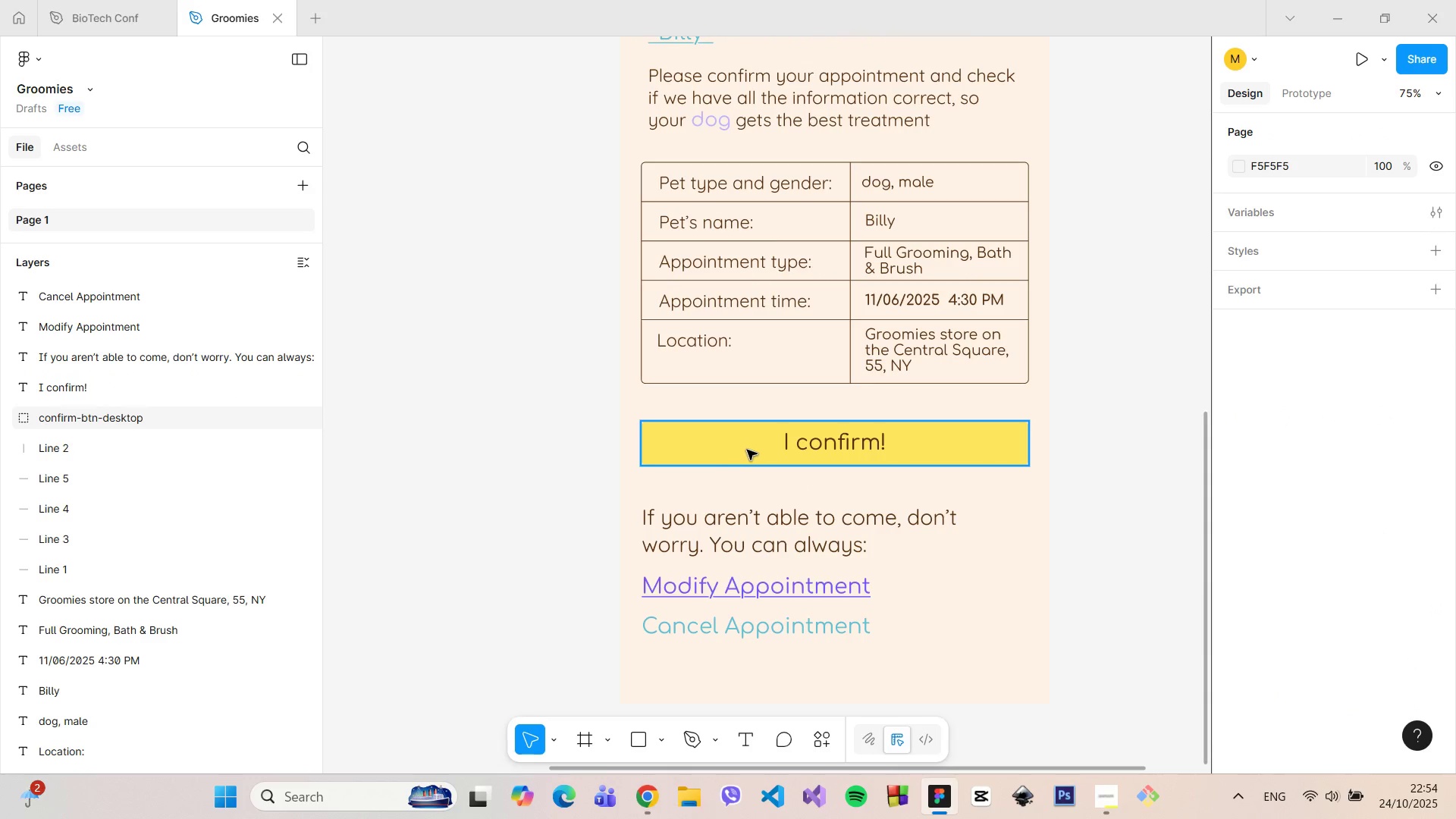 
double_click([747, 450])
 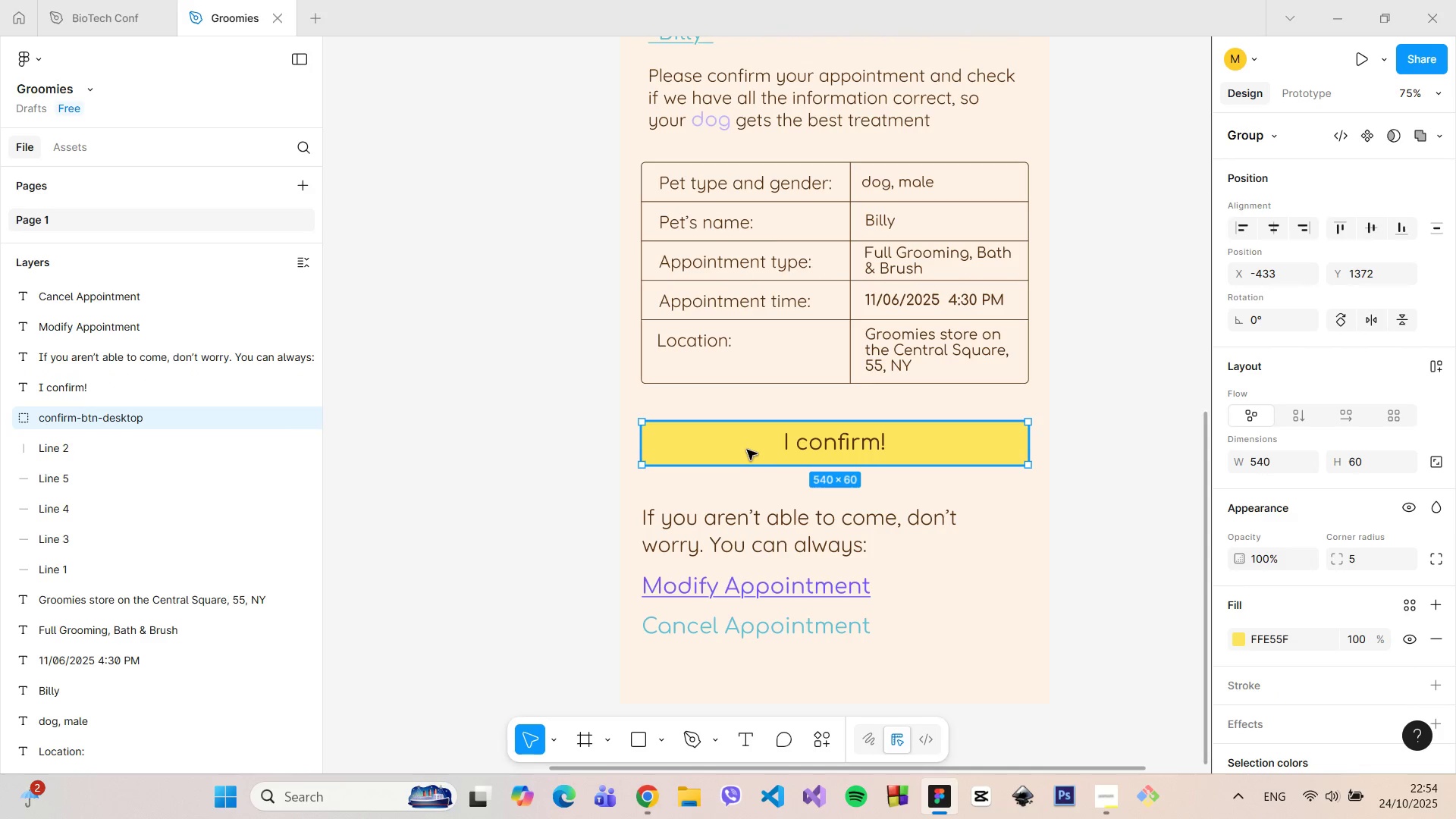 
left_click_drag(start_coordinate=[747, 450], to_coordinate=[748, 430])
 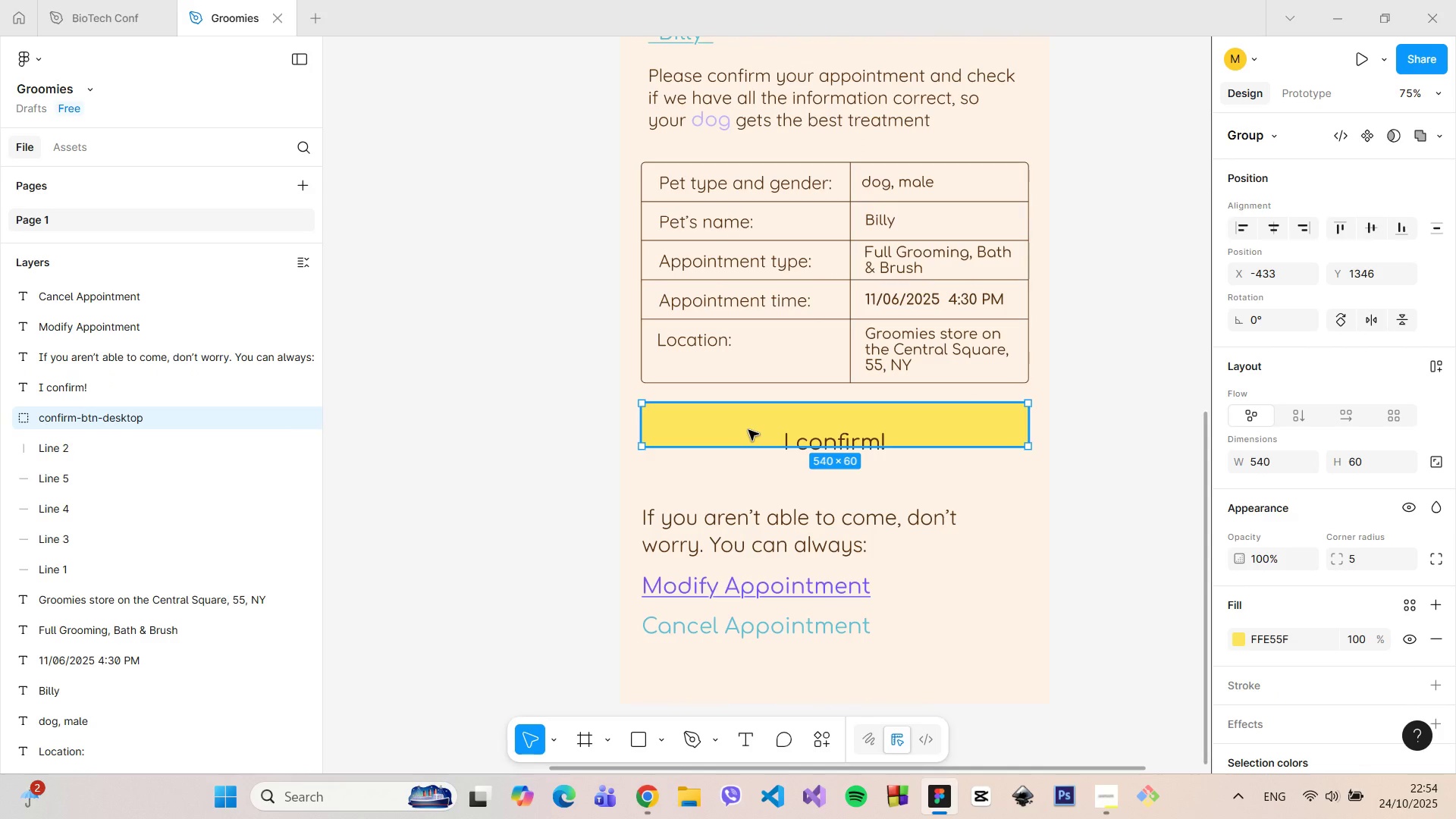 
key(Control+Z)
 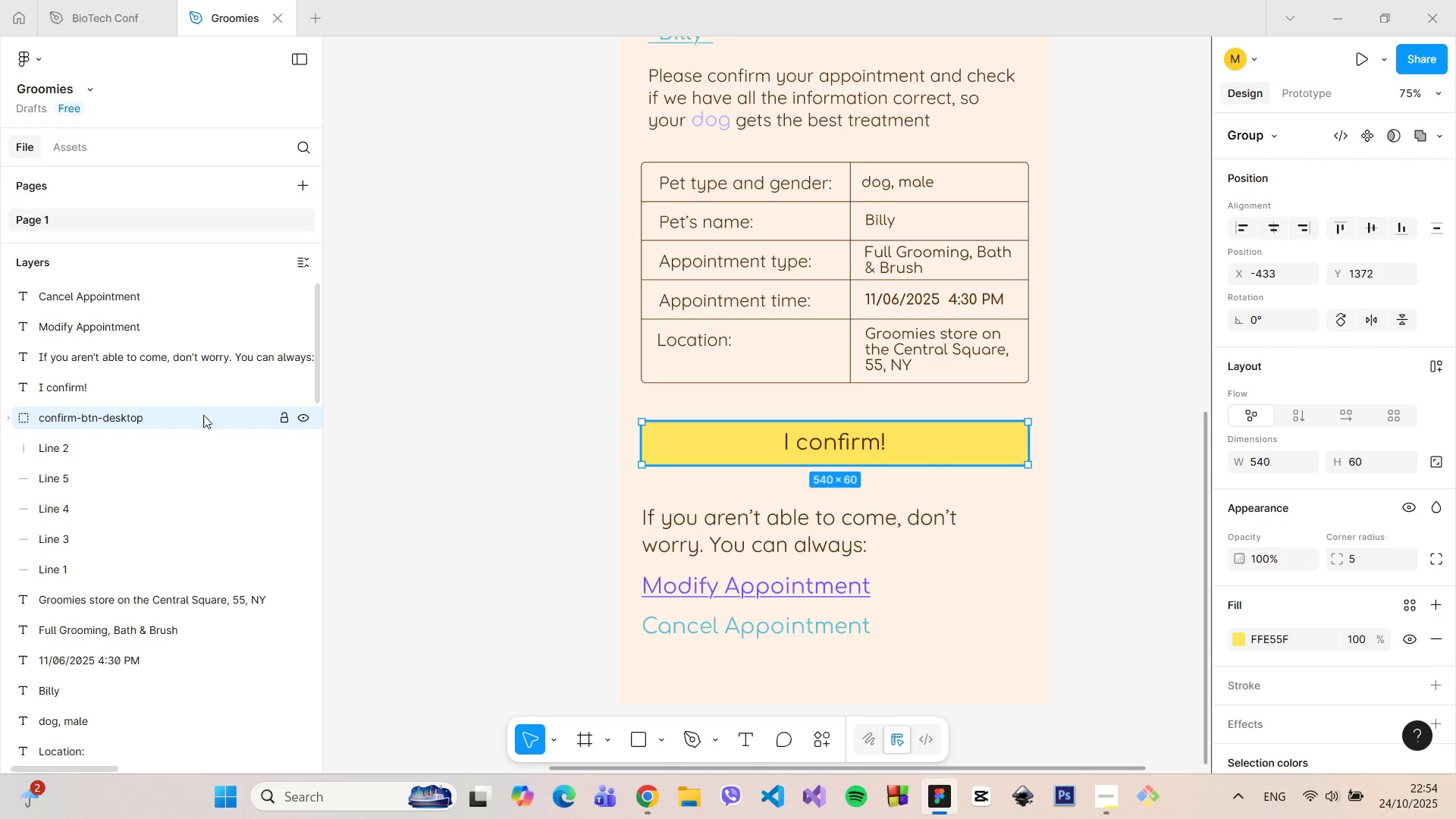 
scroll: coordinate [203, 415], scroll_direction: up, amount: 2.0
 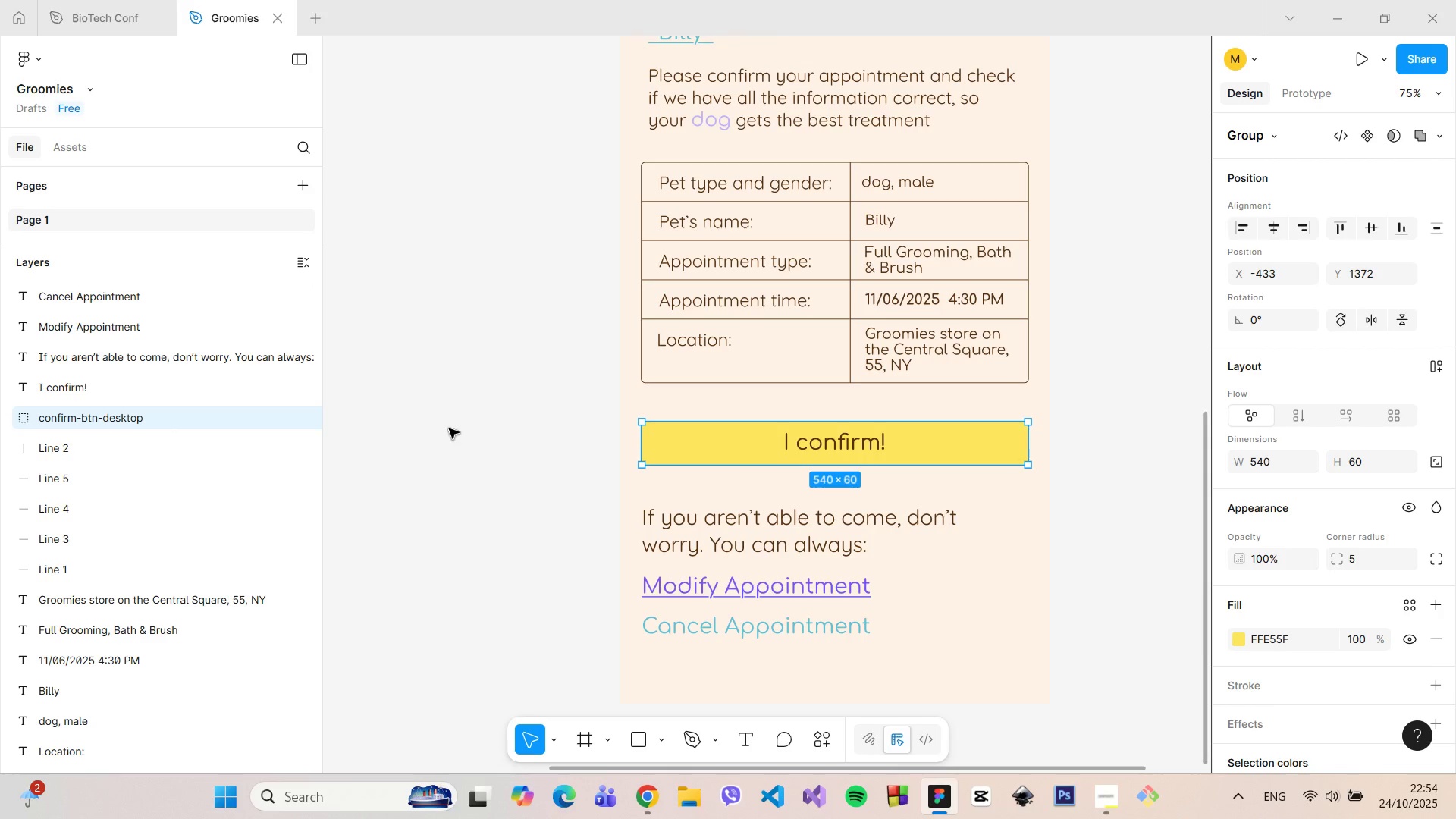 
left_click([449, 428])
 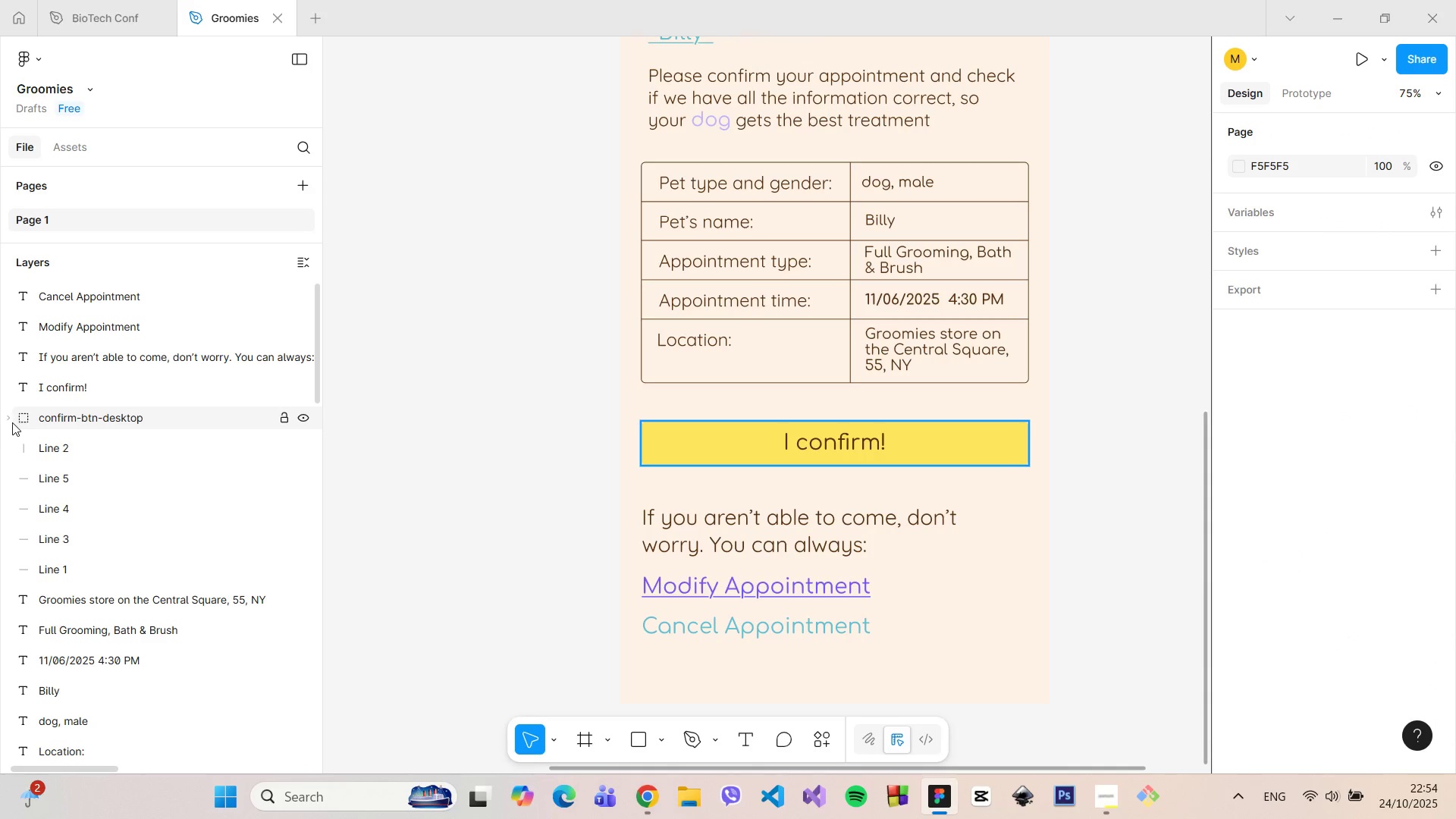 
left_click([9, 422])
 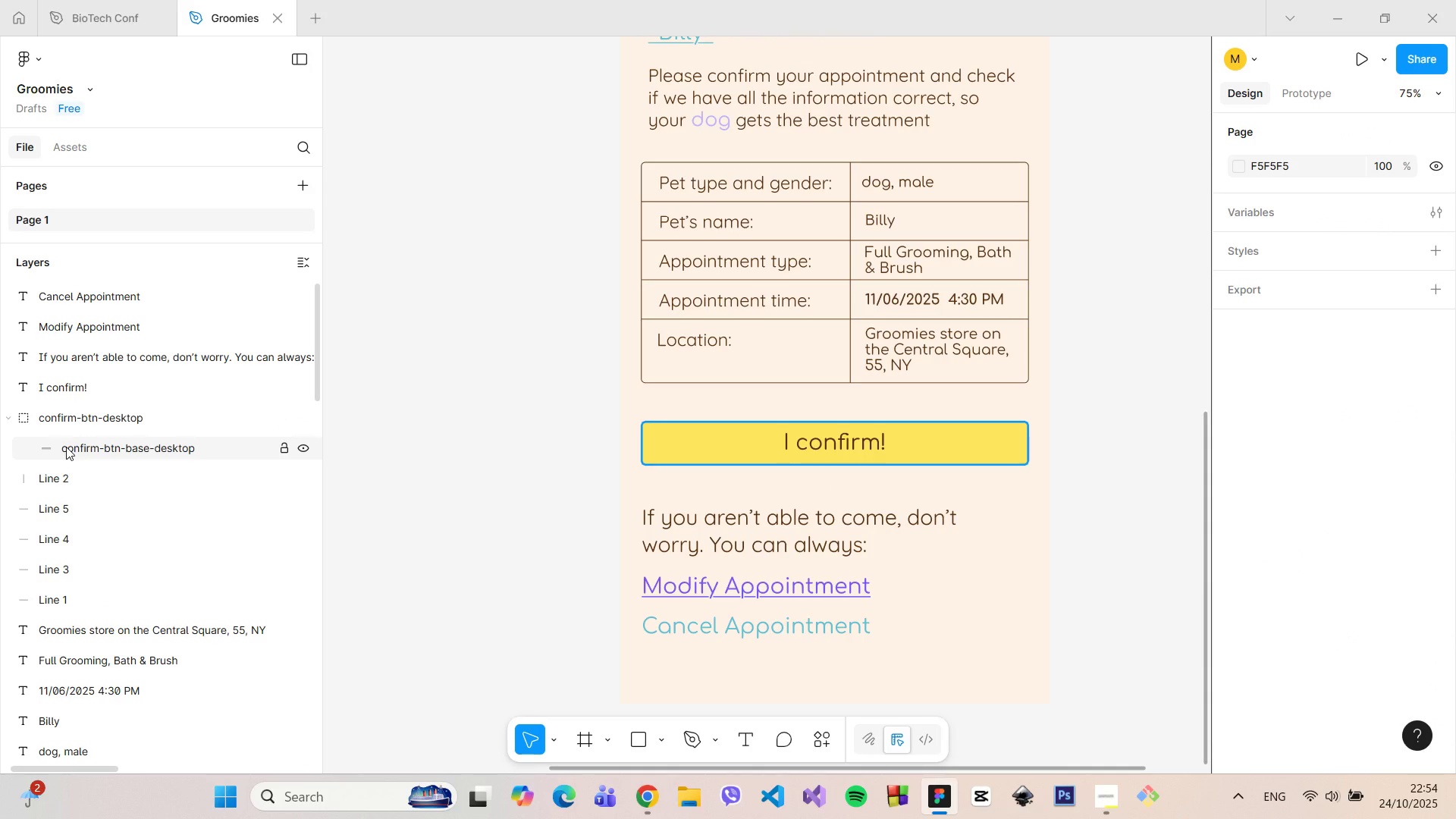 
left_click([66, 447])
 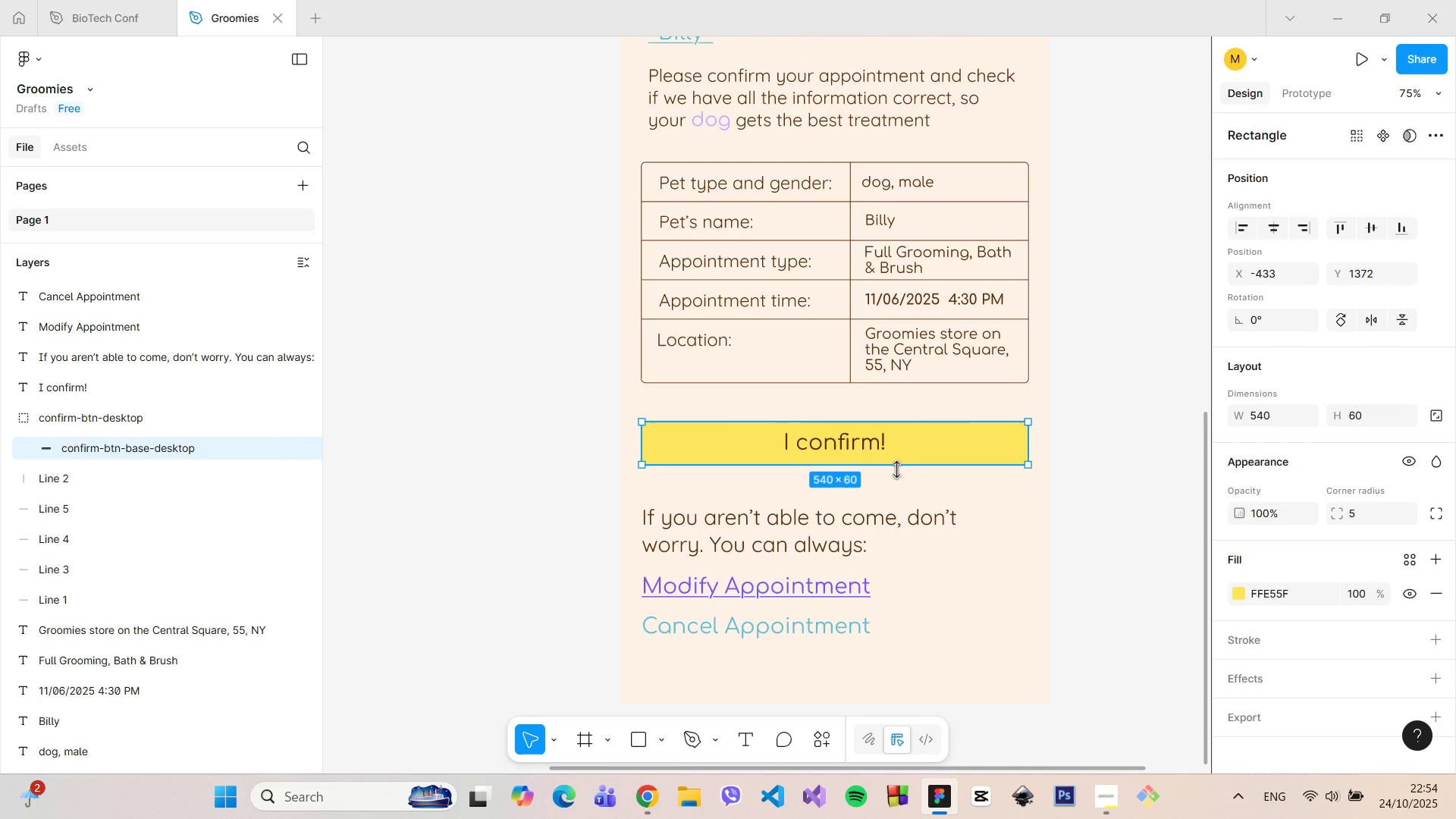 
left_click([872, 445])
 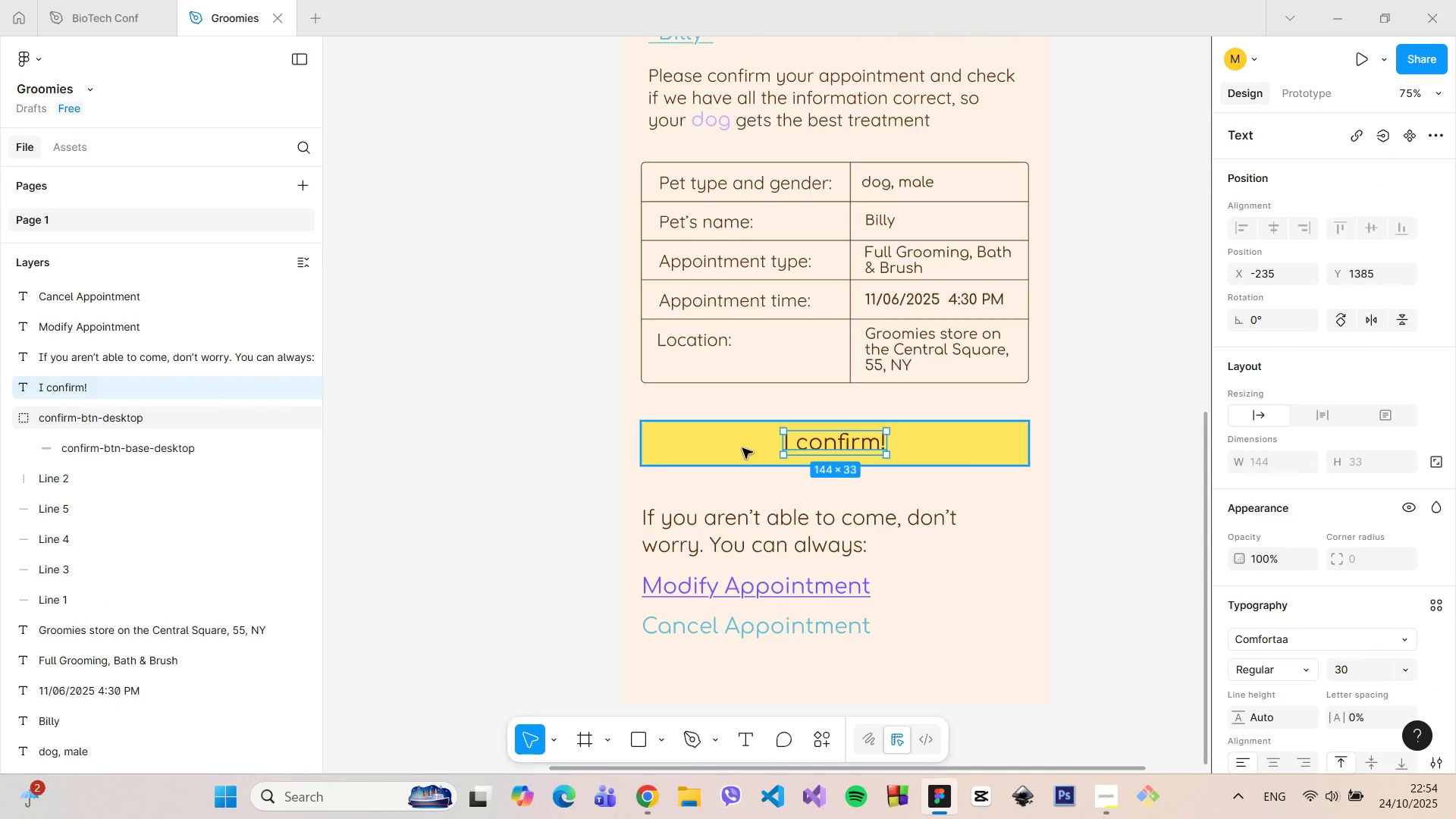 
hold_key(key=AltLeft, duration=0.72)
 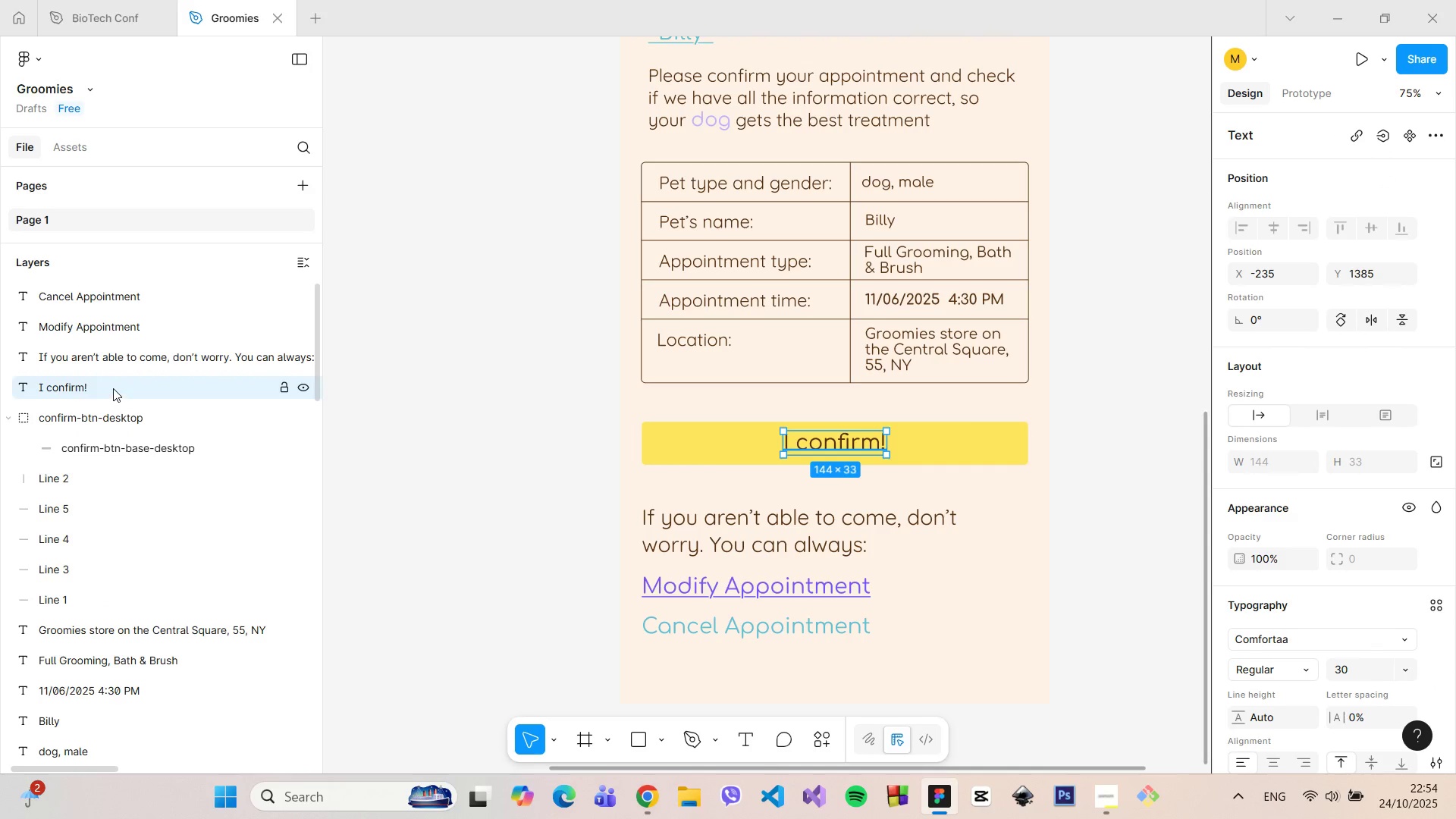 
left_click_drag(start_coordinate=[106, 386], to_coordinate=[126, 435])
 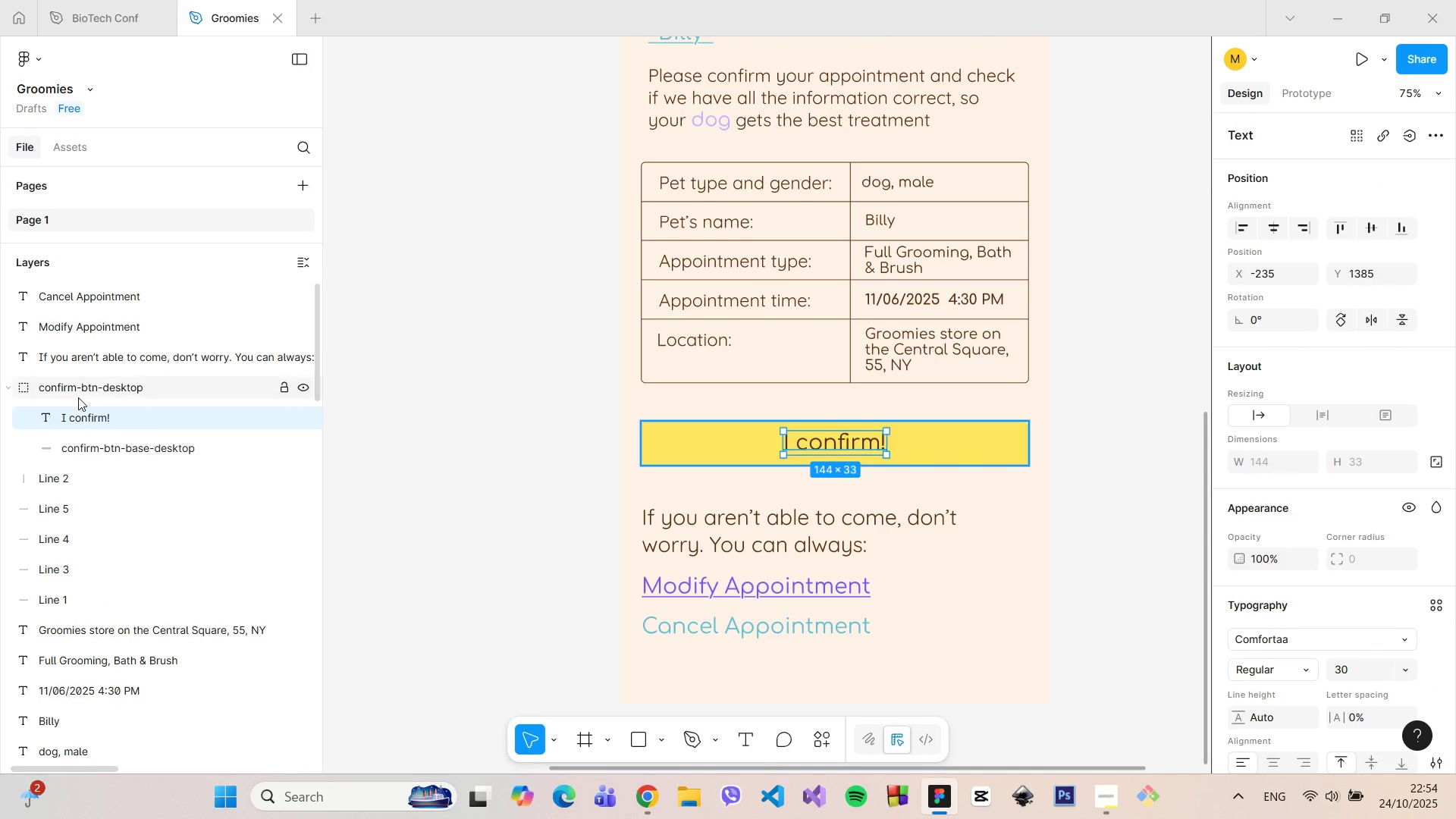 
left_click([79, 394])
 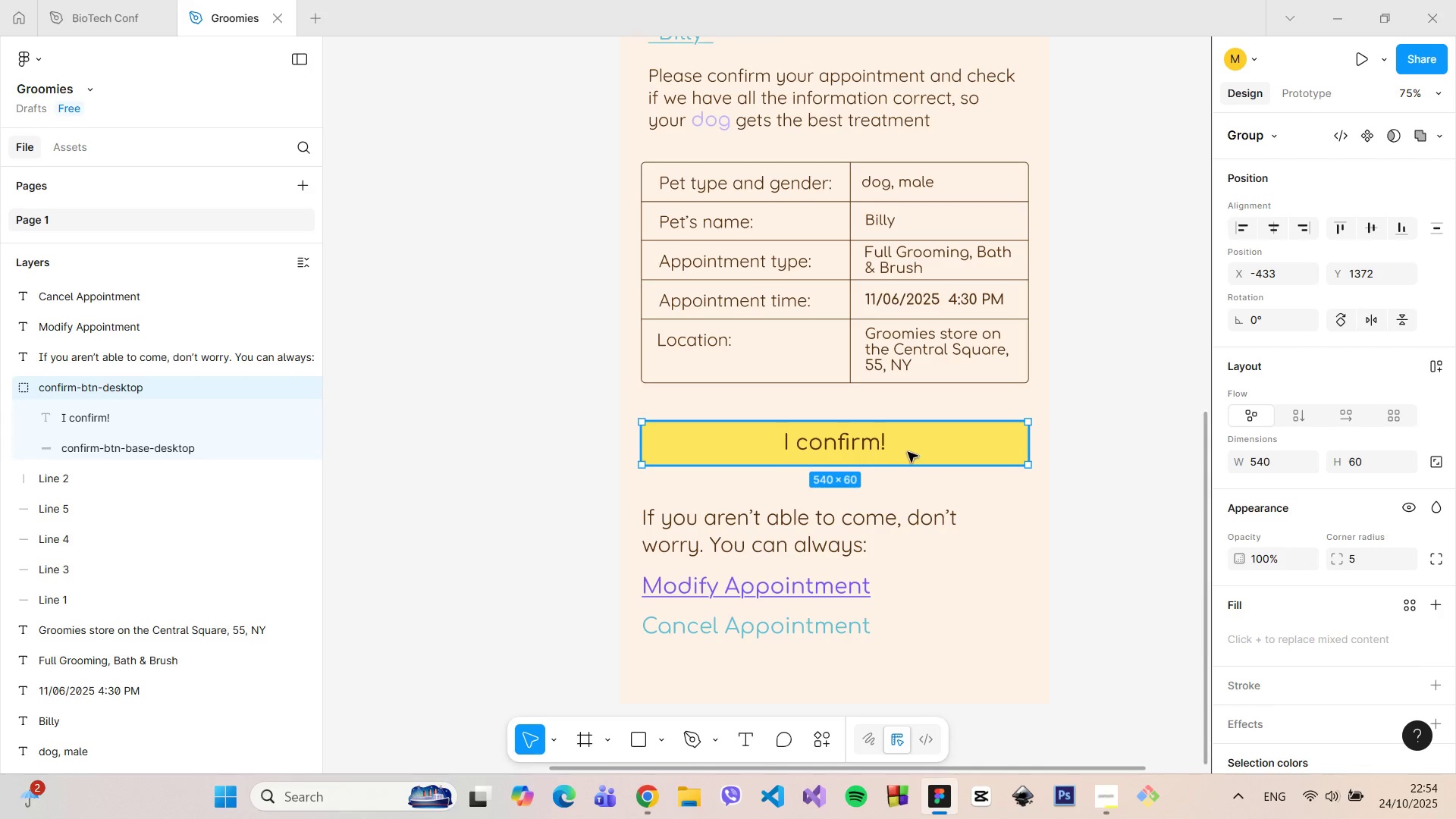 
left_click_drag(start_coordinate=[911, 450], to_coordinate=[912, 413])
 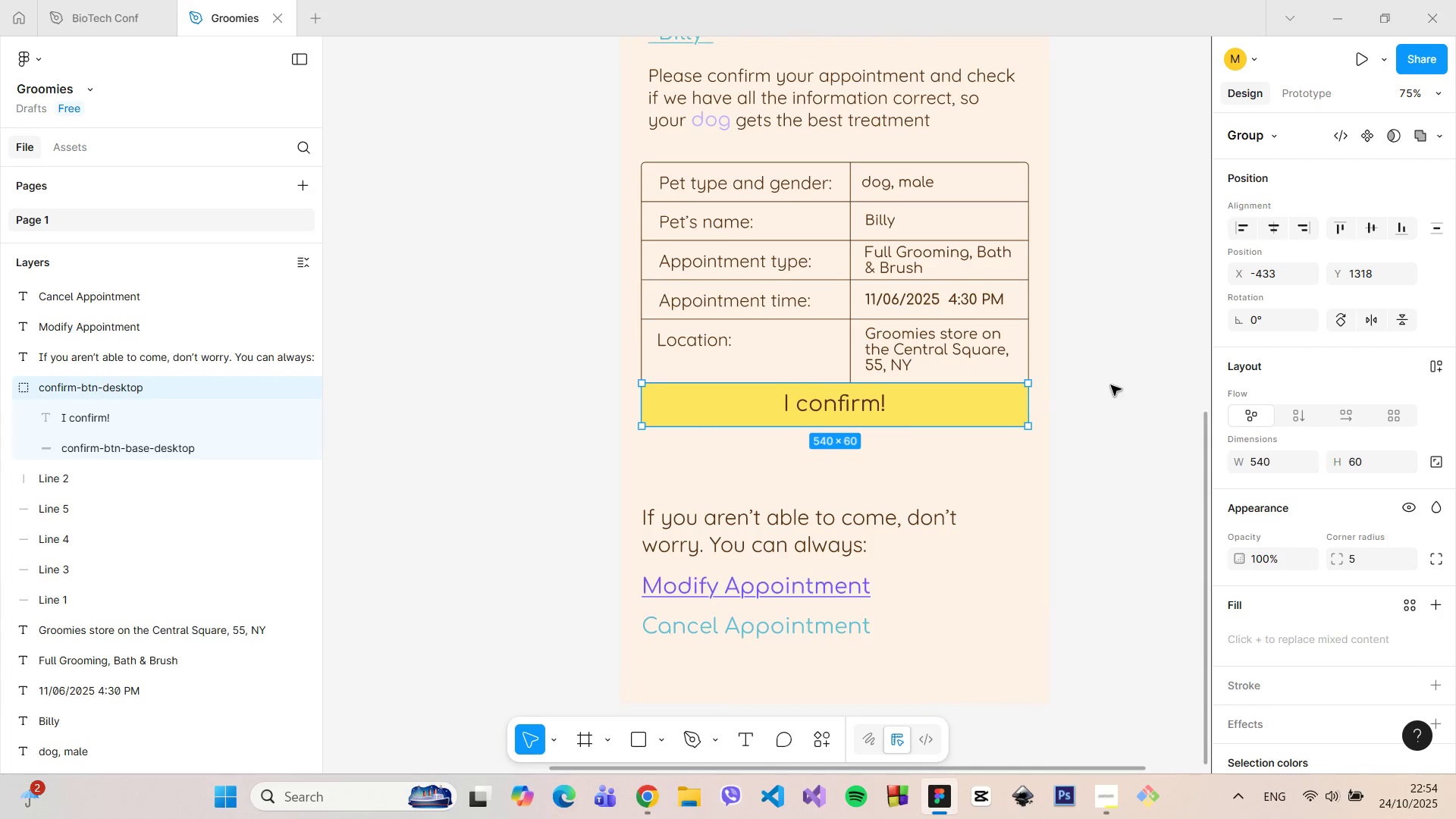 
left_click([1111, 385])
 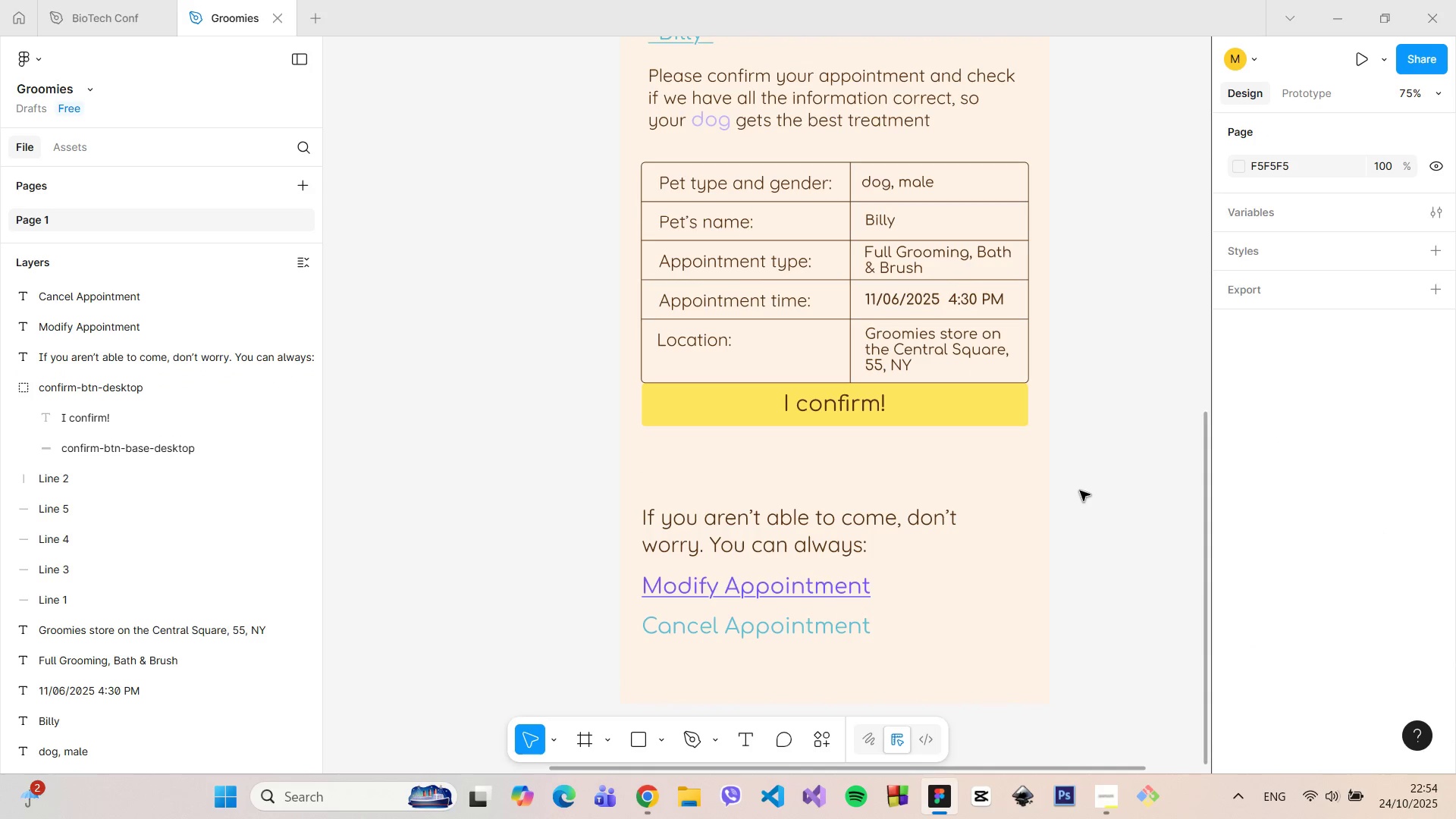 
left_click([977, 412])
 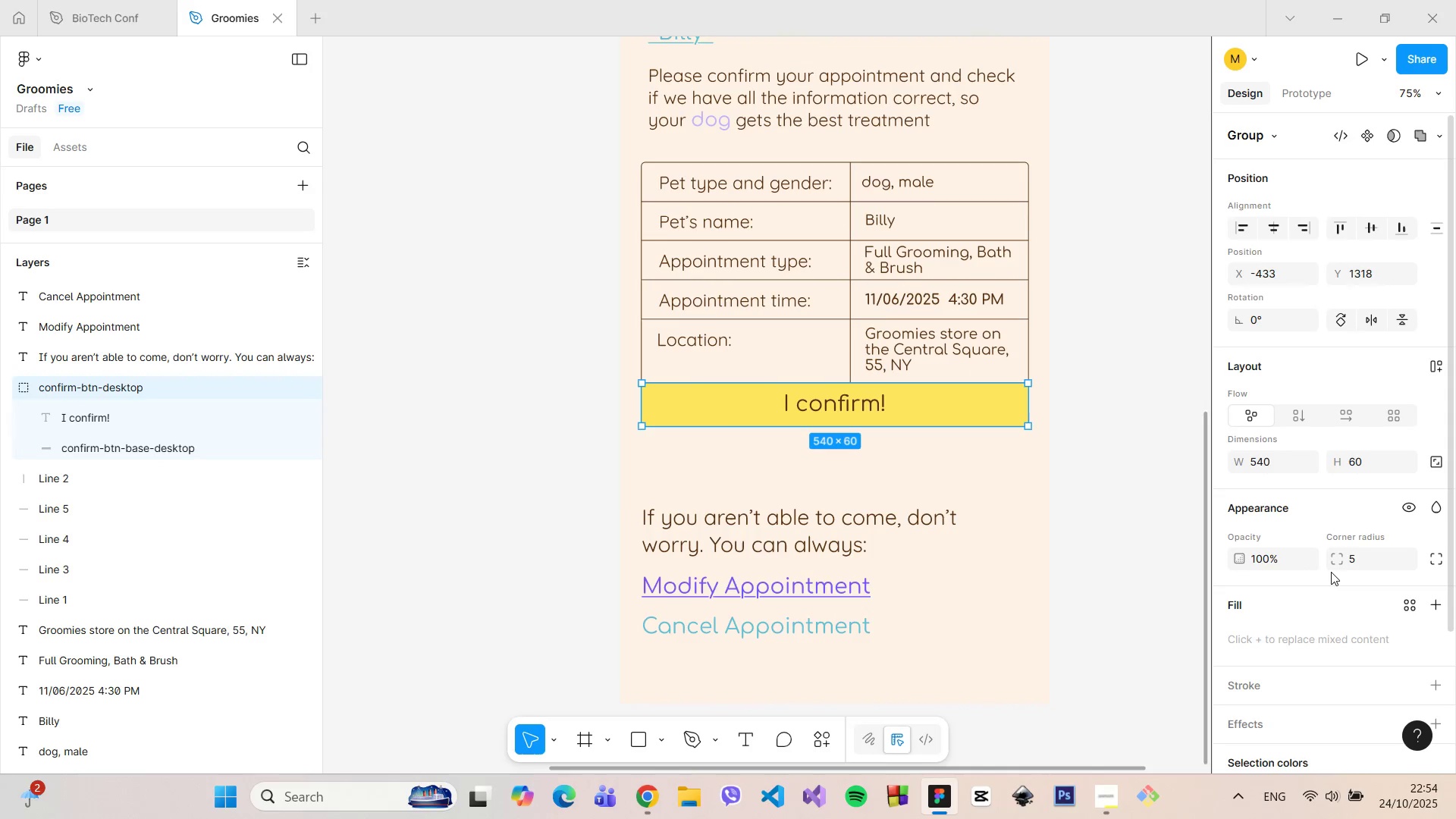 
scroll: coordinate [1333, 572], scroll_direction: down, amount: 2.0
 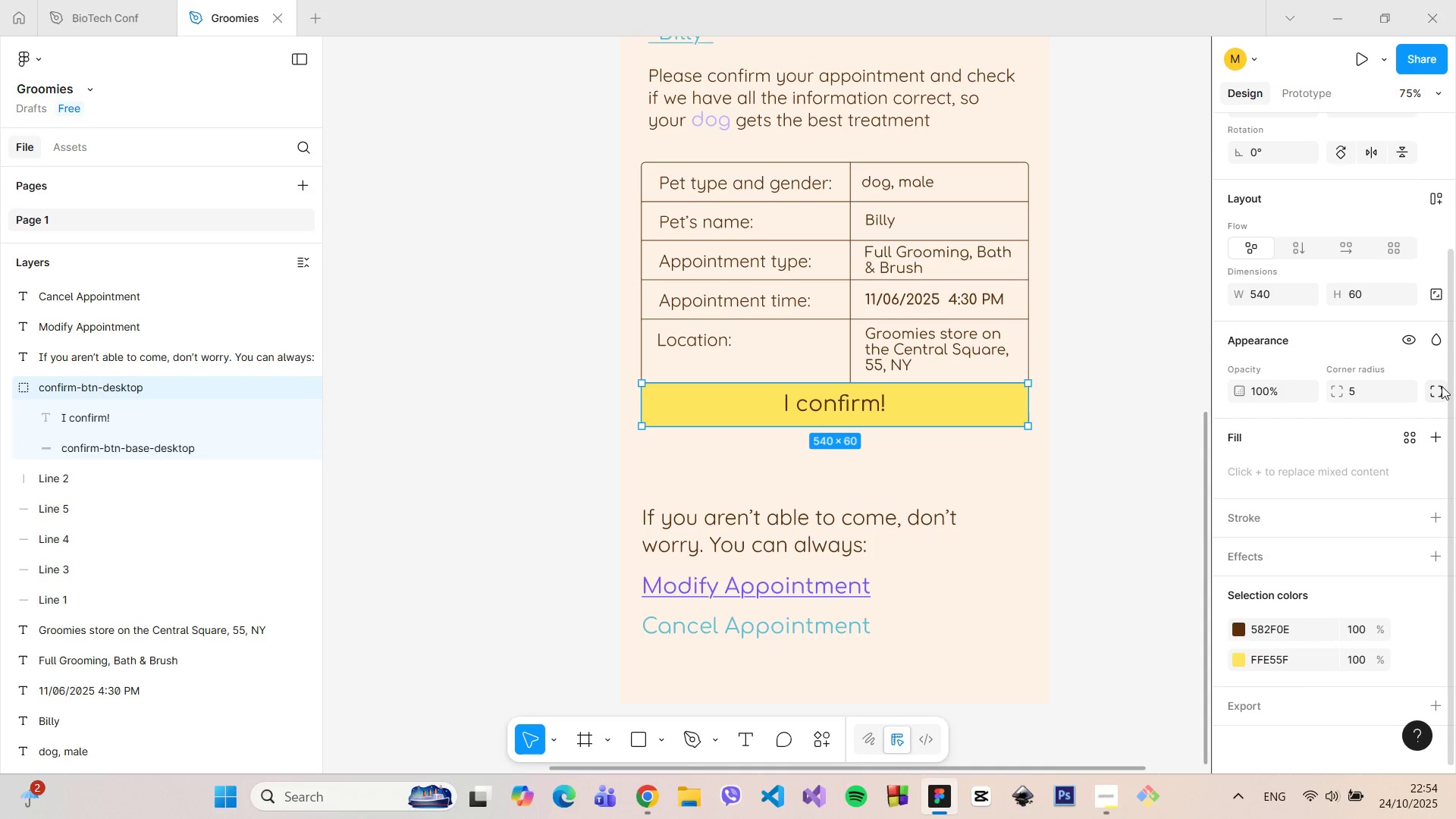 
left_click([1441, 387])
 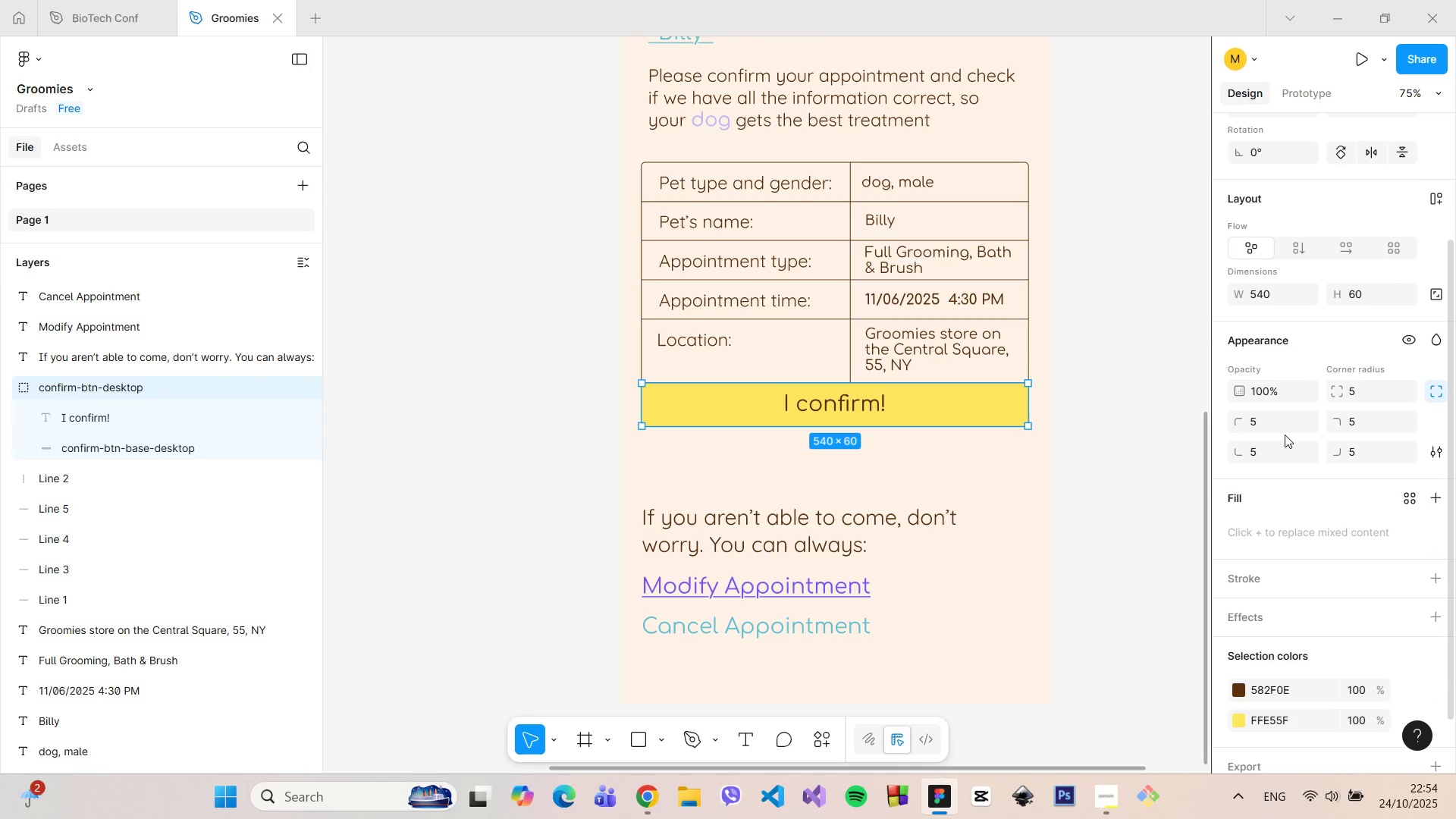 
left_click([1267, 429])
 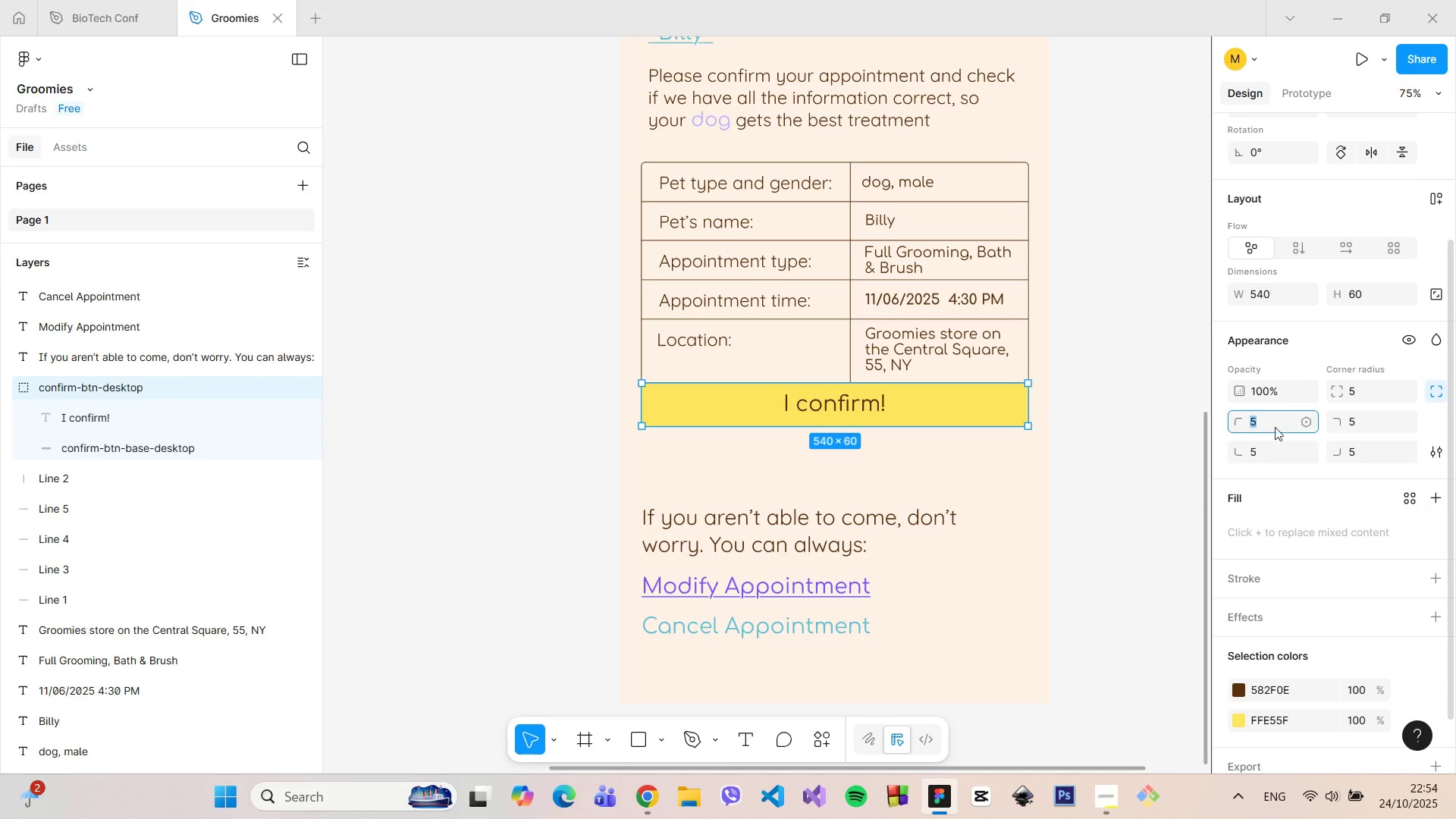 
key(0)
 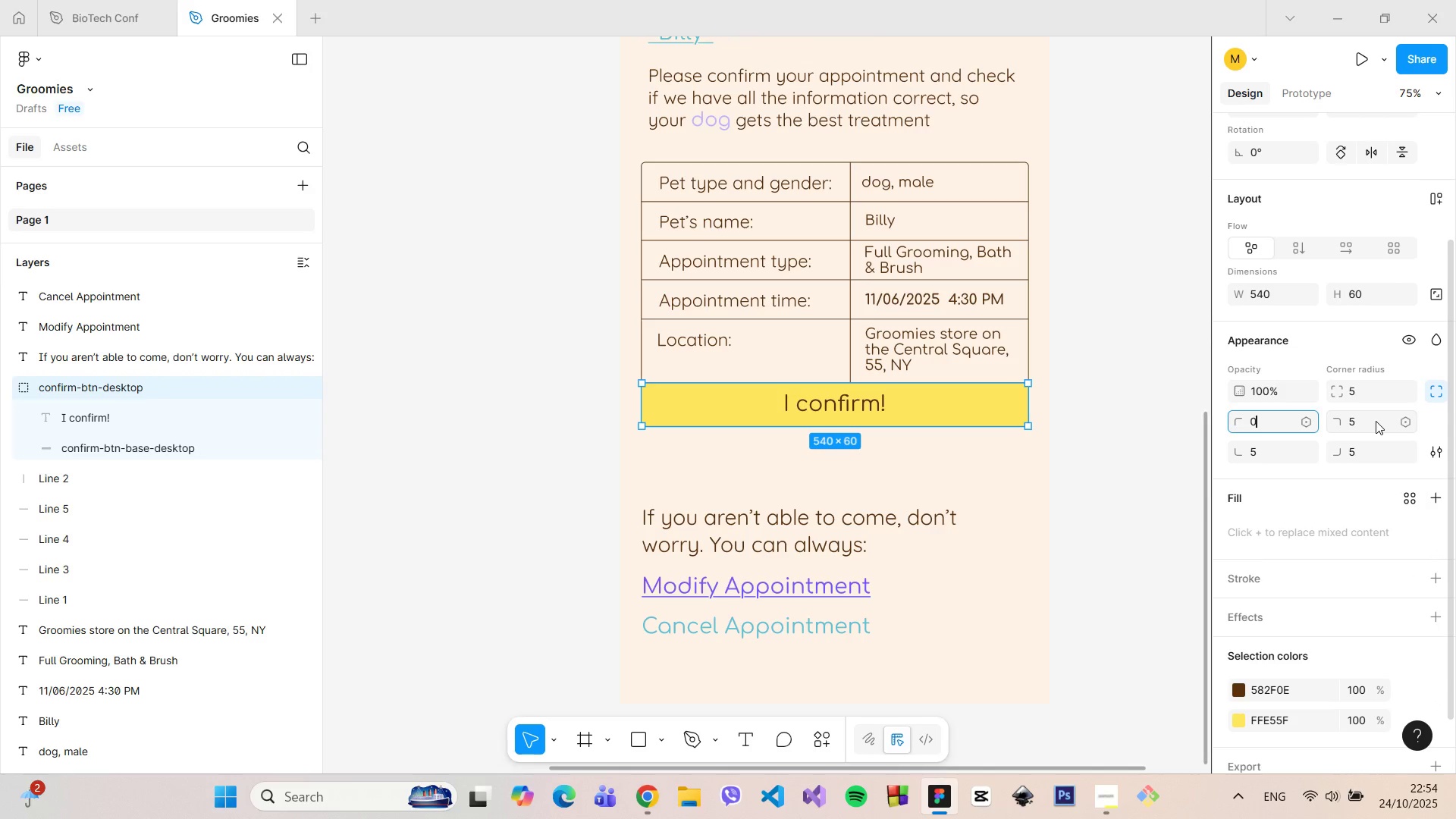 
left_click([1376, 421])
 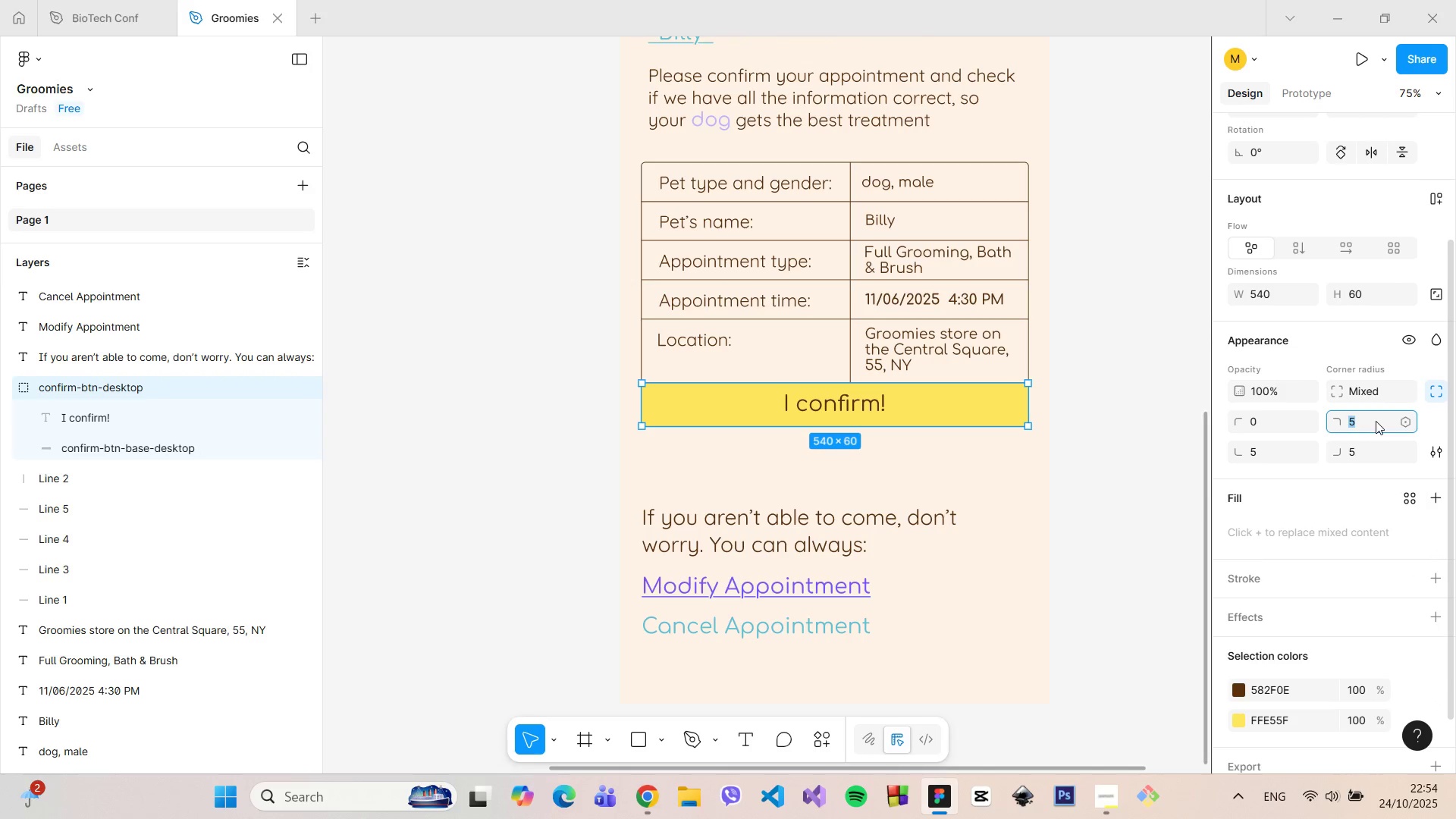 
key(0)
 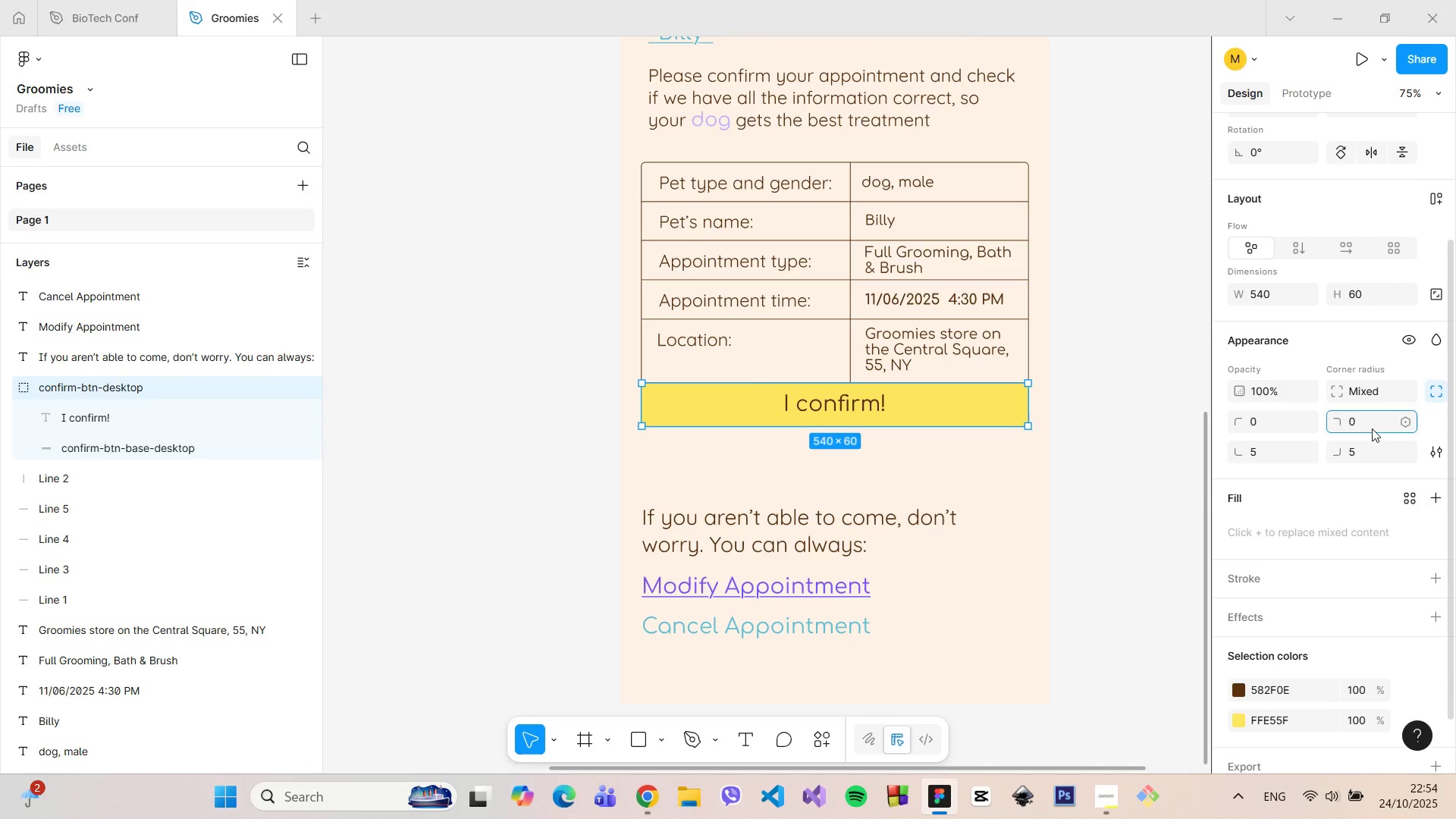 
key(Enter)
 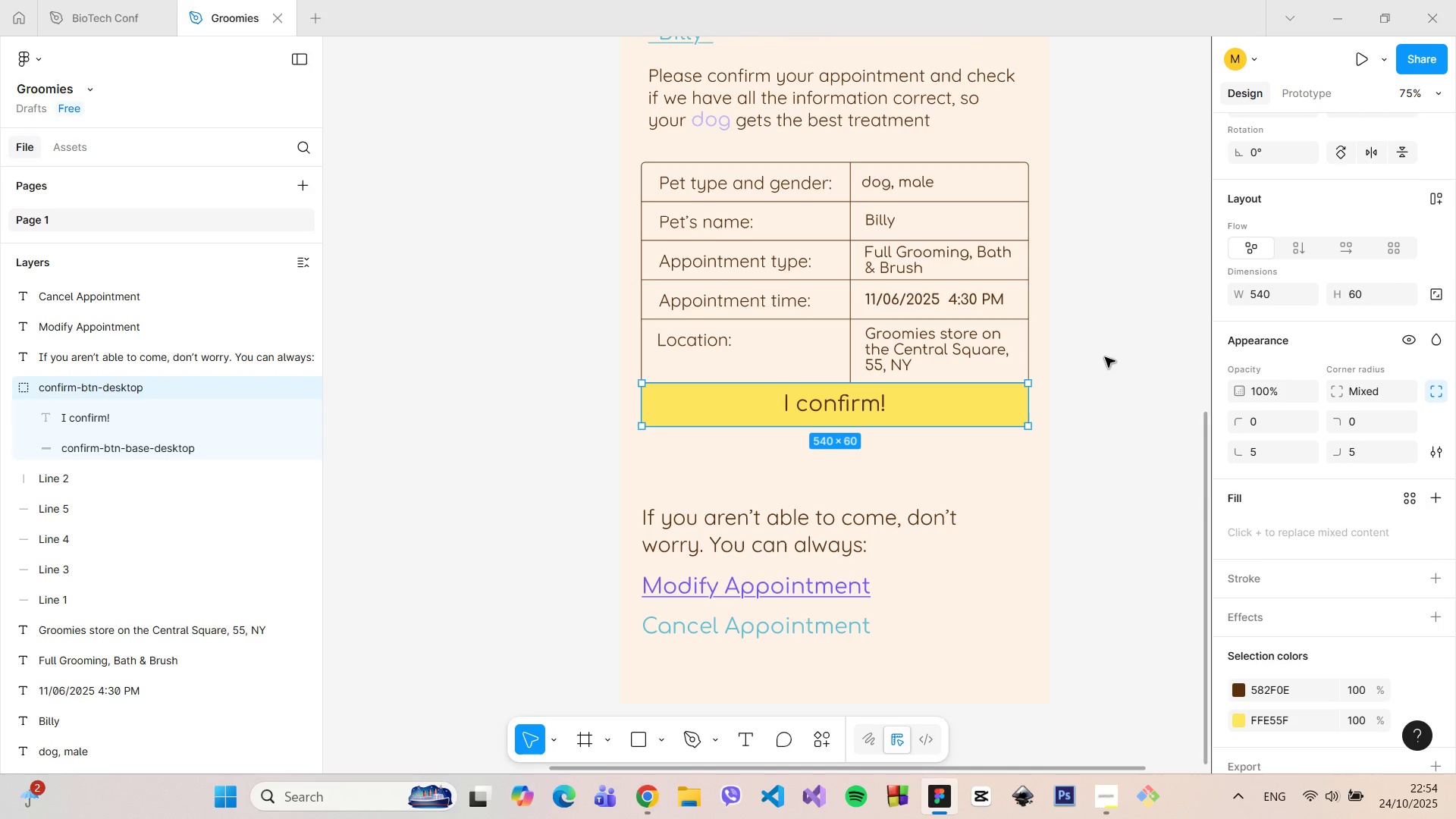 
left_click([1101, 353])
 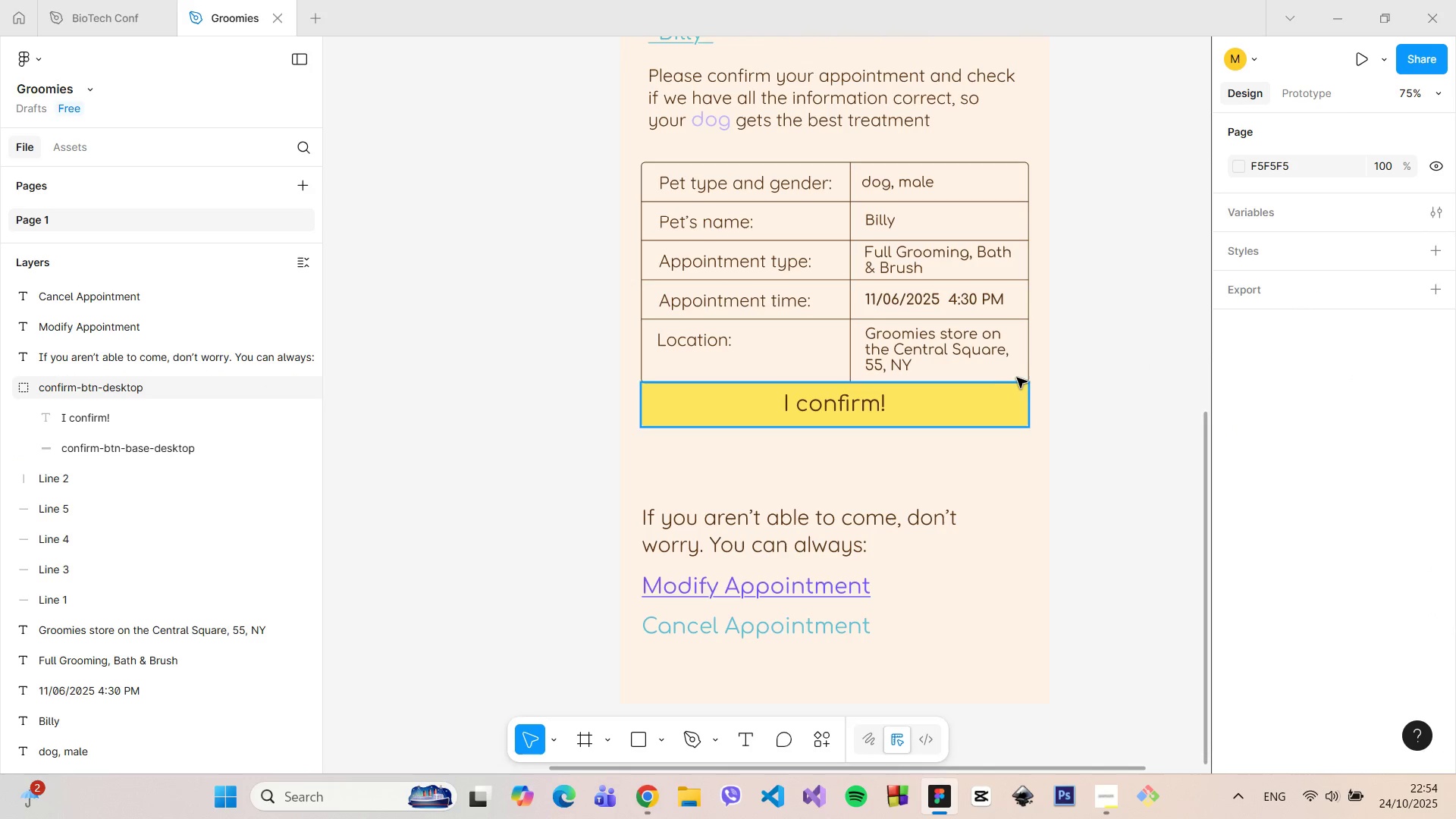 
left_click([1028, 372])
 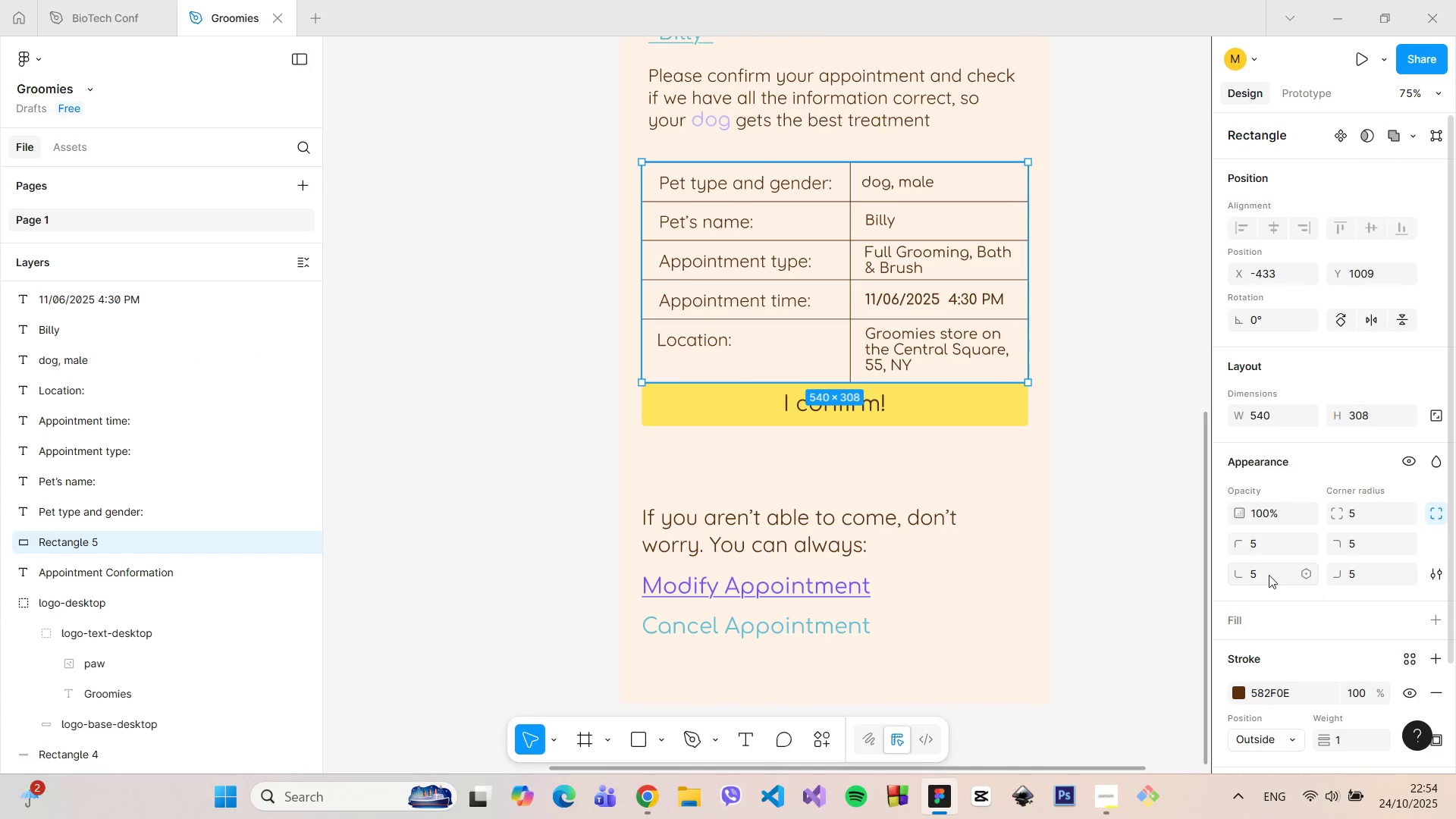 
left_click([1260, 573])
 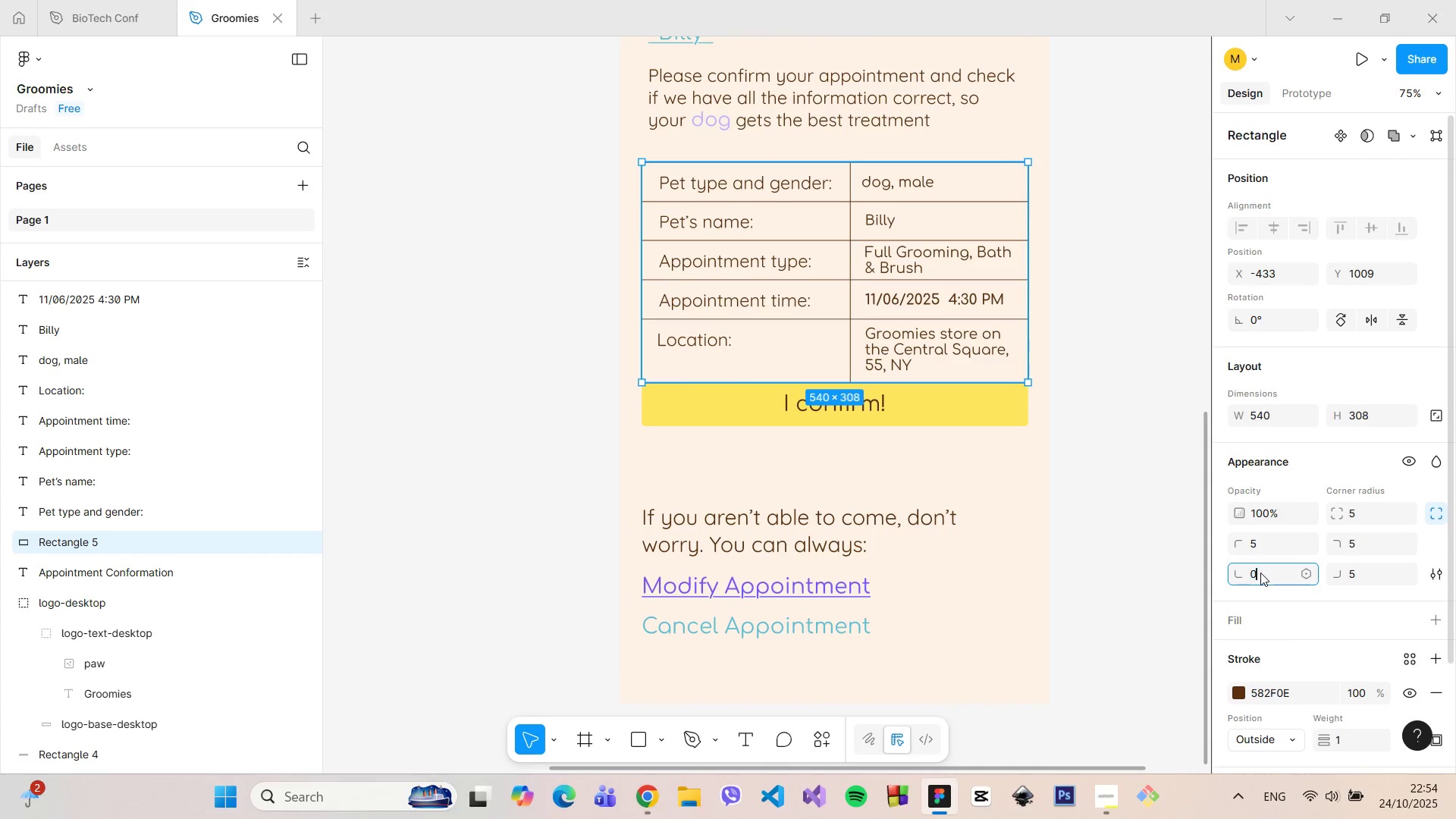 
key(0)
 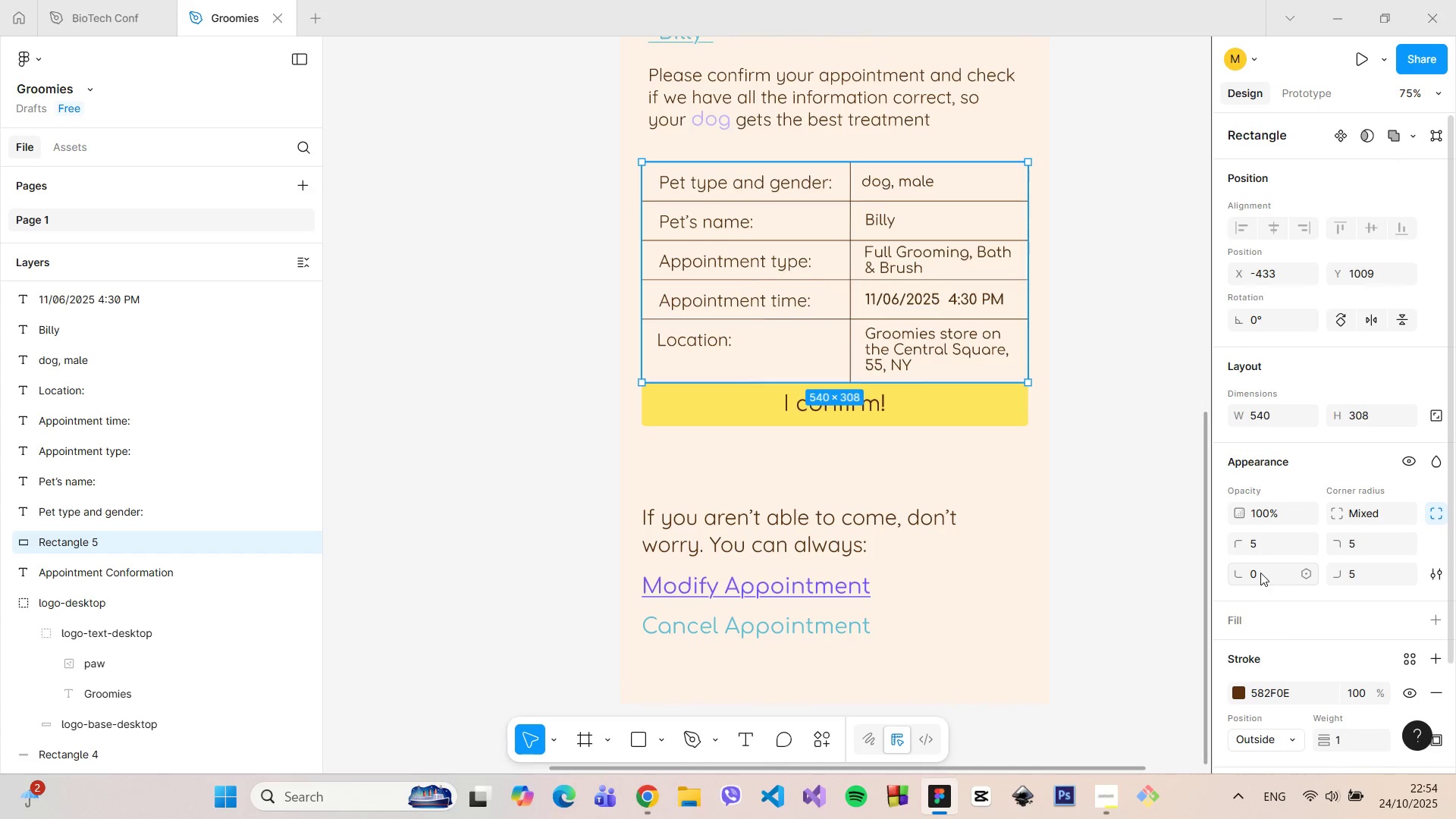 
key(Enter)
 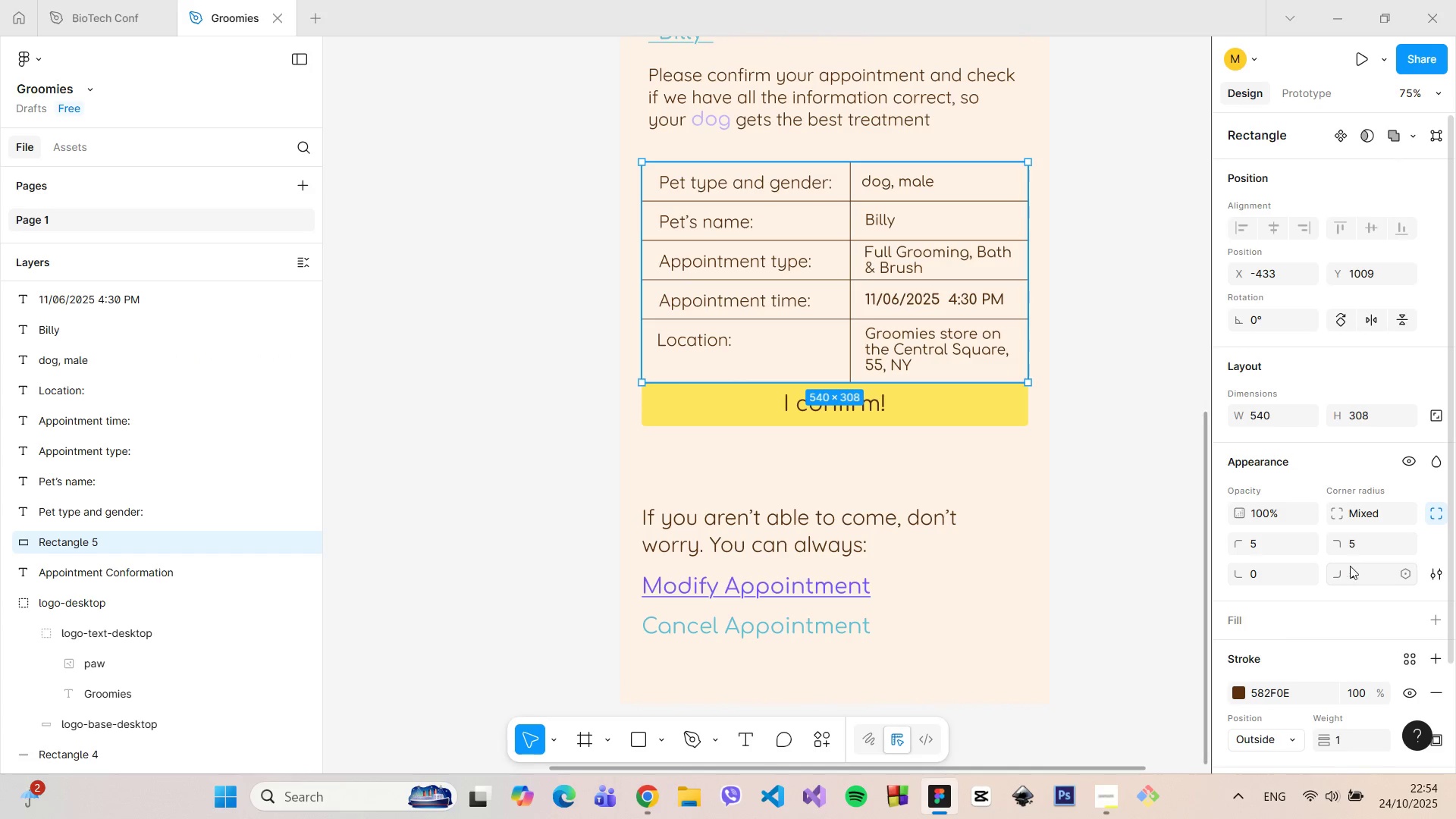 
left_click([1358, 572])
 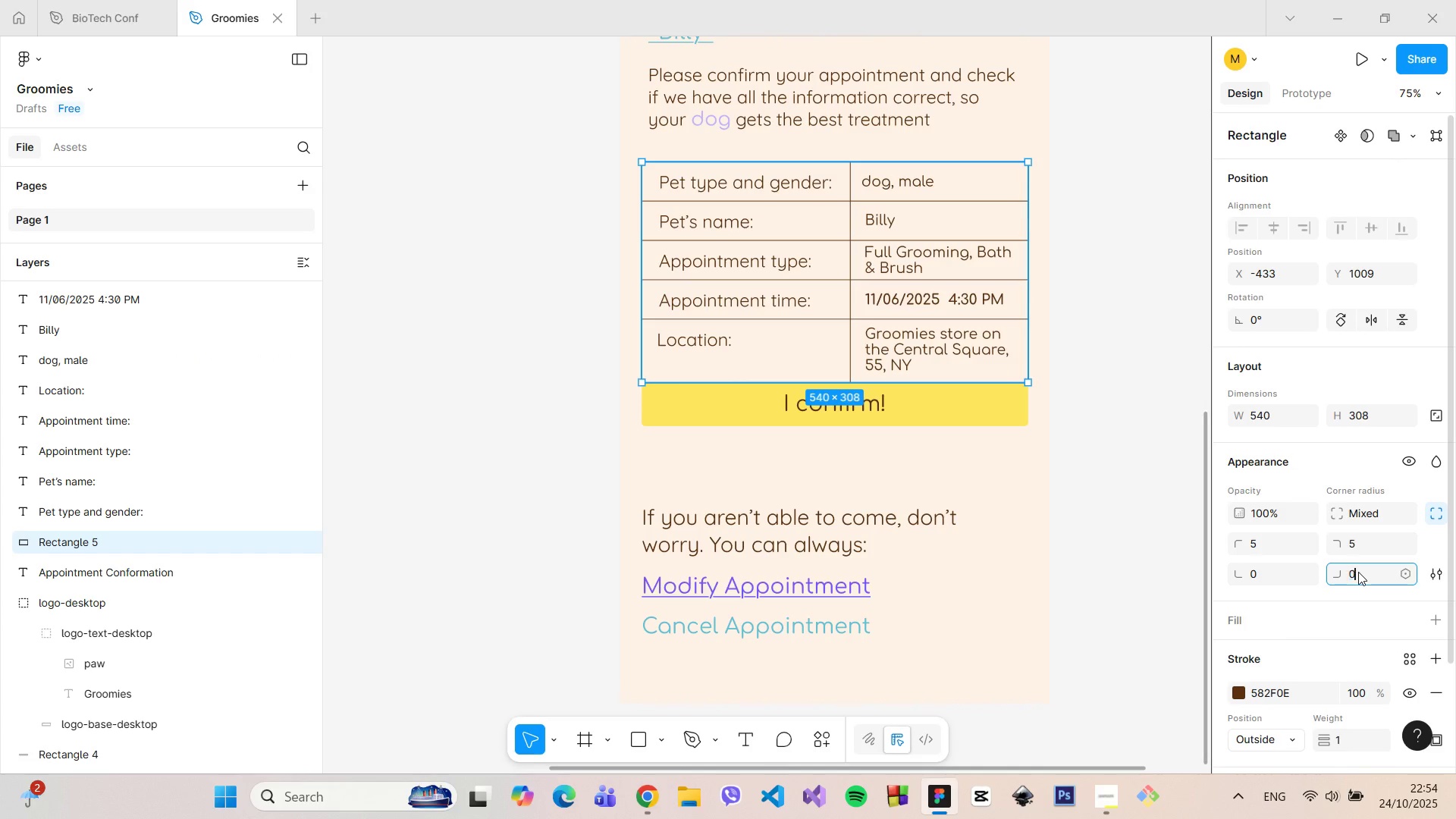 
key(0)
 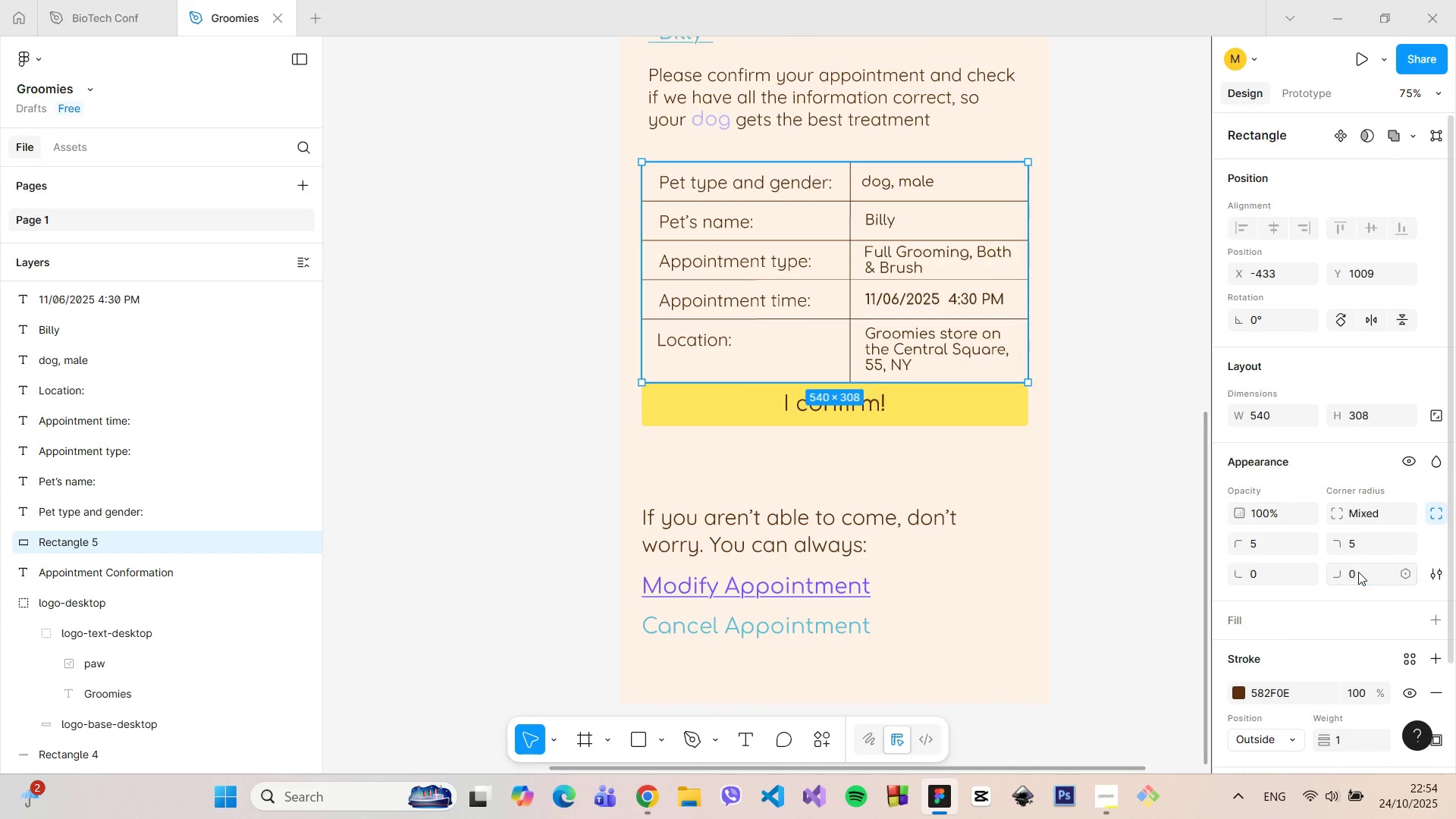 
key(Enter)
 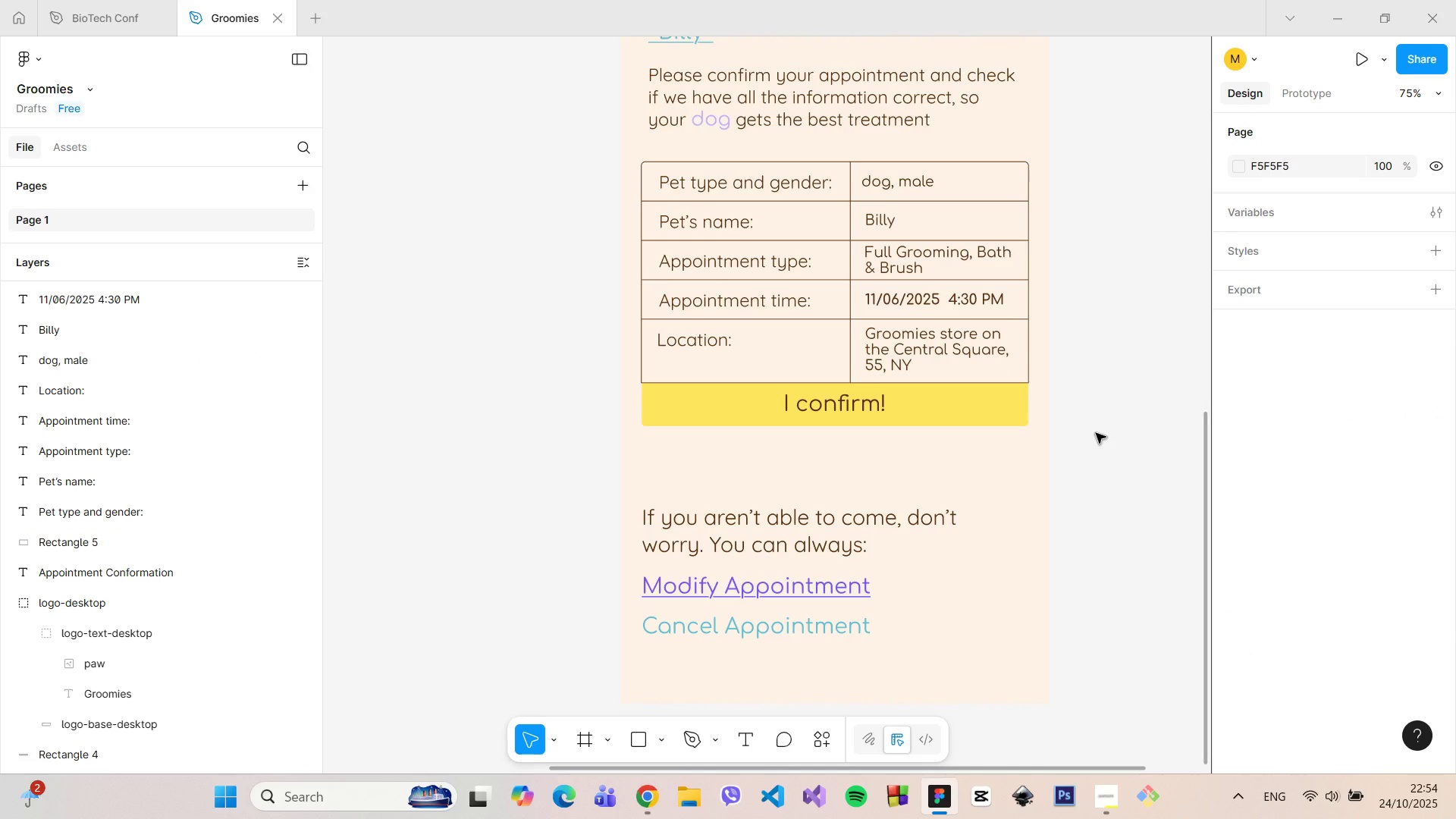 
wait(6.31)
 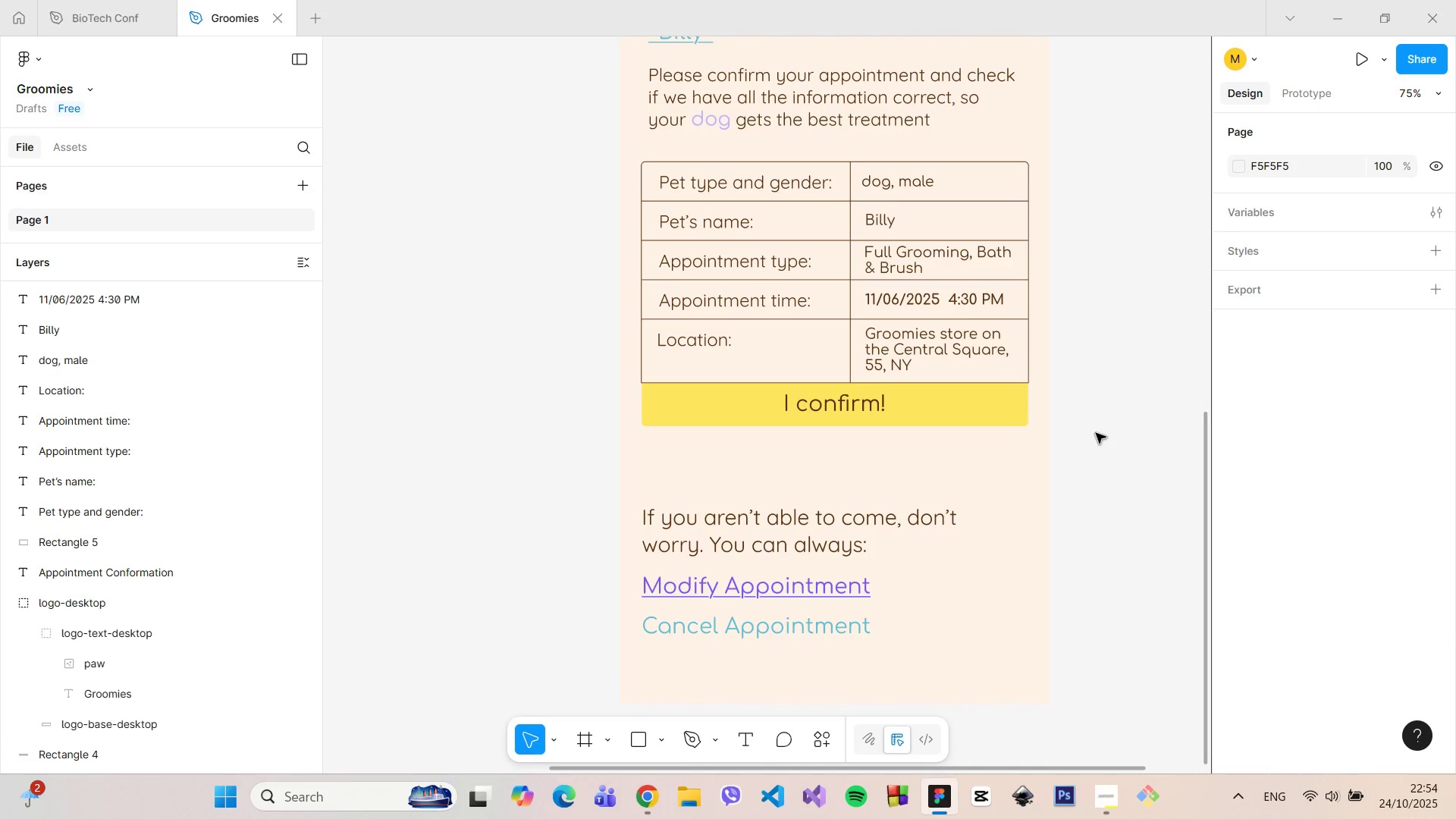 
left_click([999, 400])
 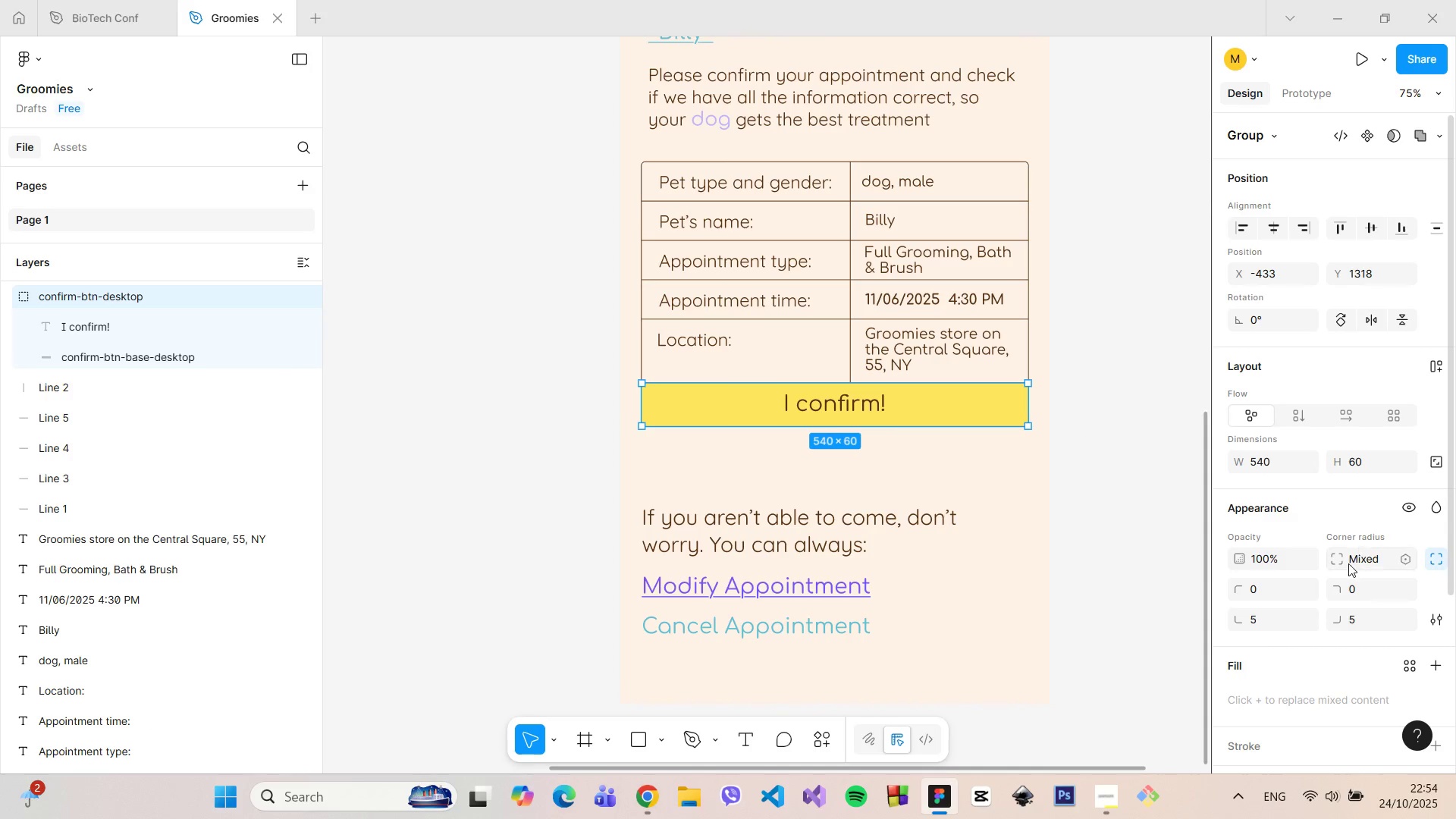 
scroll: coordinate [1346, 596], scroll_direction: down, amount: 3.0
 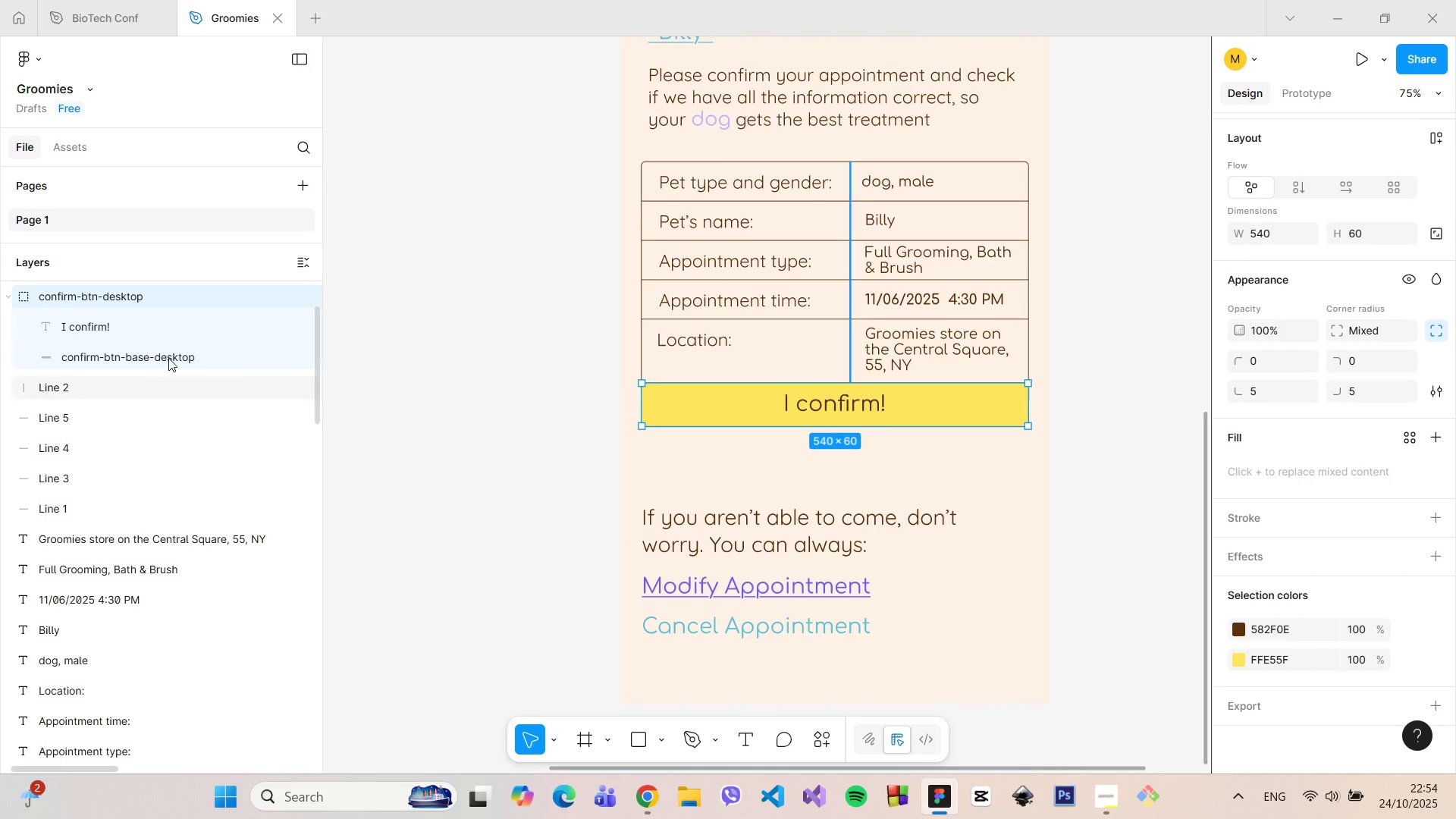 
left_click([124, 357])
 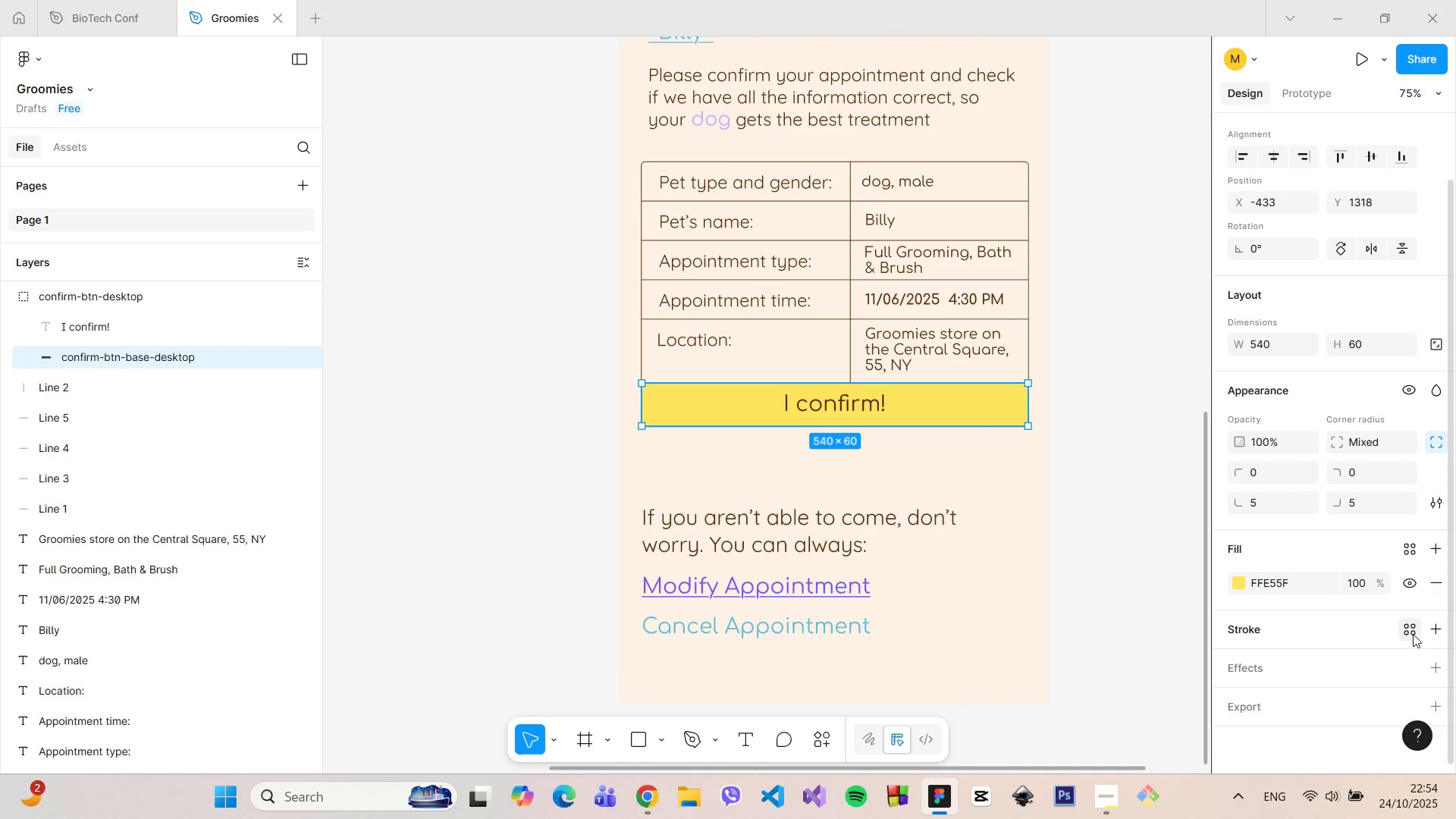 
left_click([1434, 633])
 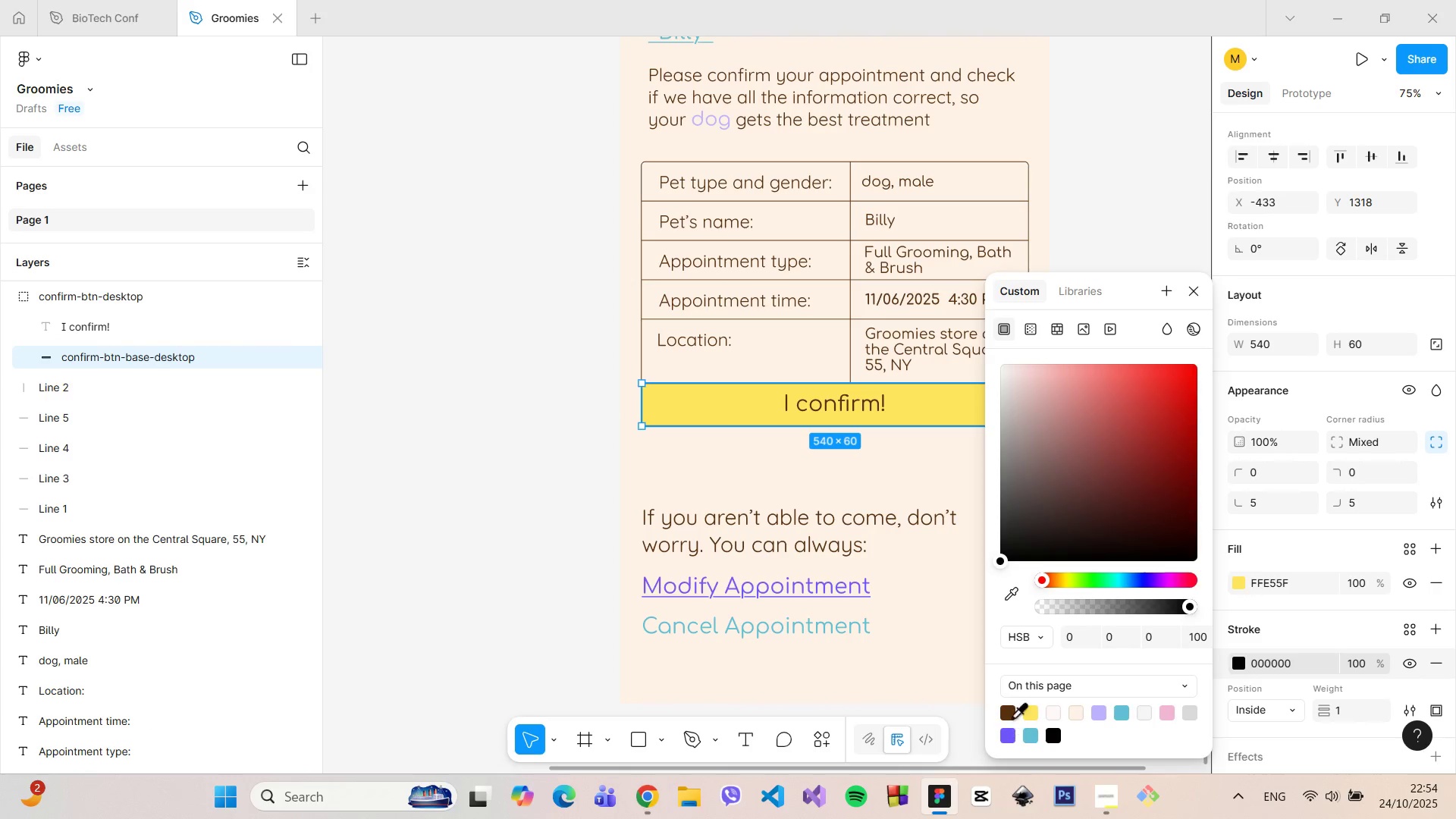 
left_click([1010, 711])
 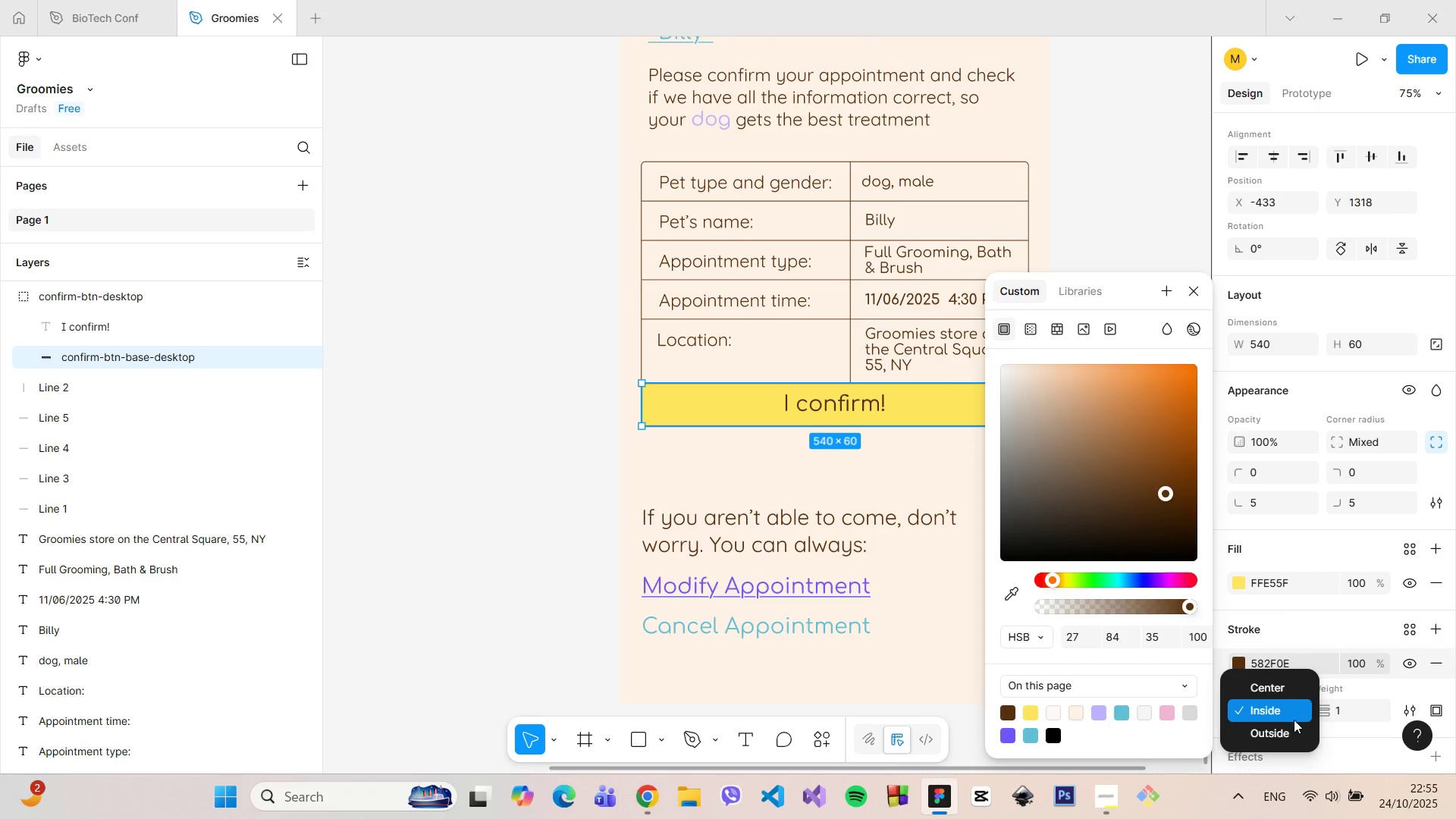 
left_click([1293, 730])
 